 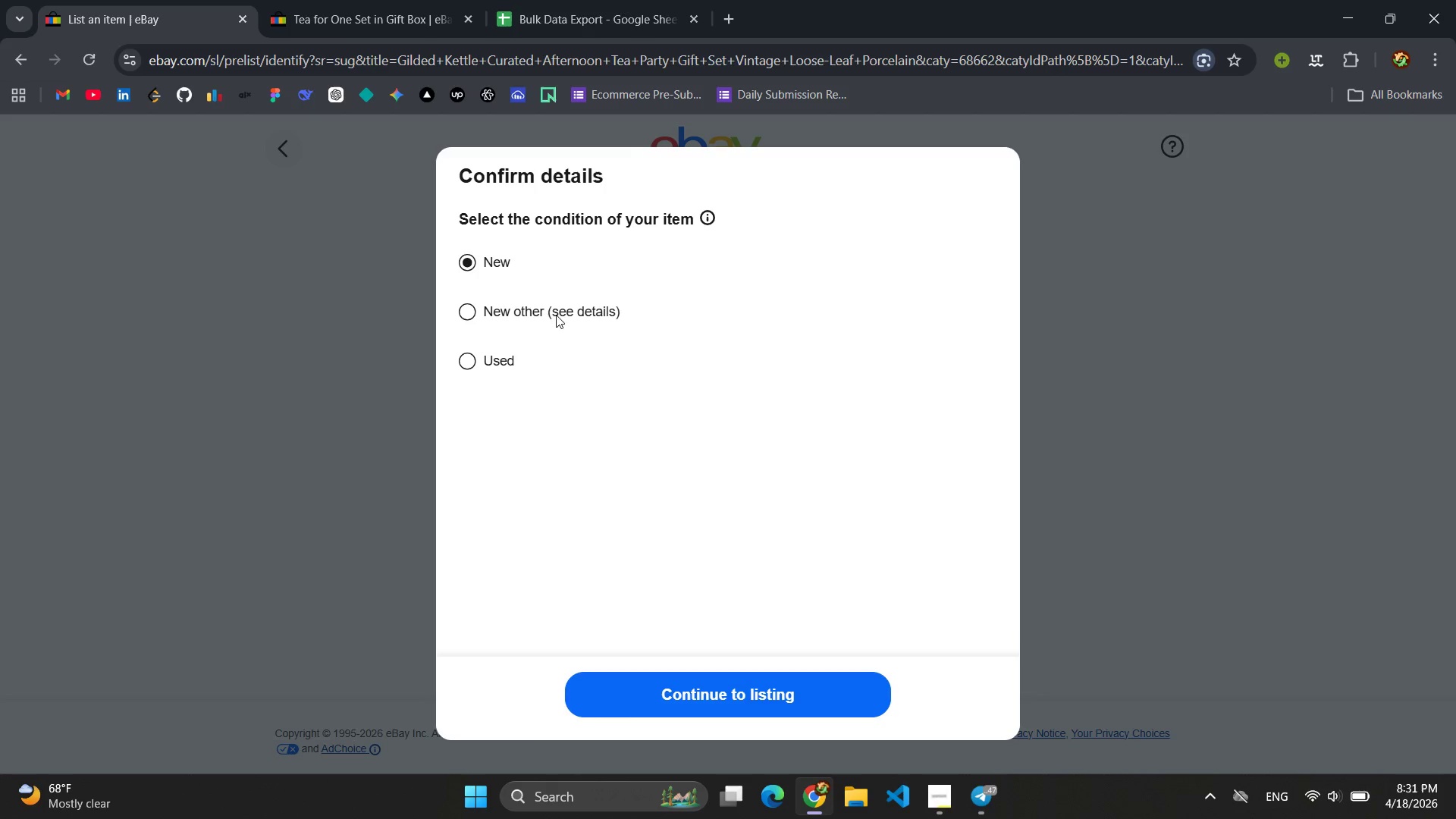 
left_click([723, 691])
 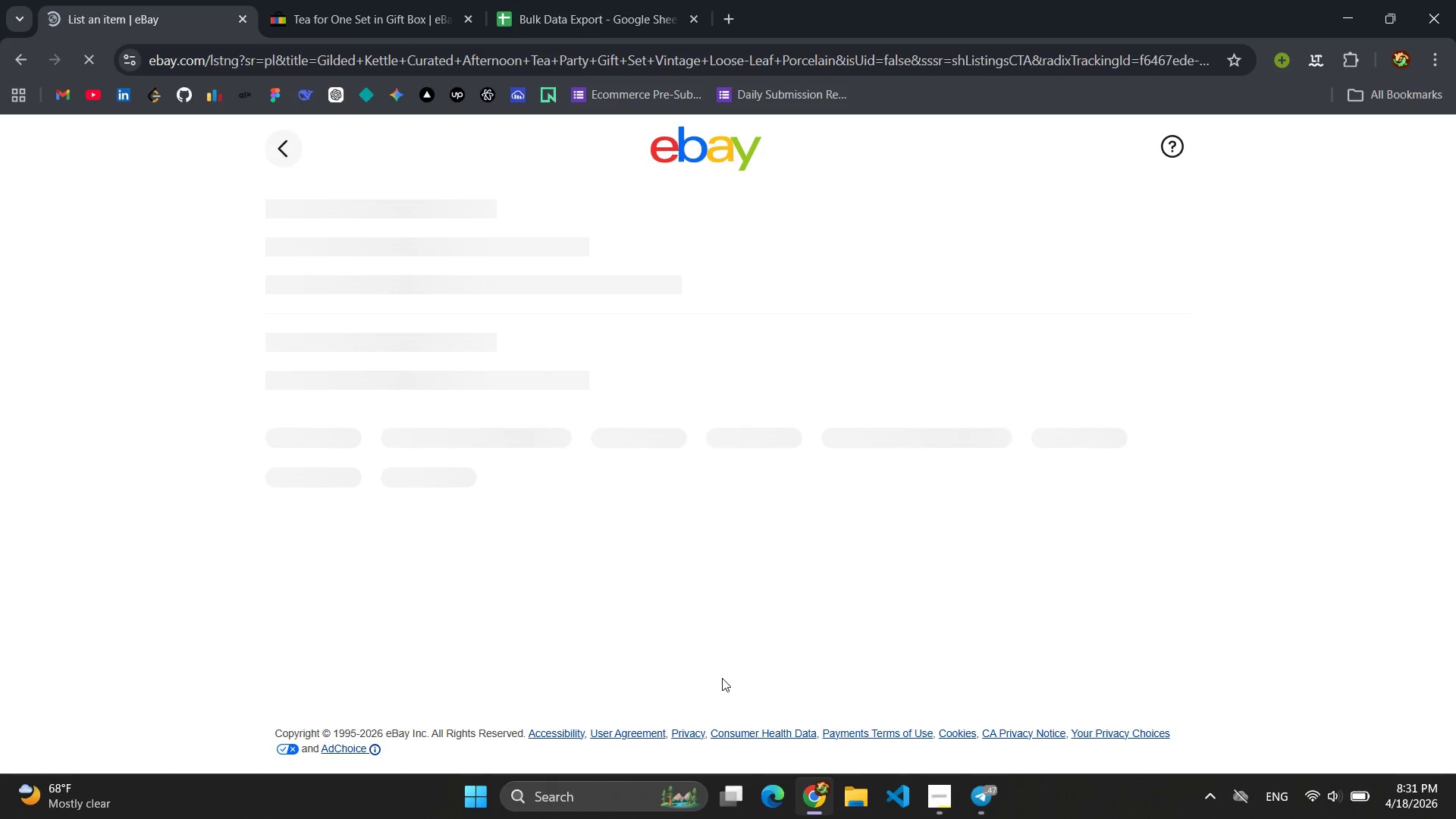 
mouse_move([665, 463])
 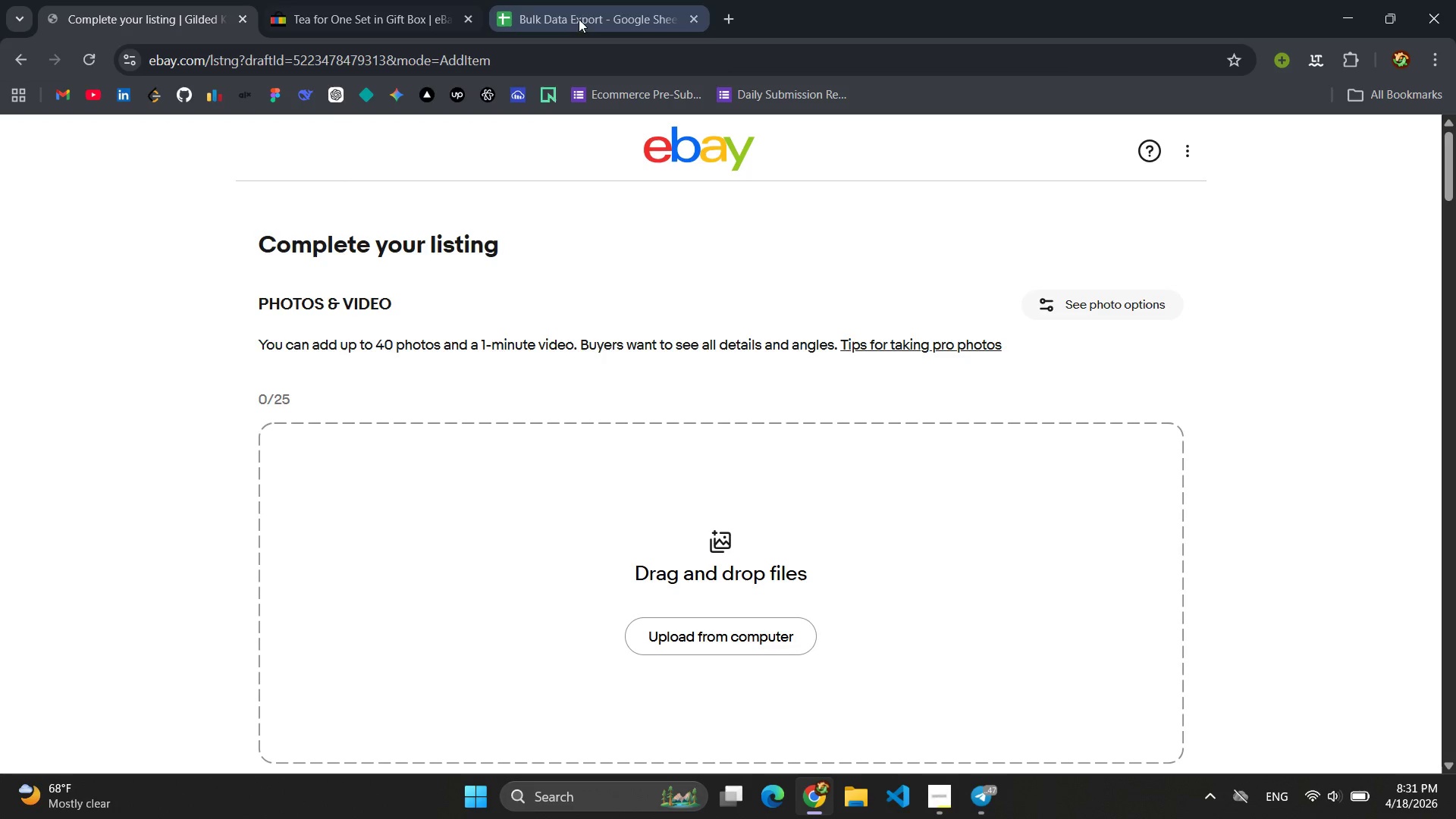 
left_click([582, 16])
 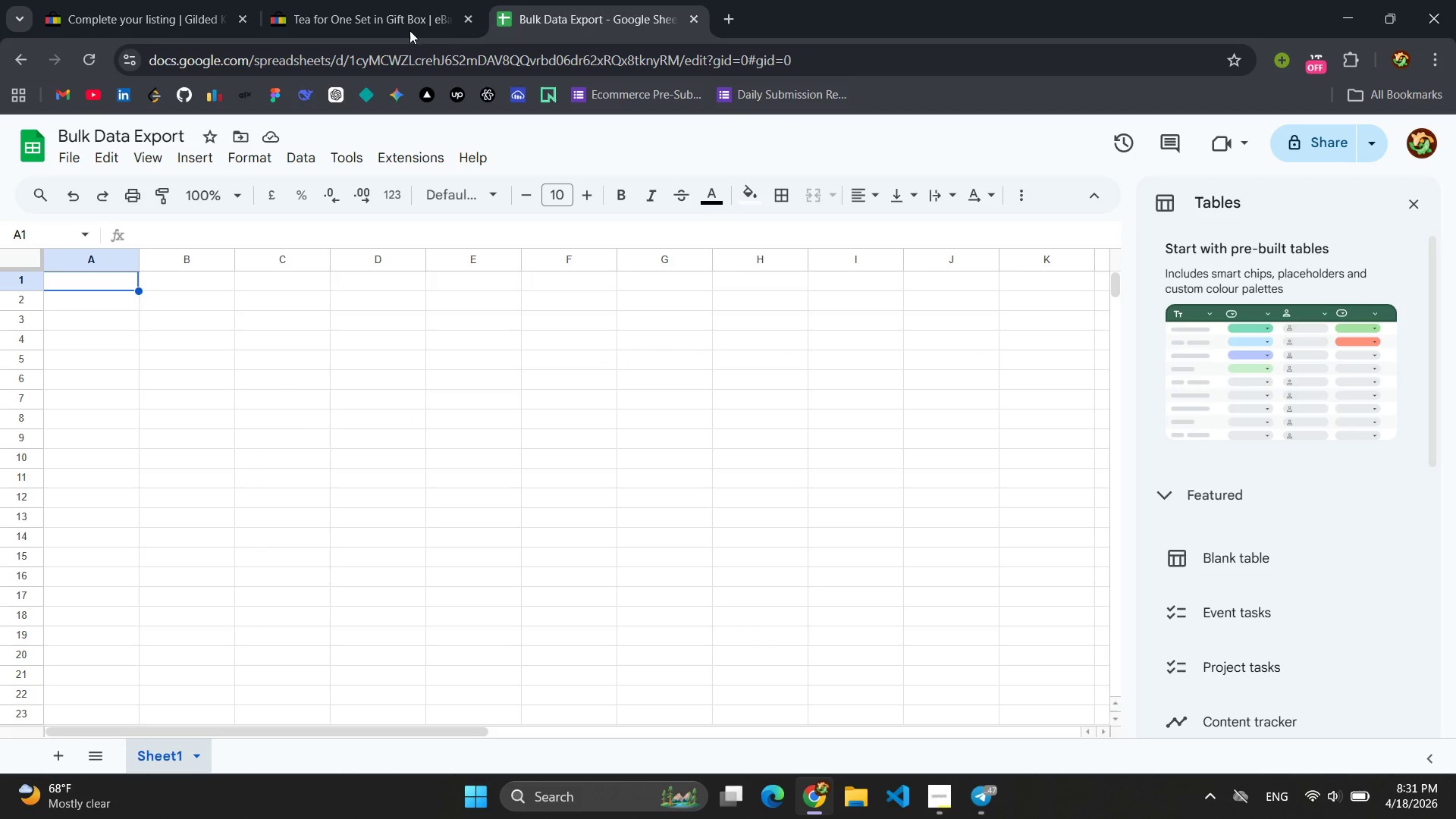 
left_click([386, 2])
 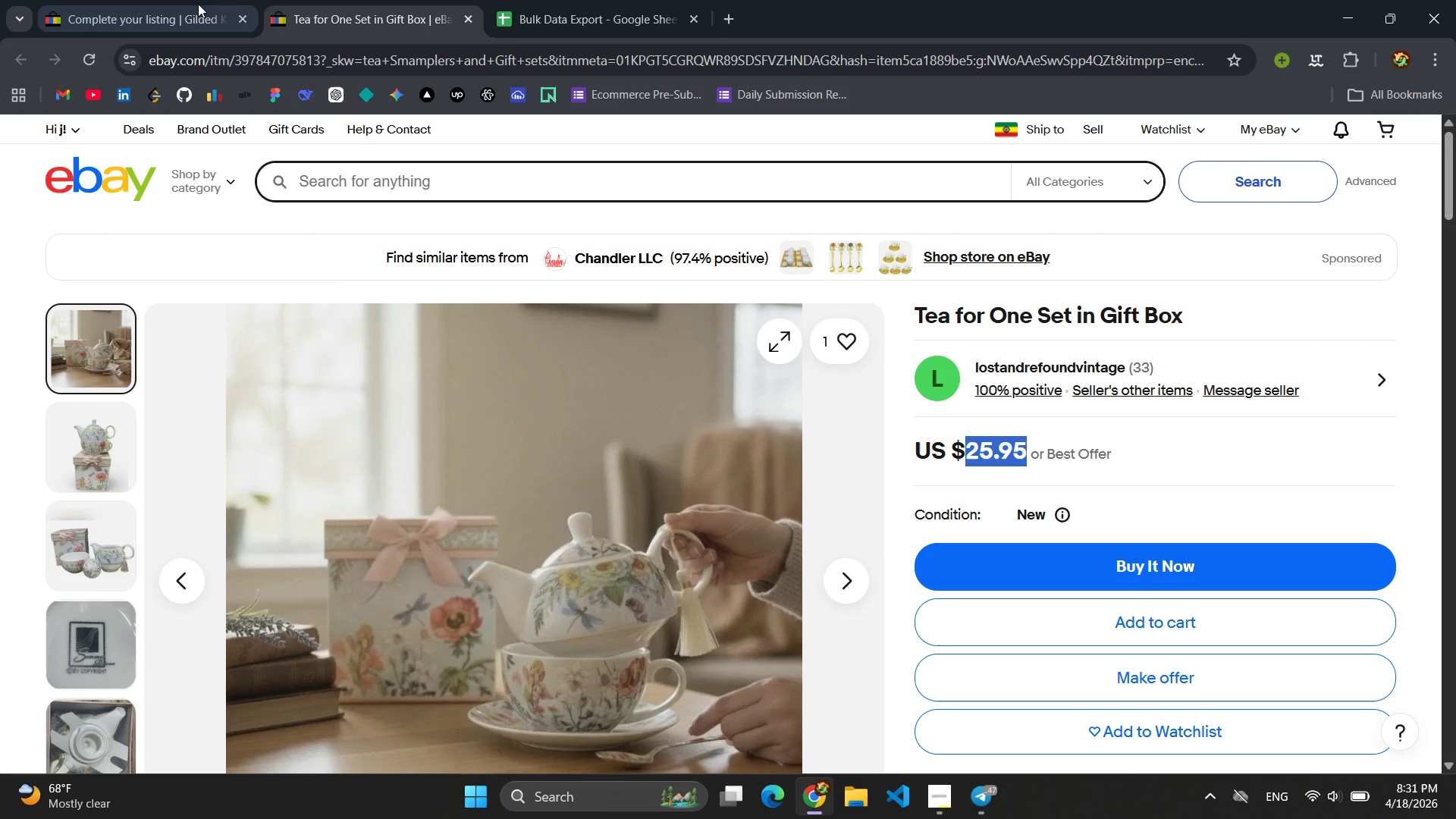 
left_click([198, 4])
 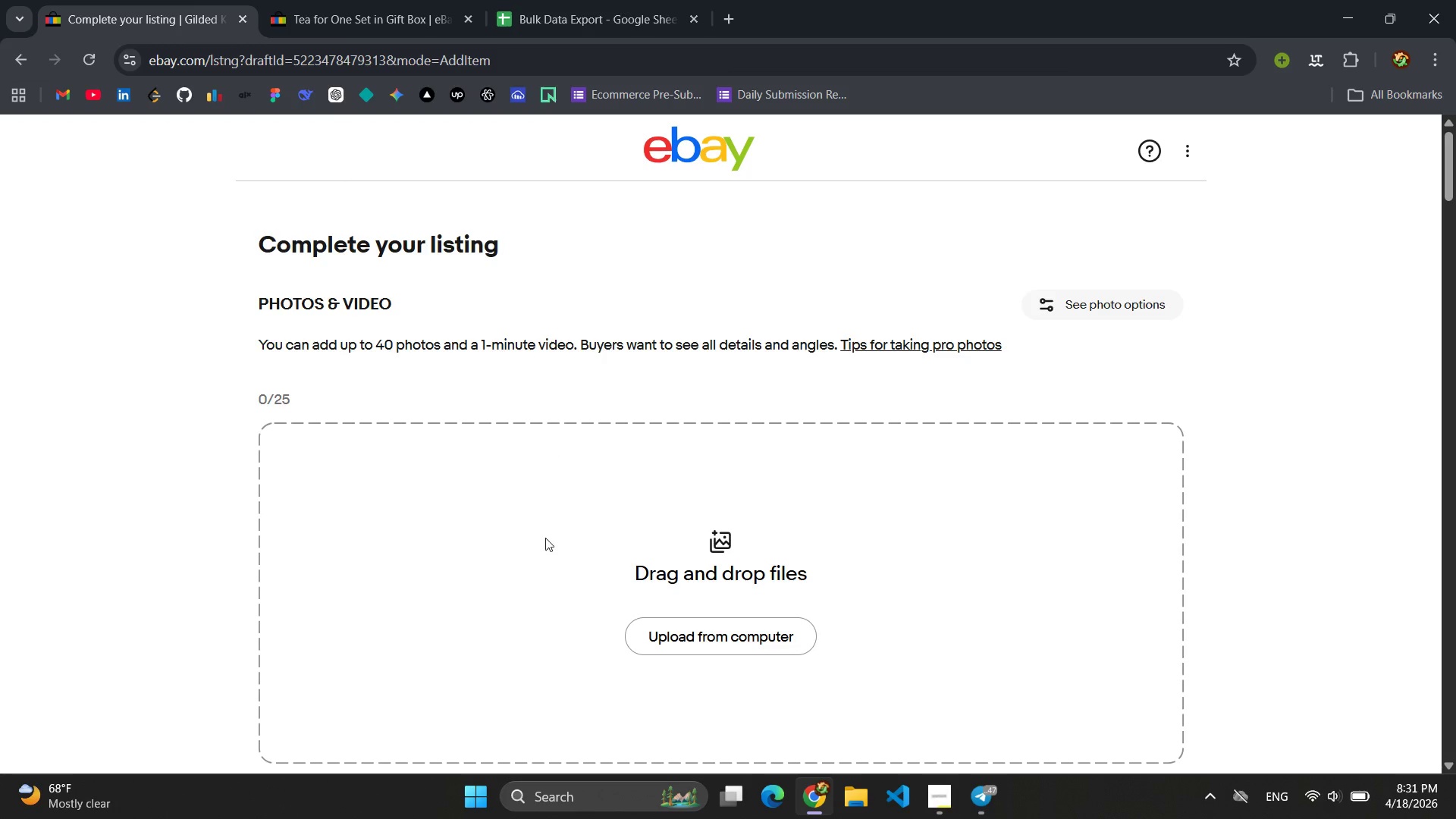 
scroll: coordinate [596, 506], scroll_direction: down, amount: 6.0
 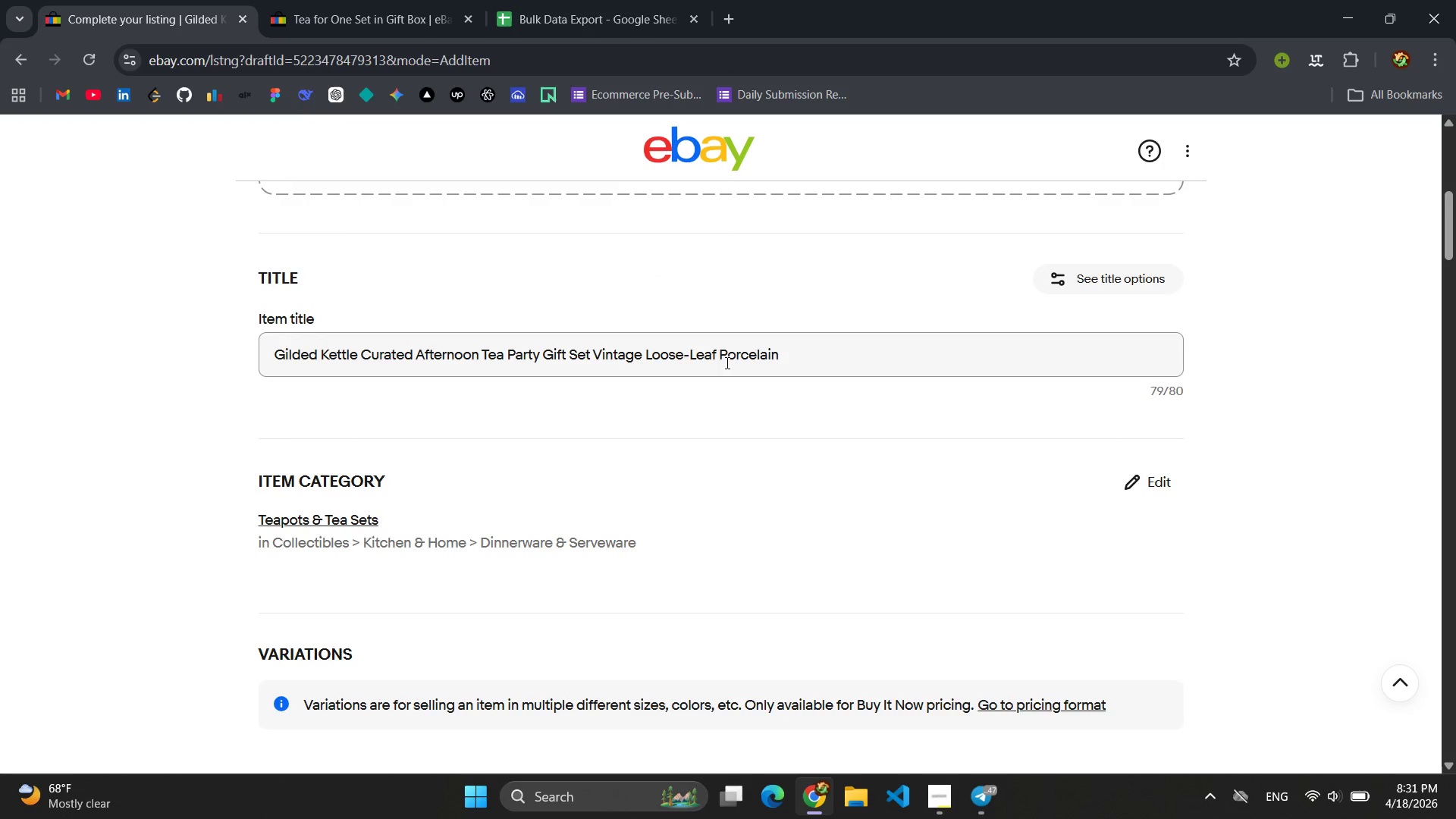 
left_click([719, 356])
 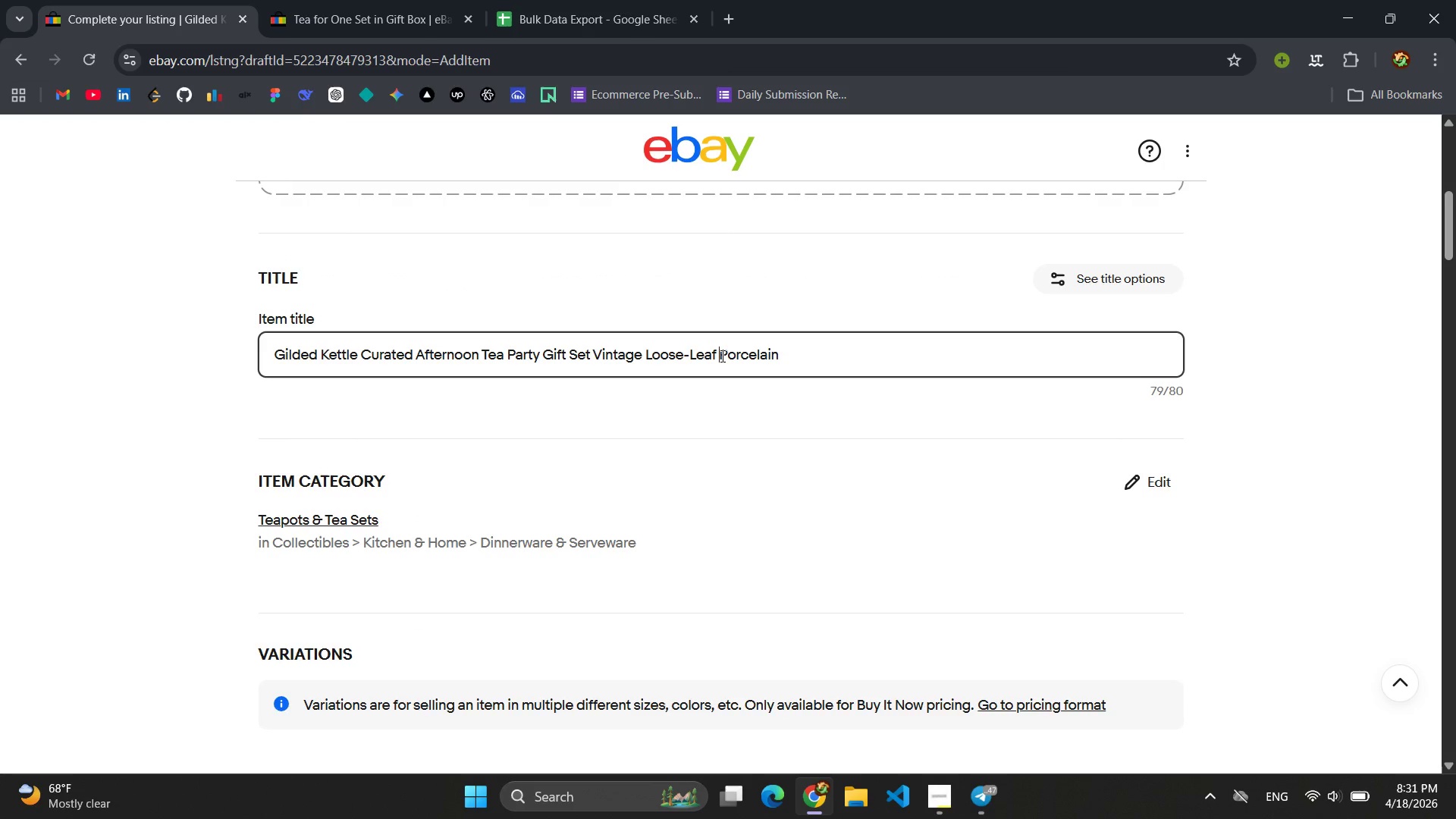 
key(Control+A)
 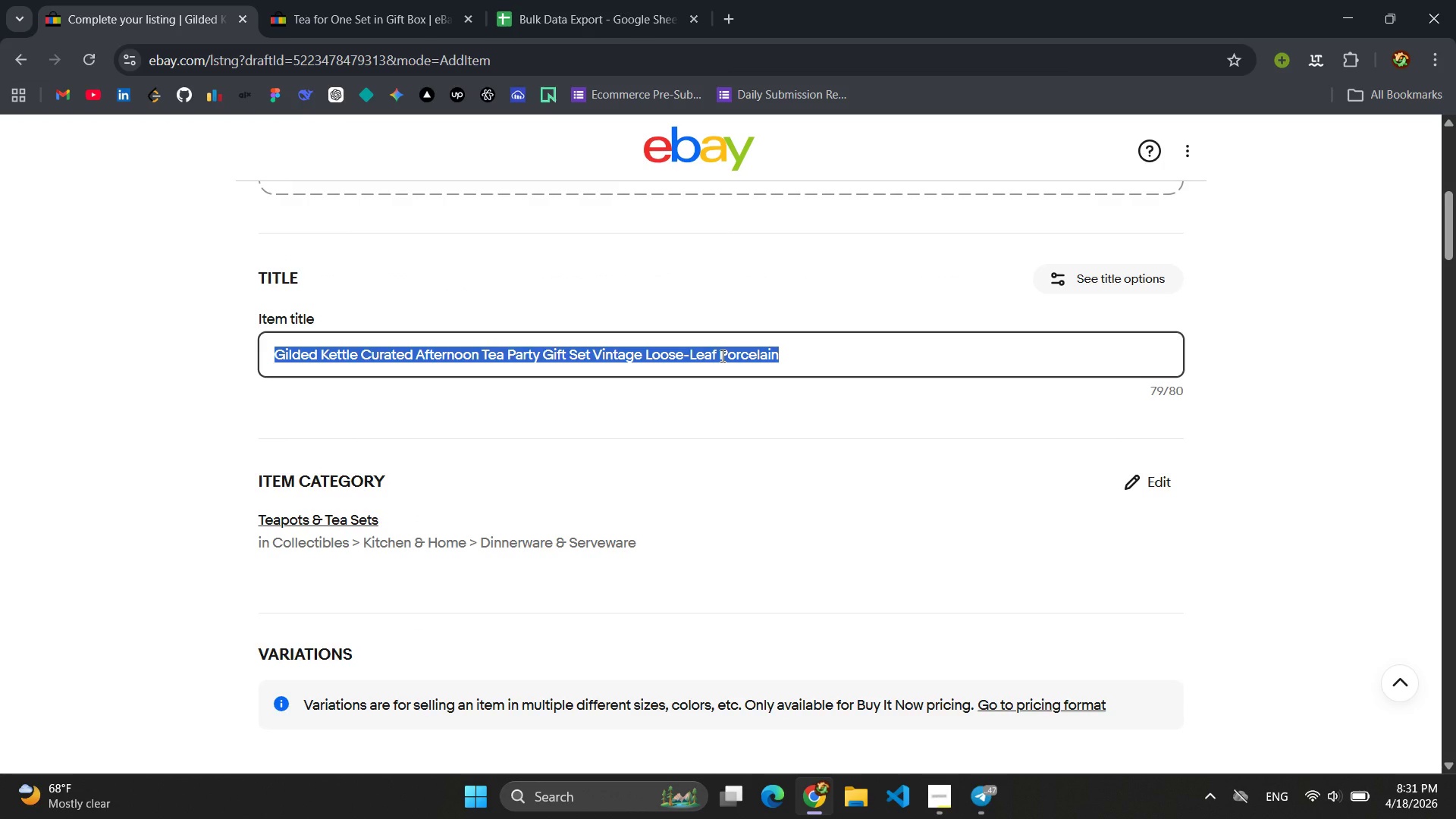 
key(Control+C)
 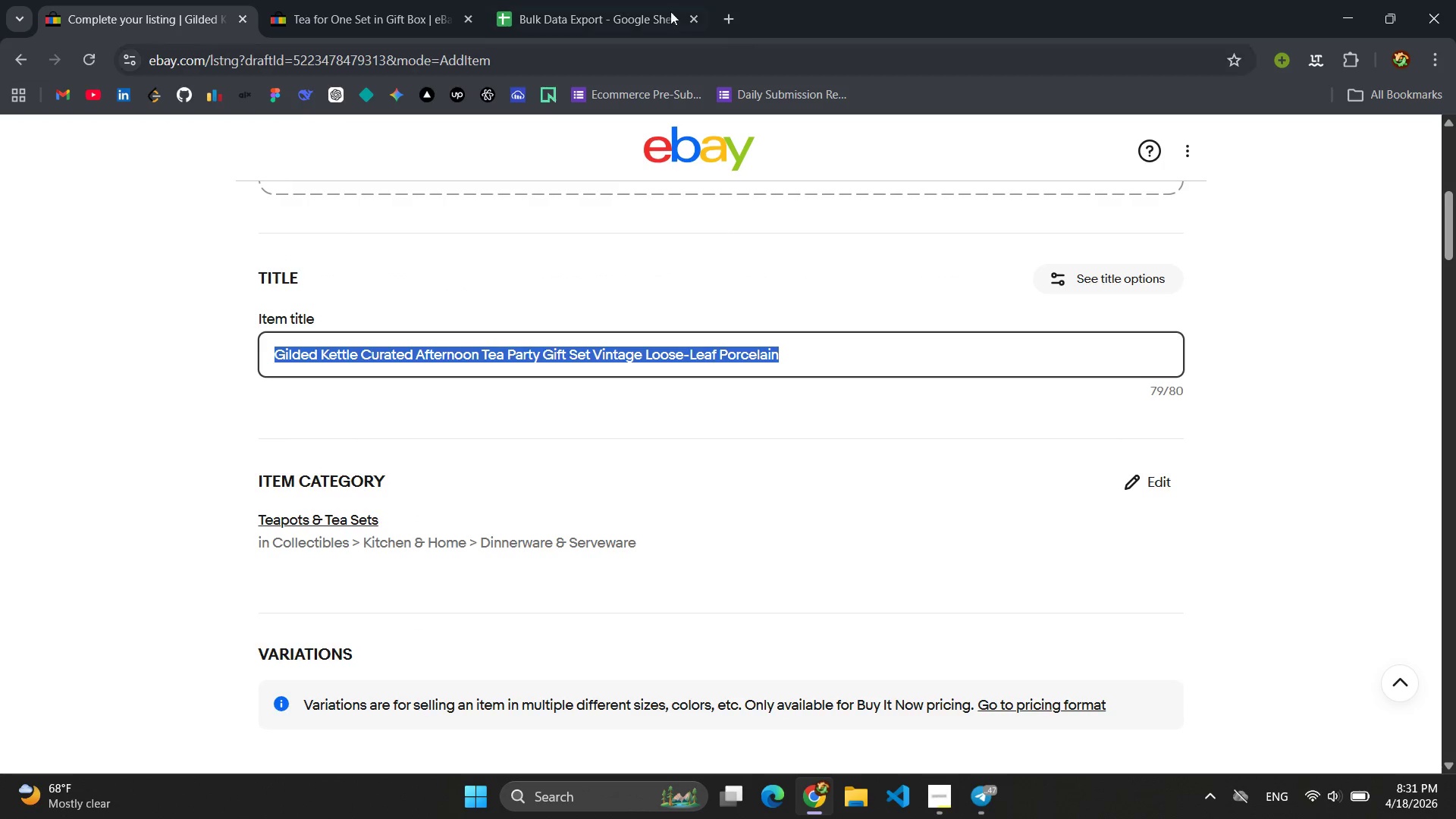 
left_click([650, 5])
 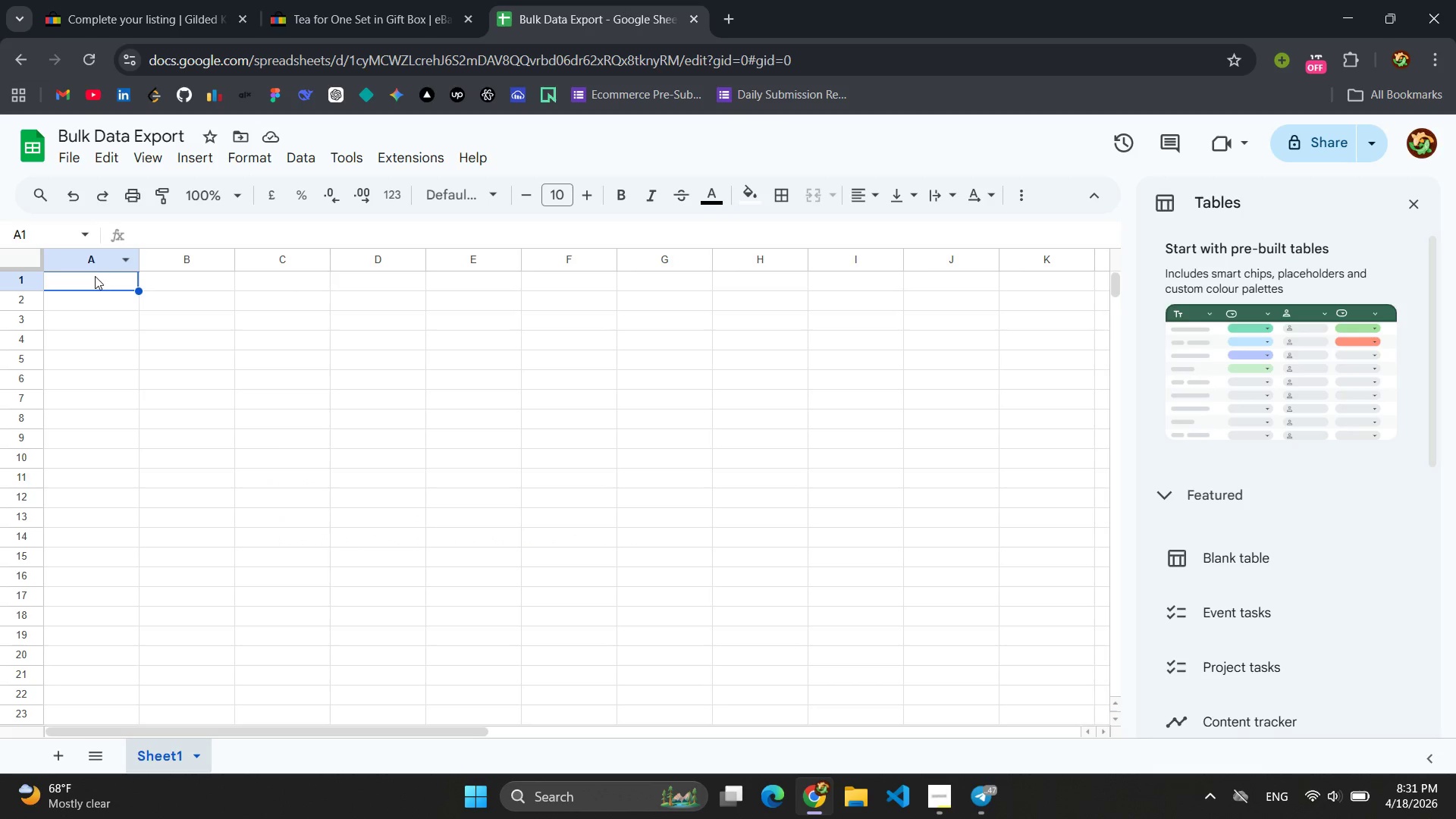 
left_click([88, 285])
 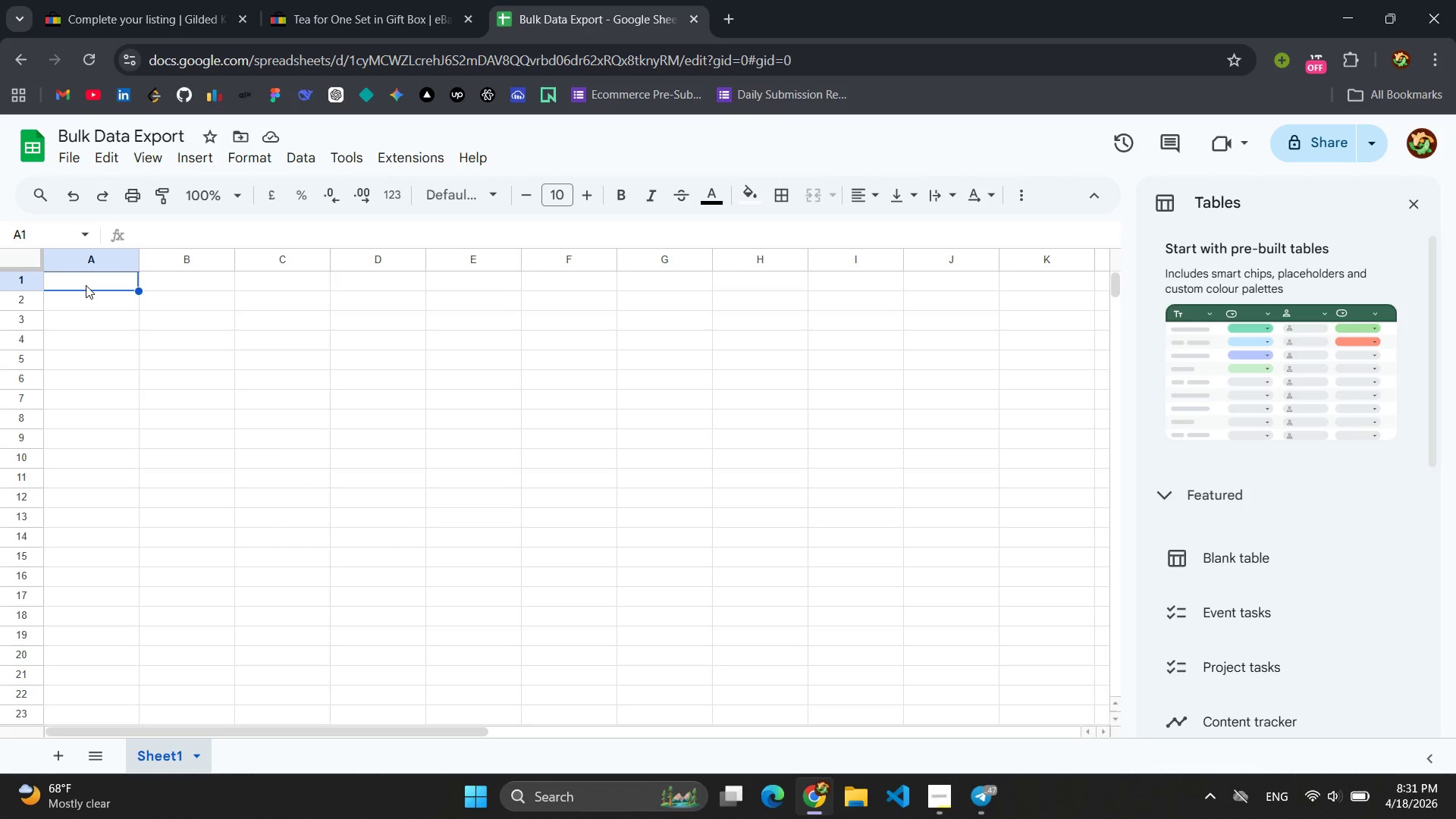 
type(Title)
 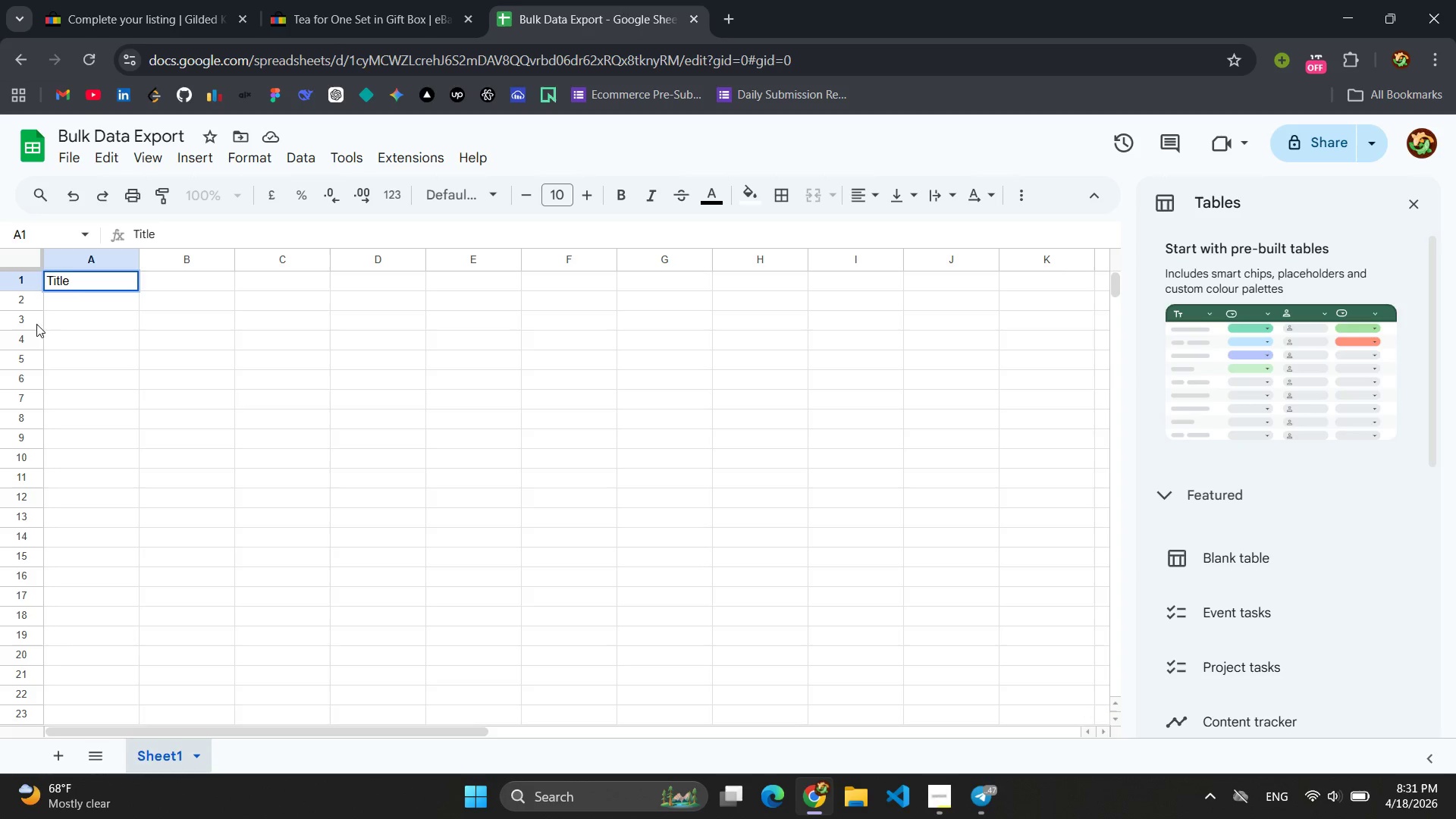 
left_click([74, 301])
 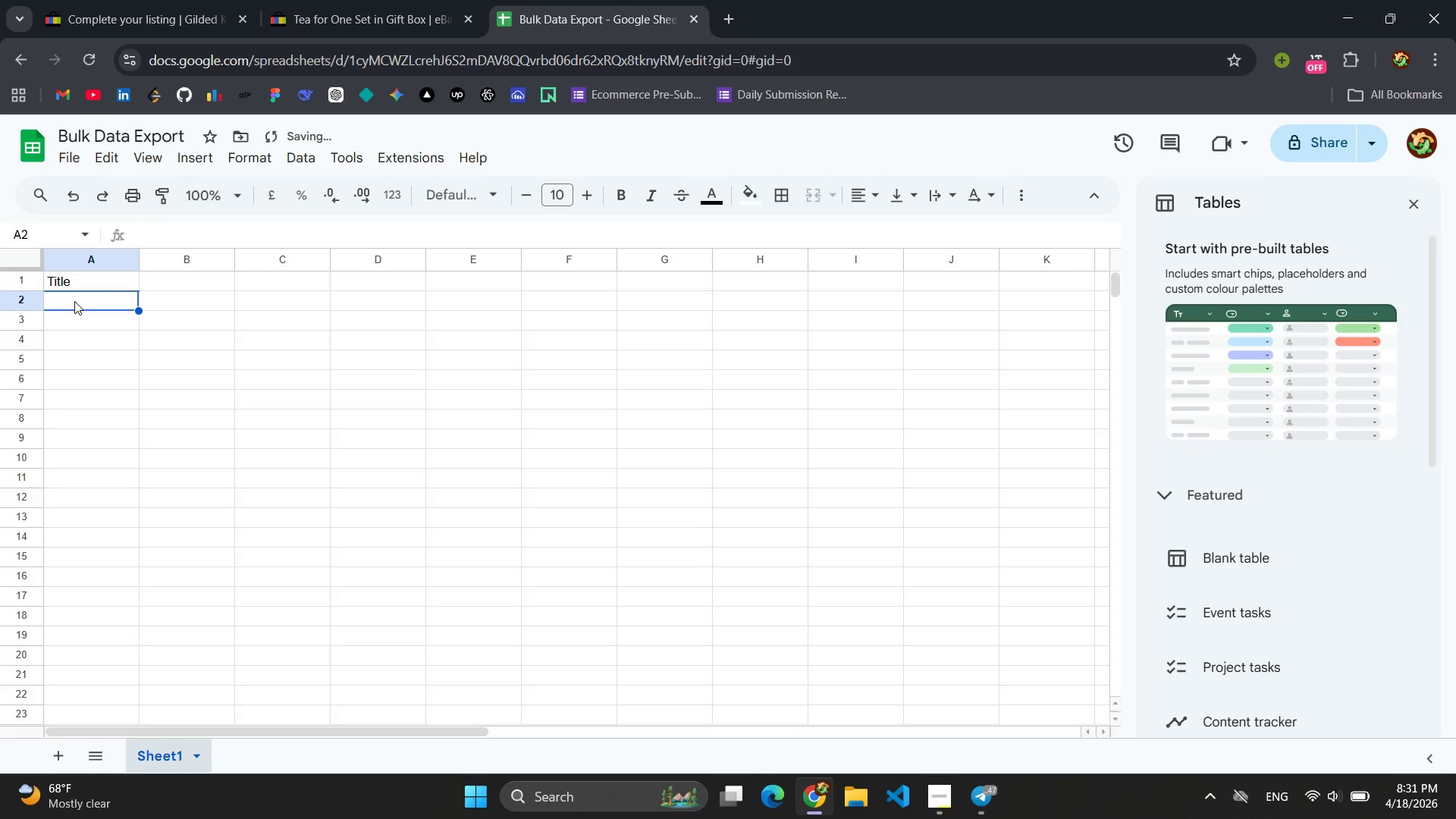 
key(Control+V)
 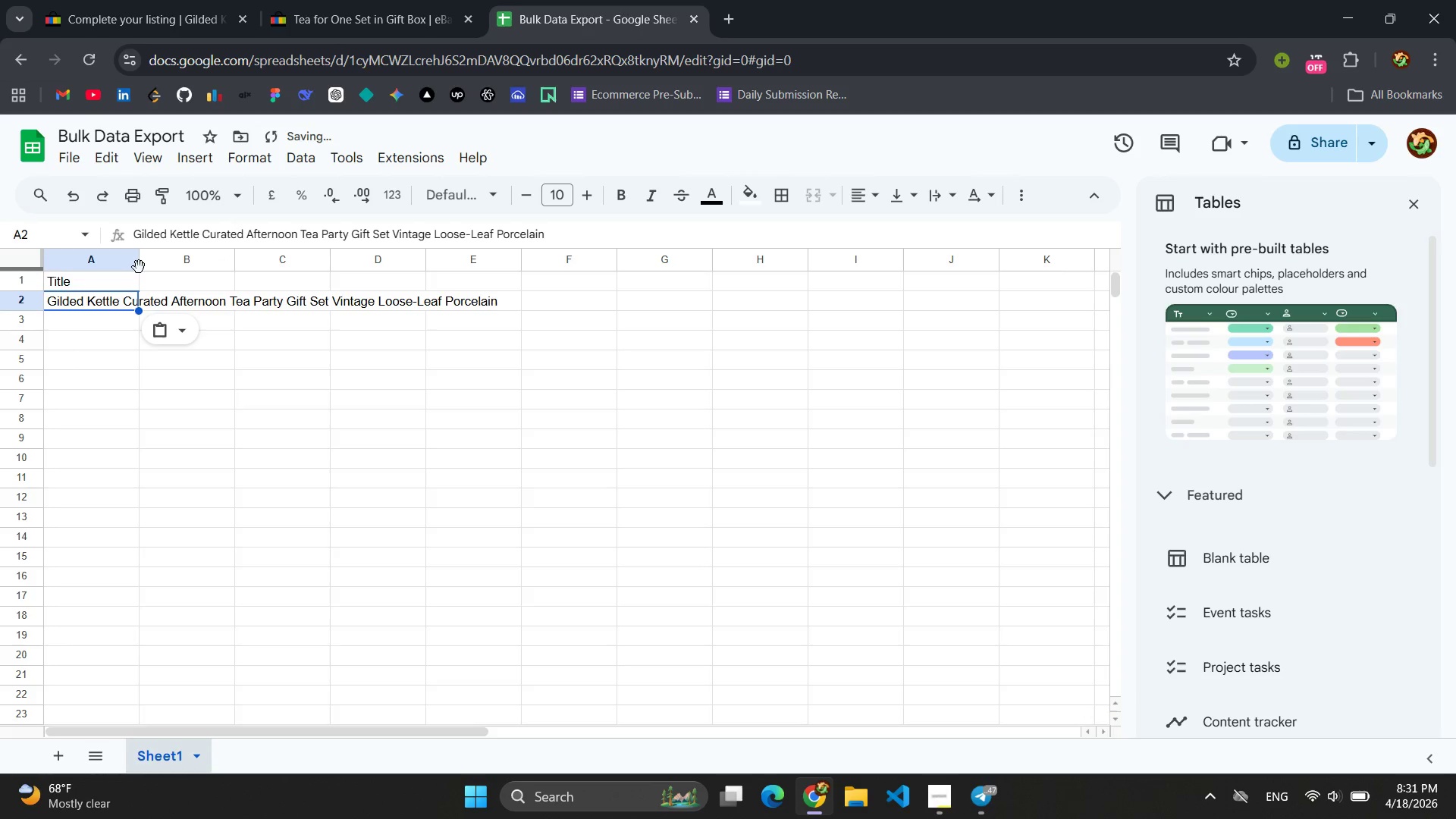 
left_click_drag(start_coordinate=[140, 261], to_coordinate=[513, 273])
 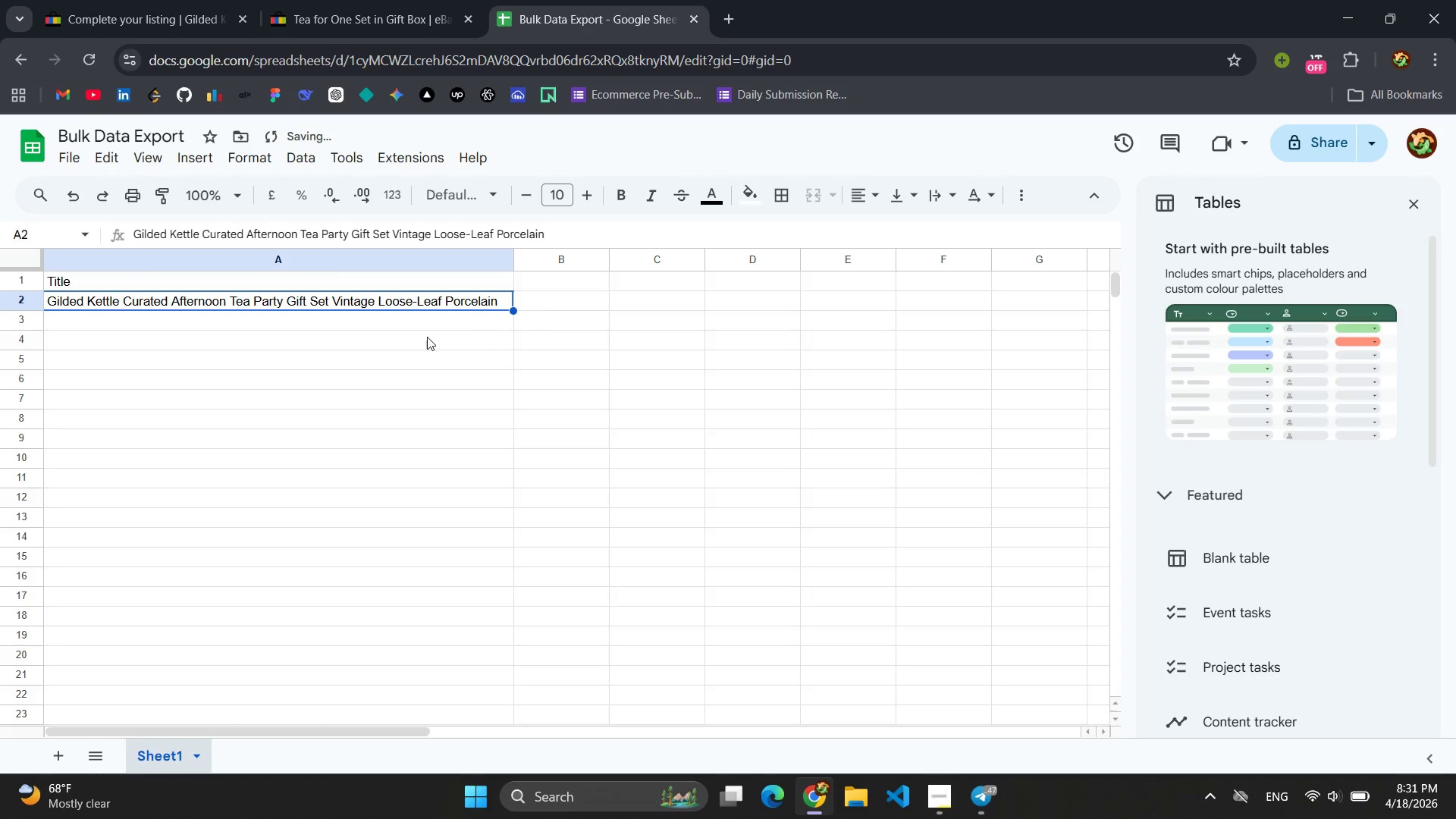 
left_click([359, 354])
 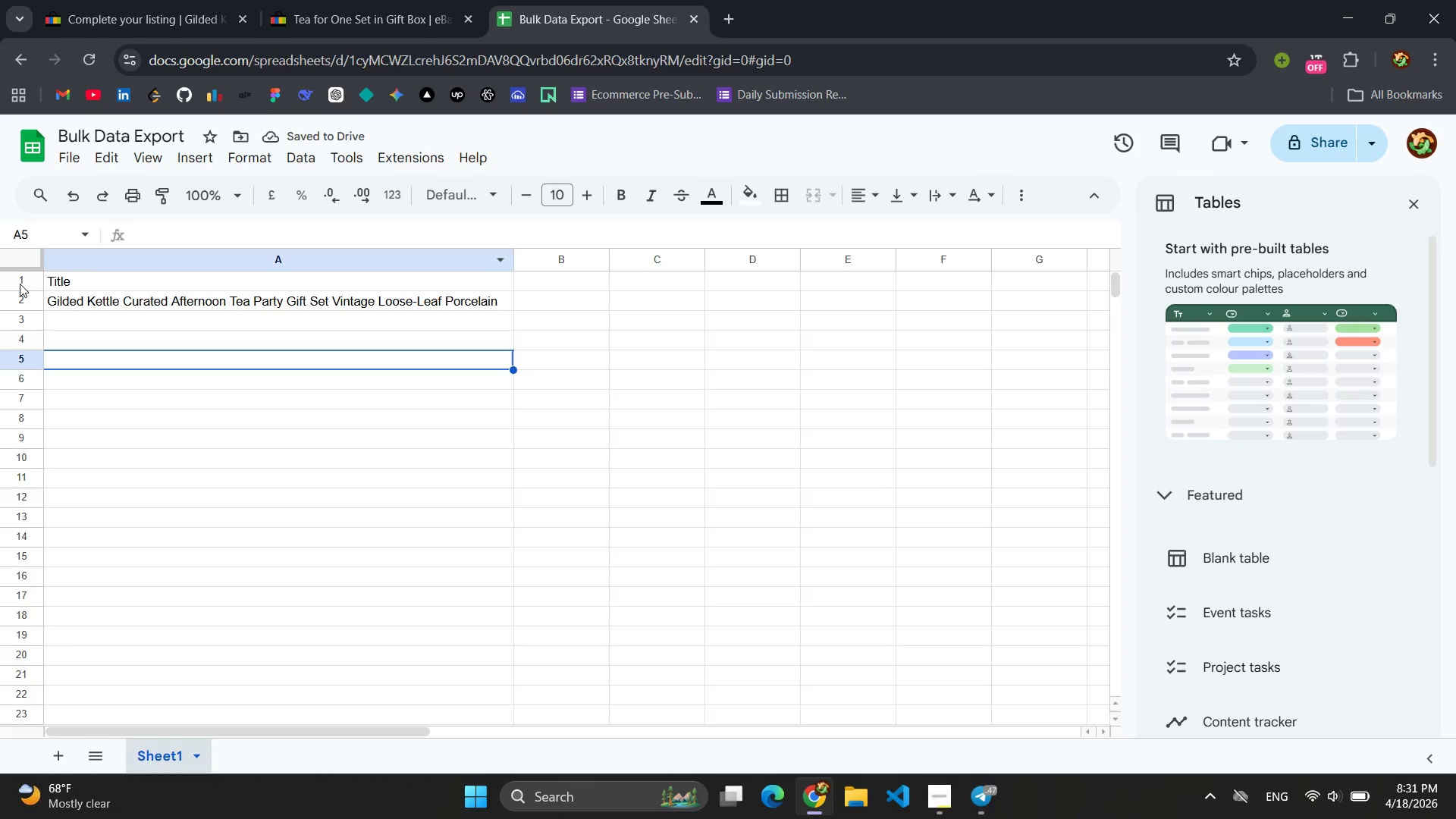 
double_click([20, 284])
 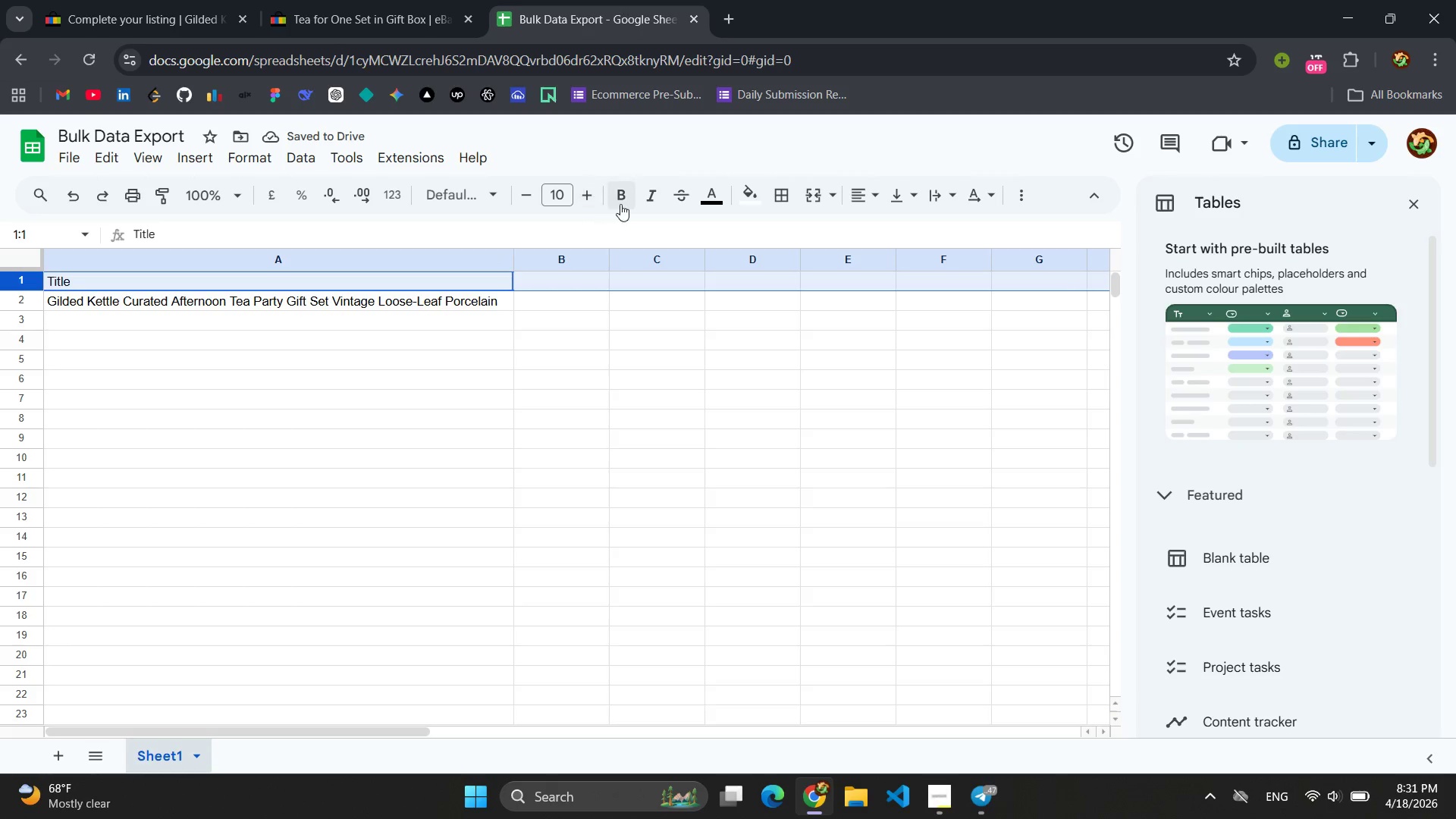 
left_click([614, 202])
 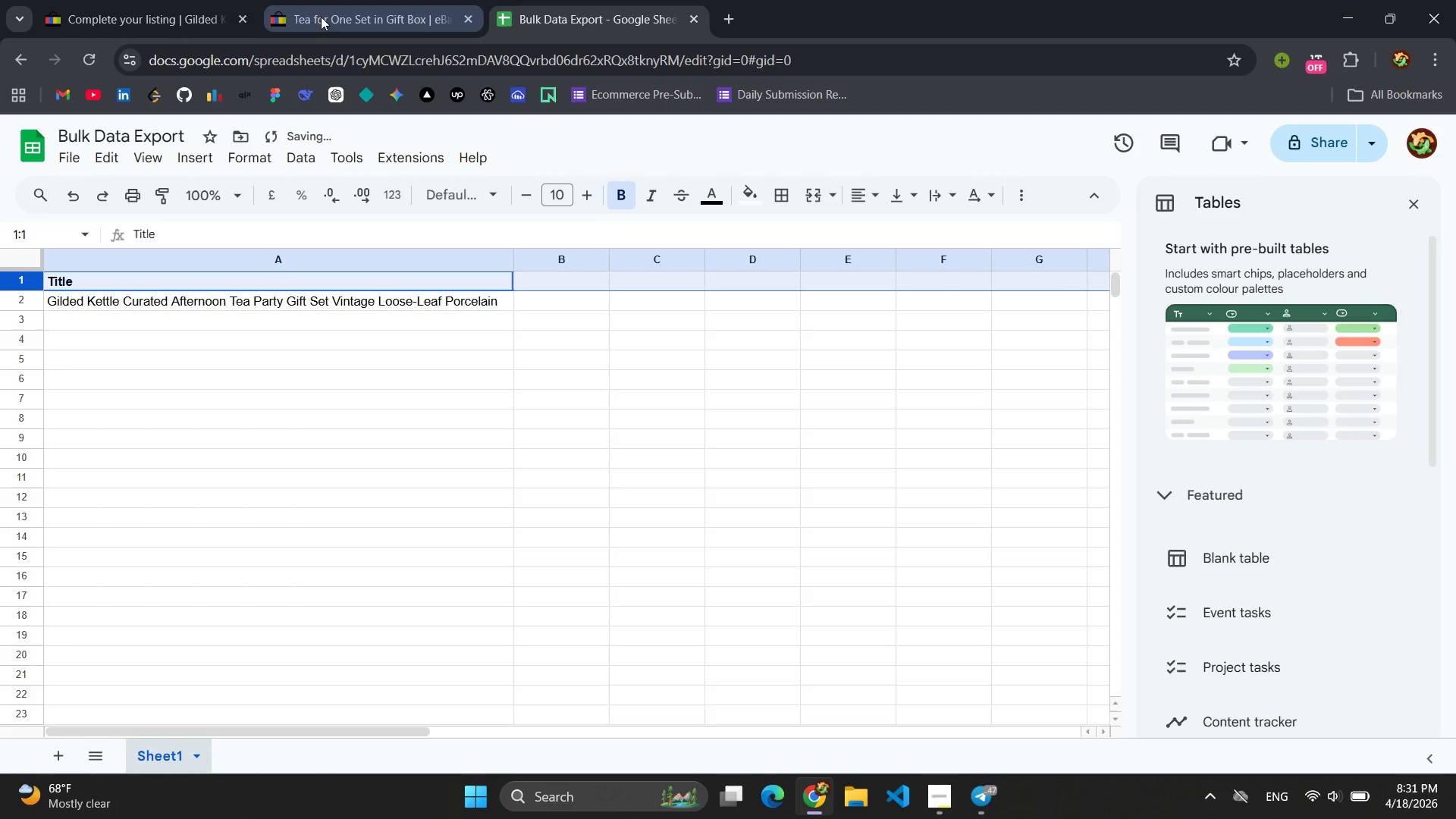 
left_click([135, 11])
 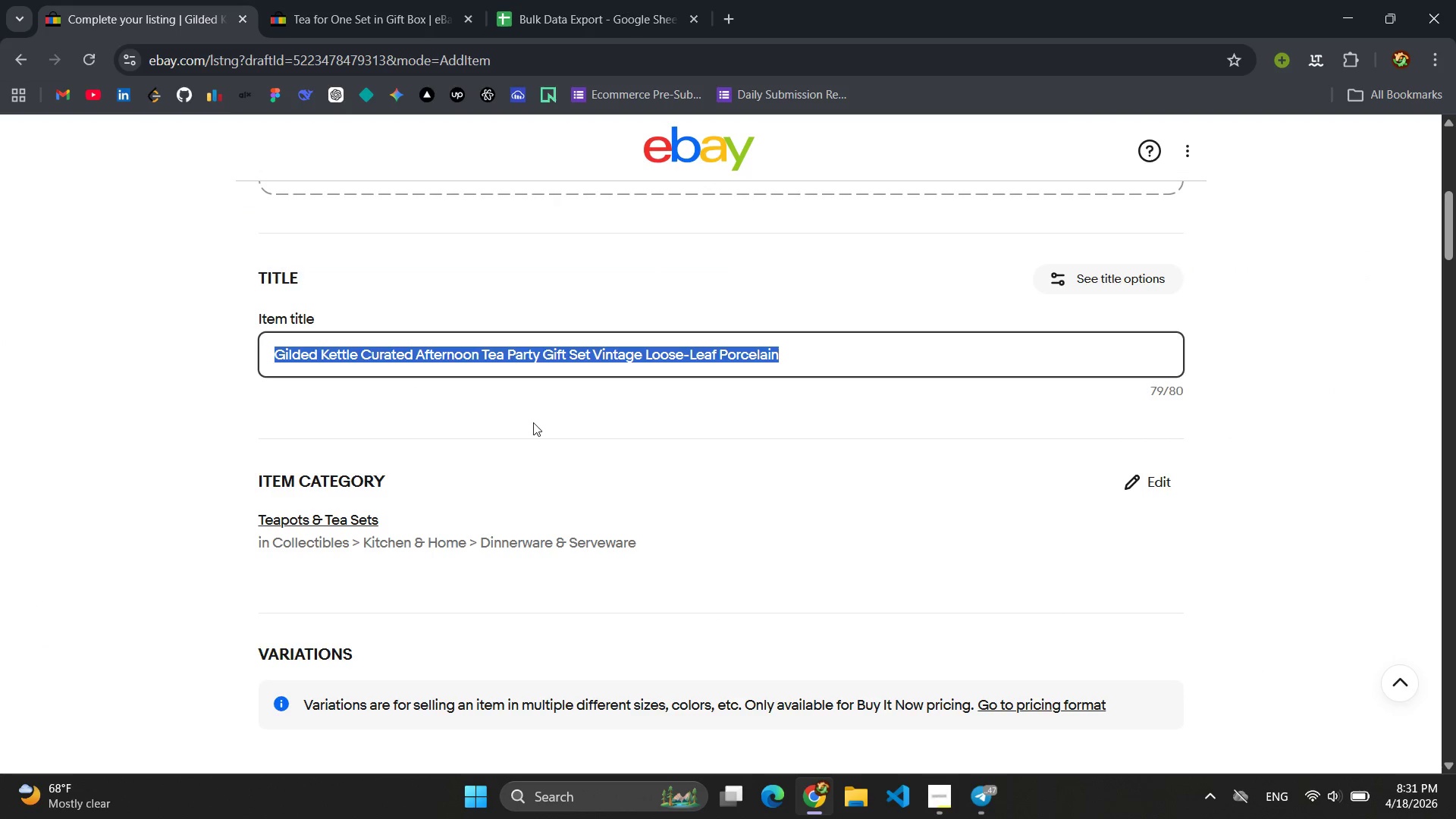 
left_click([546, 422])
 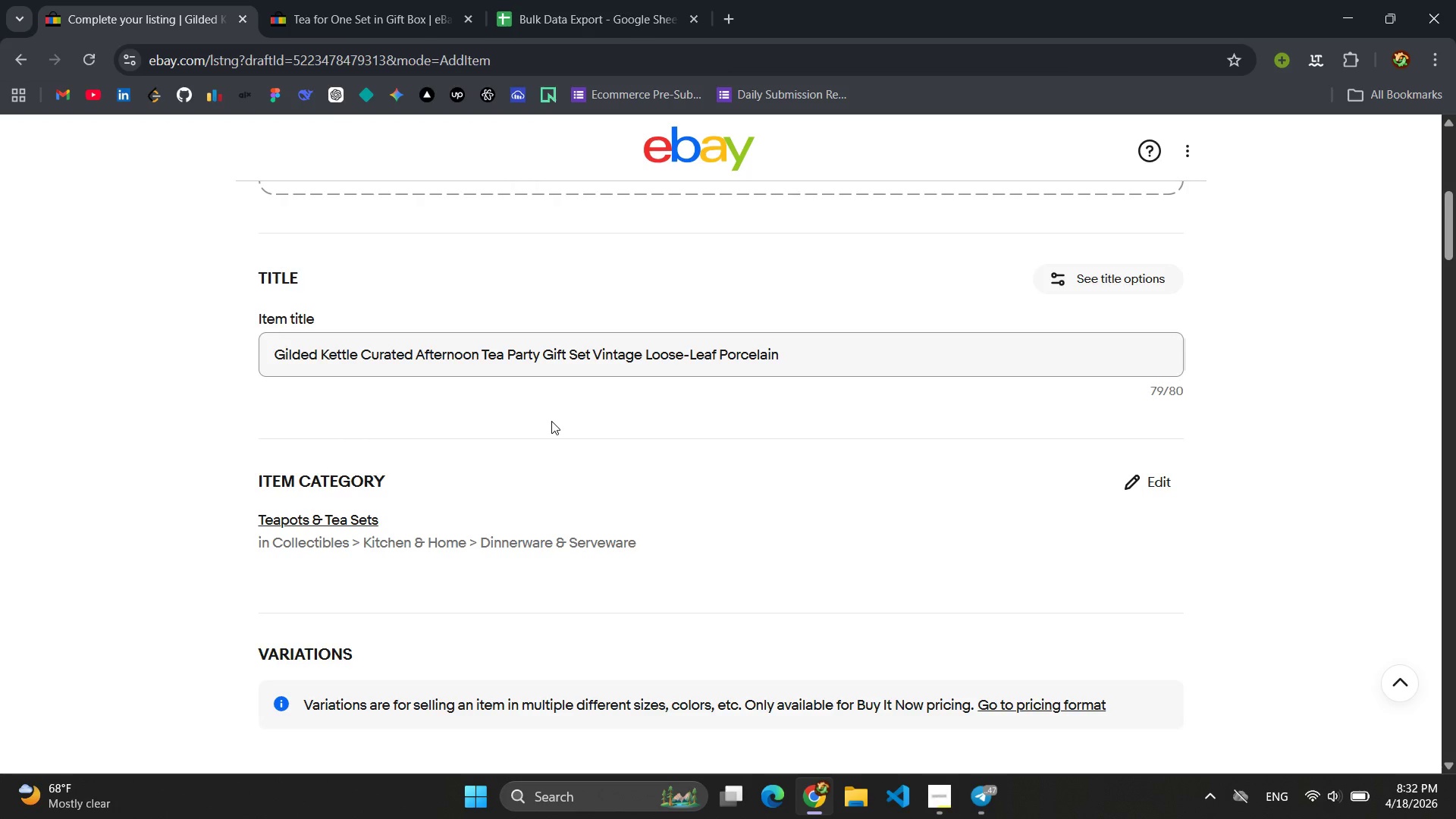 
wait(20.75)
 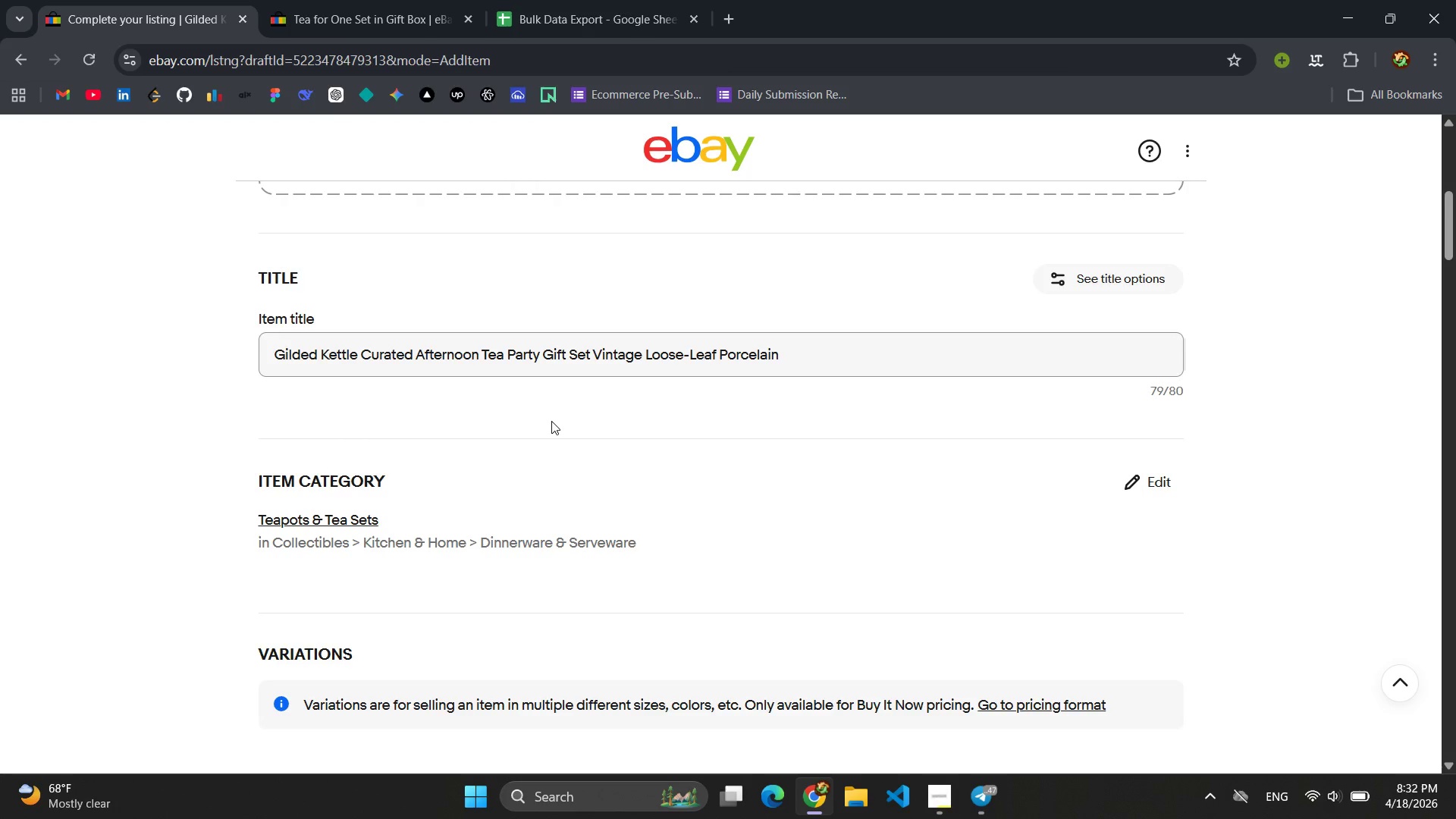 
scroll: coordinate [551, 421], scroll_direction: up, amount: 1.0
 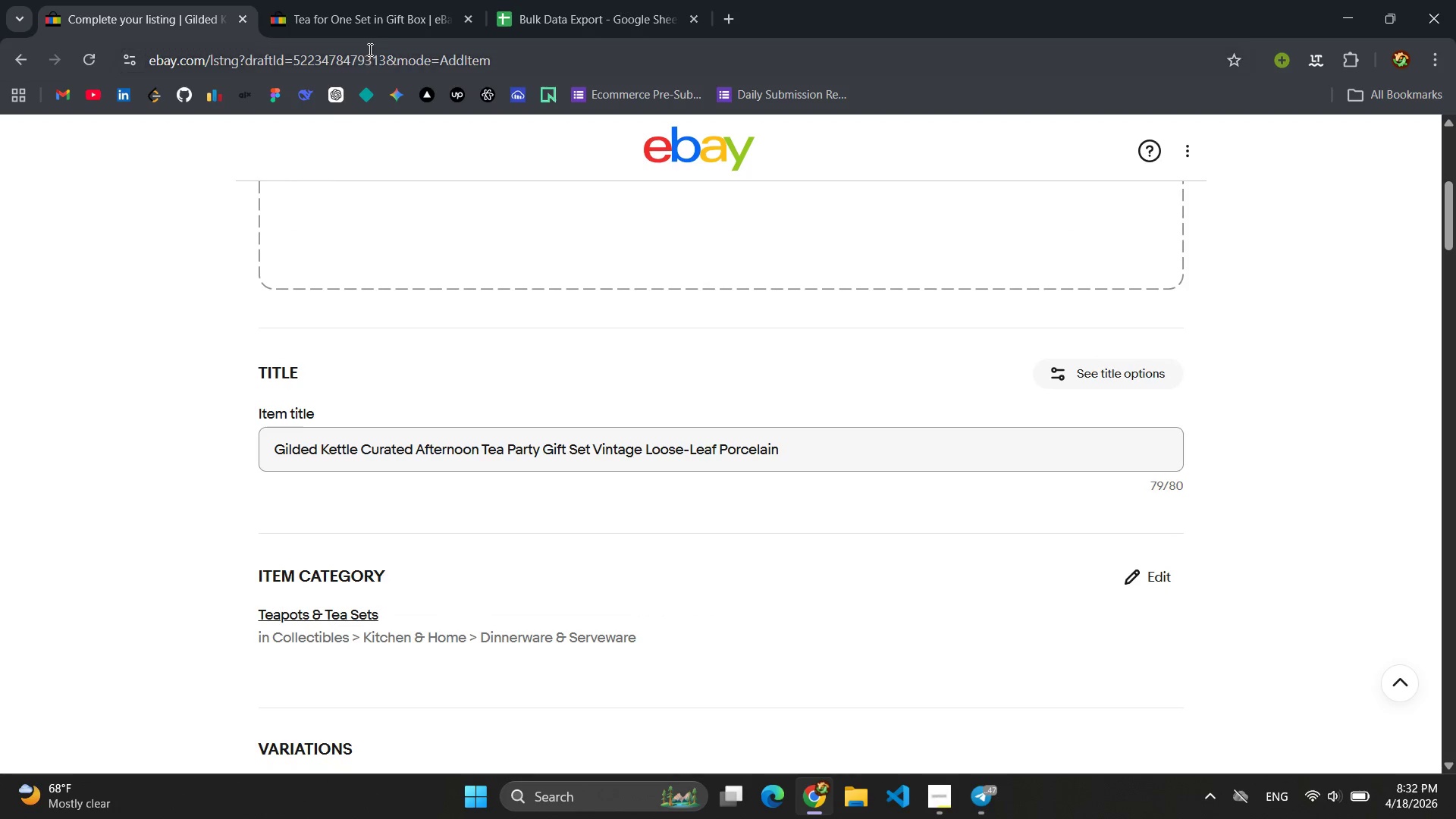 
left_click([371, 0])
 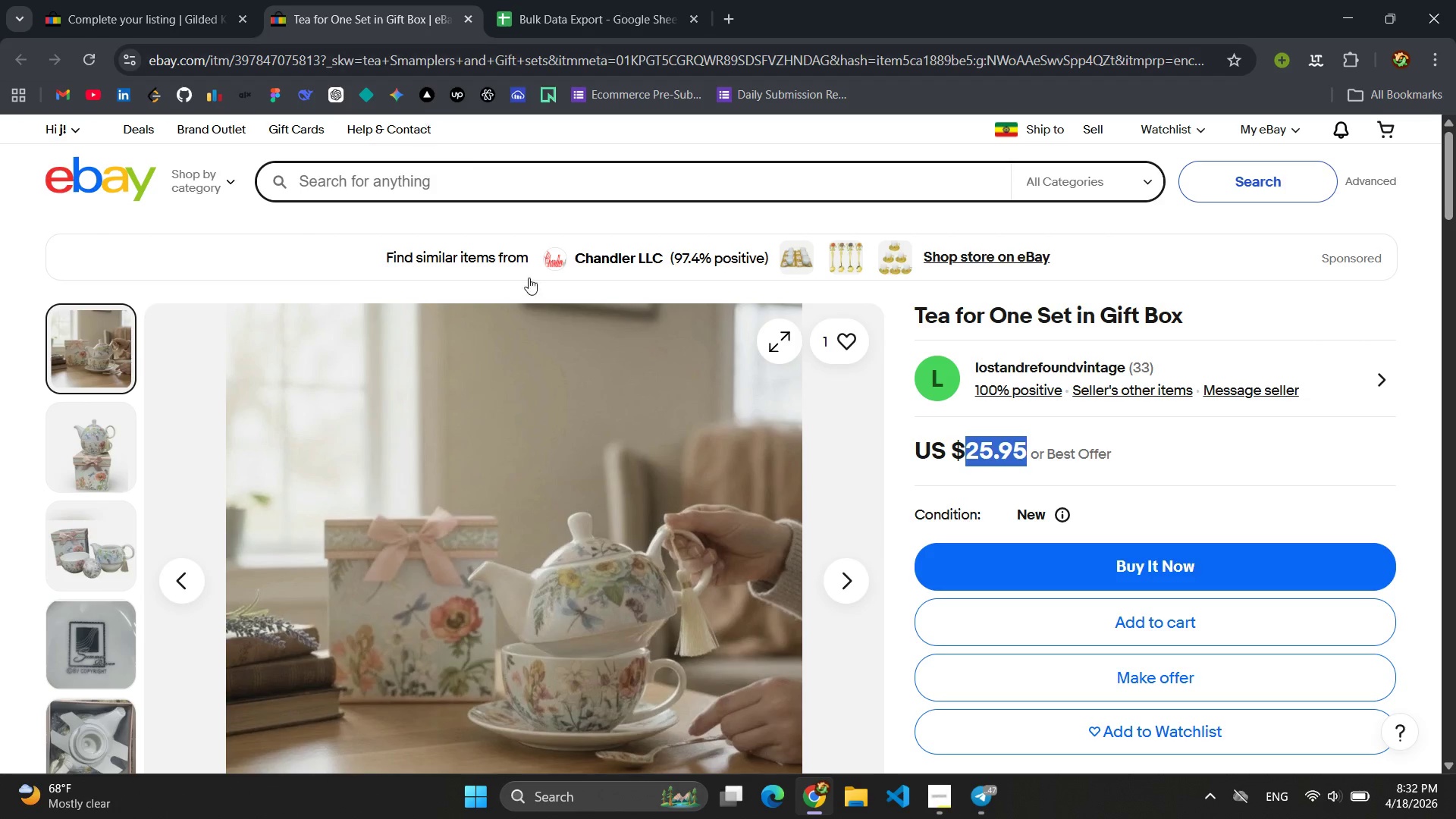 
scroll: coordinate [650, 378], scroll_direction: none, amount: 0.0
 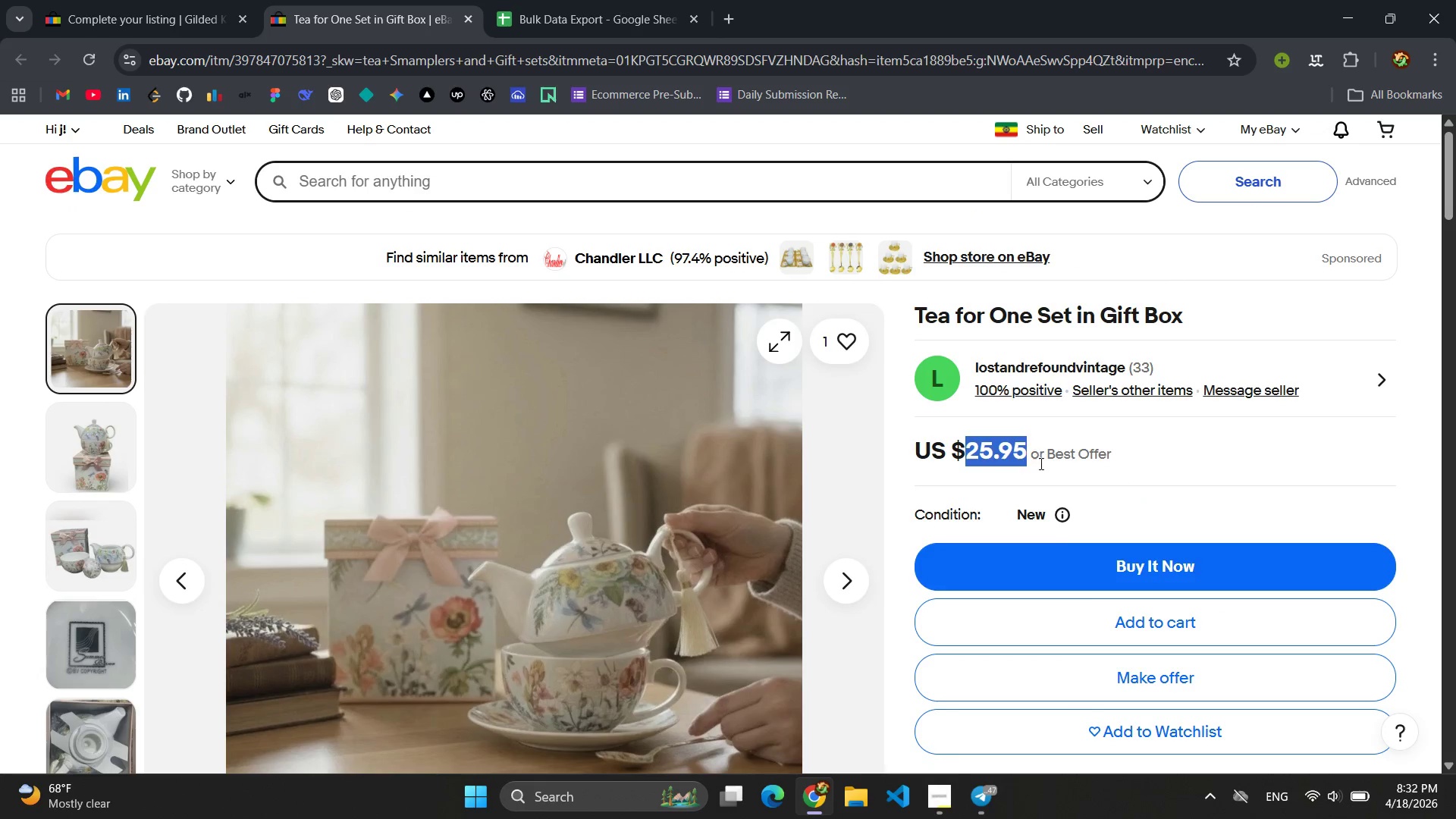 
left_click([1040, 469])
 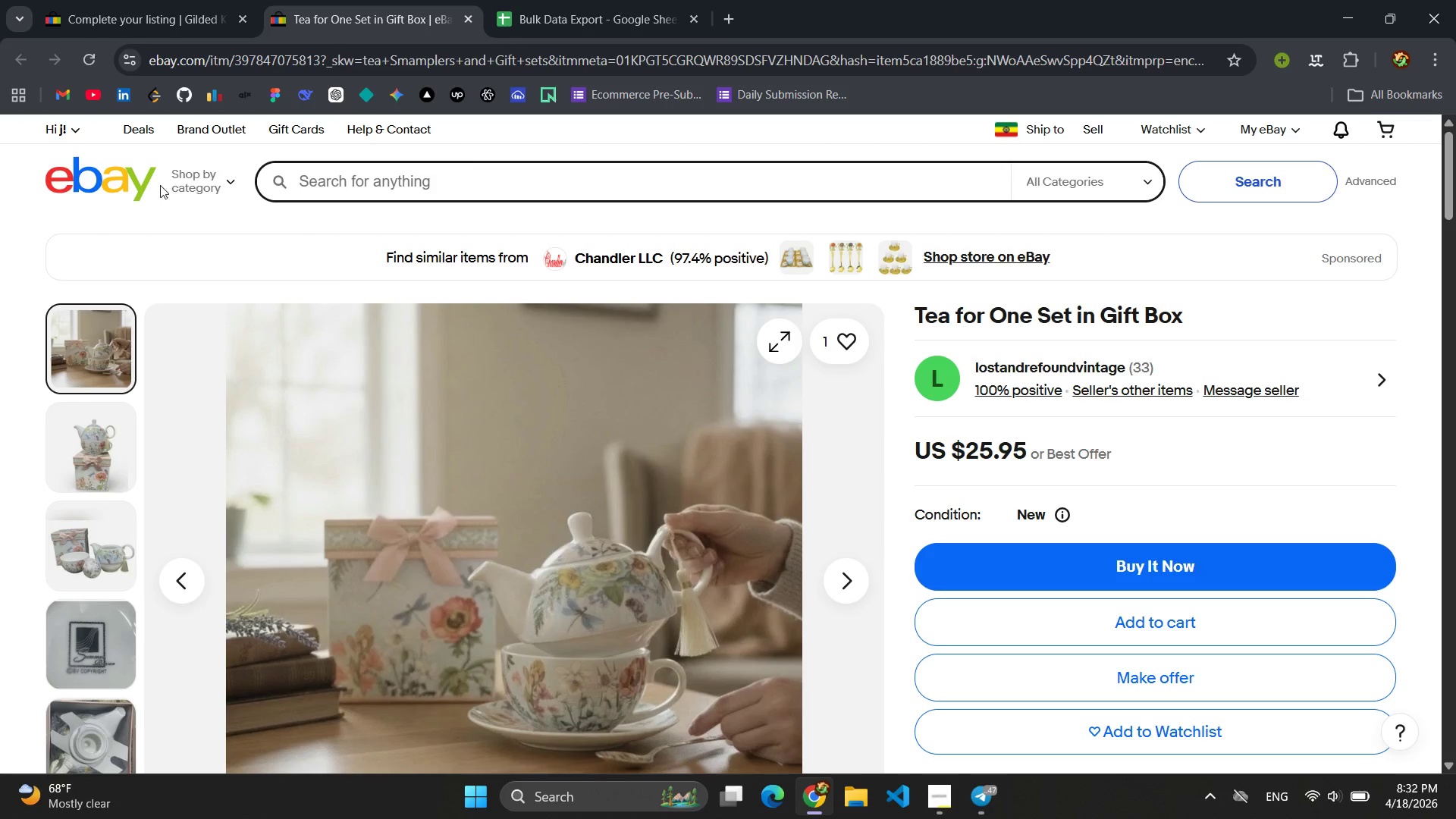 
wait(8.72)
 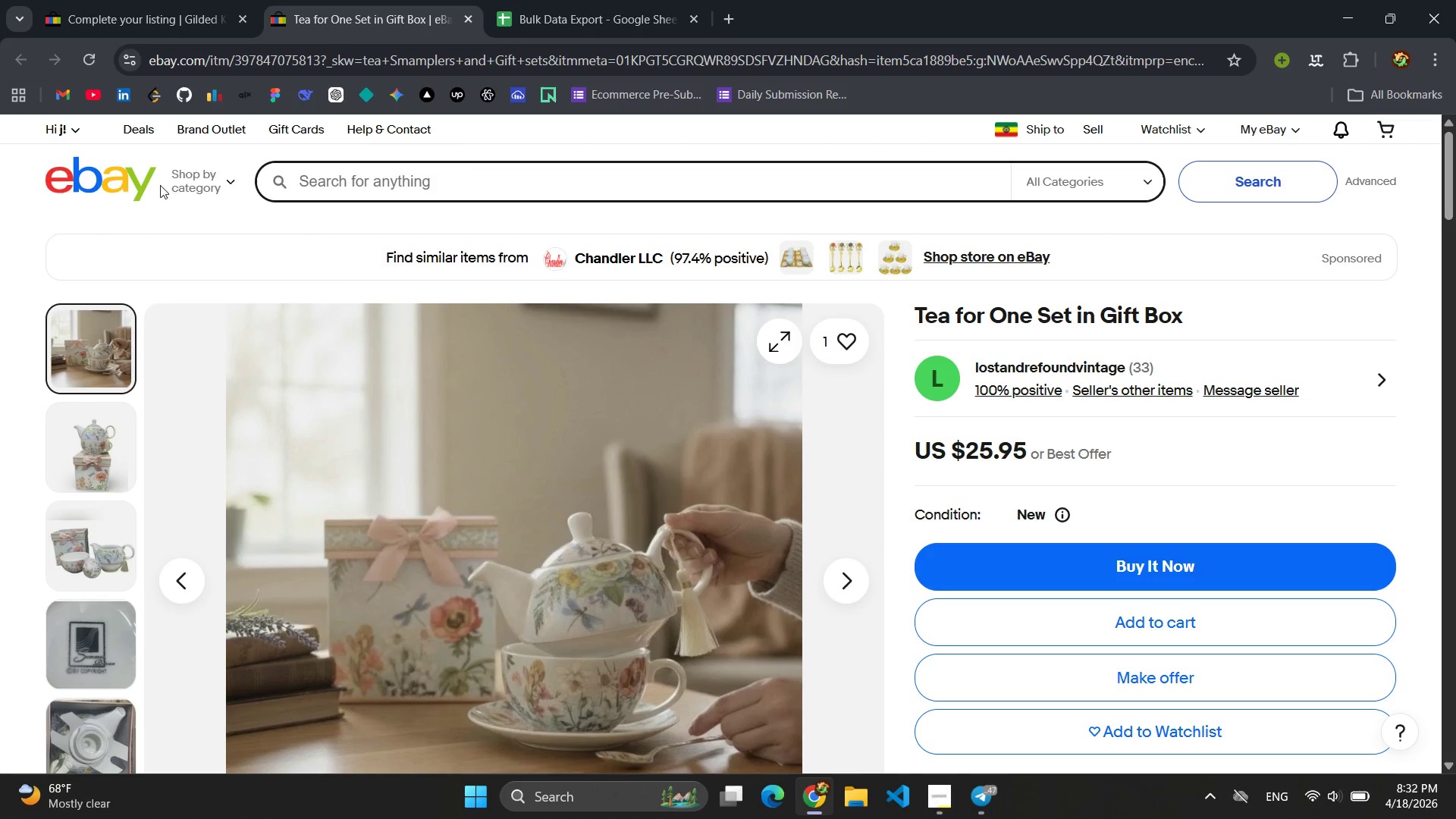 
left_click([444, 178])
 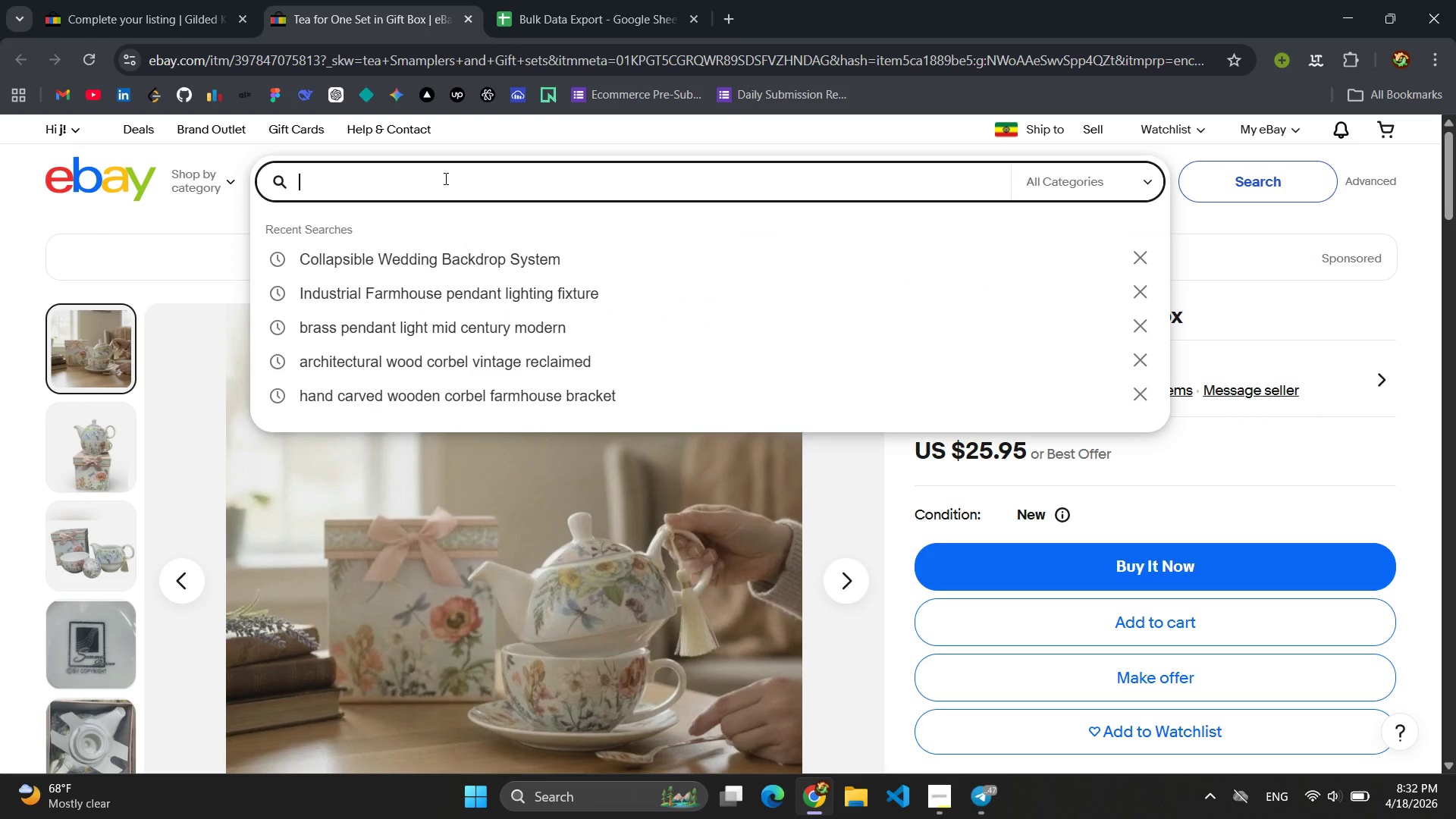 
type(Victorial )
key(Backspace)
key(Backspace)
type(n pro)
key(Backspace)
key(Backspace)
type(orcelain tea canister)
 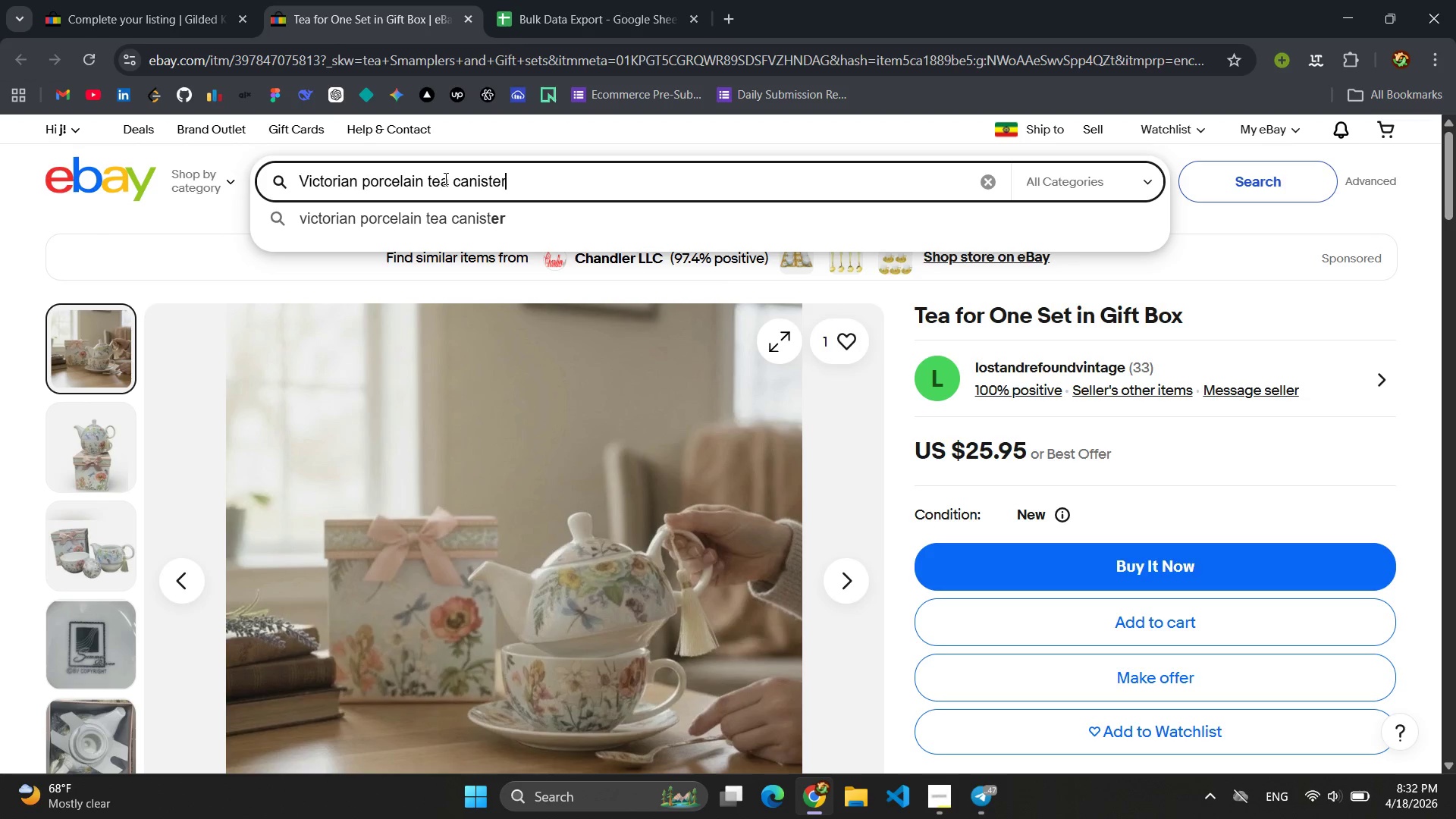 
key(Enter)
 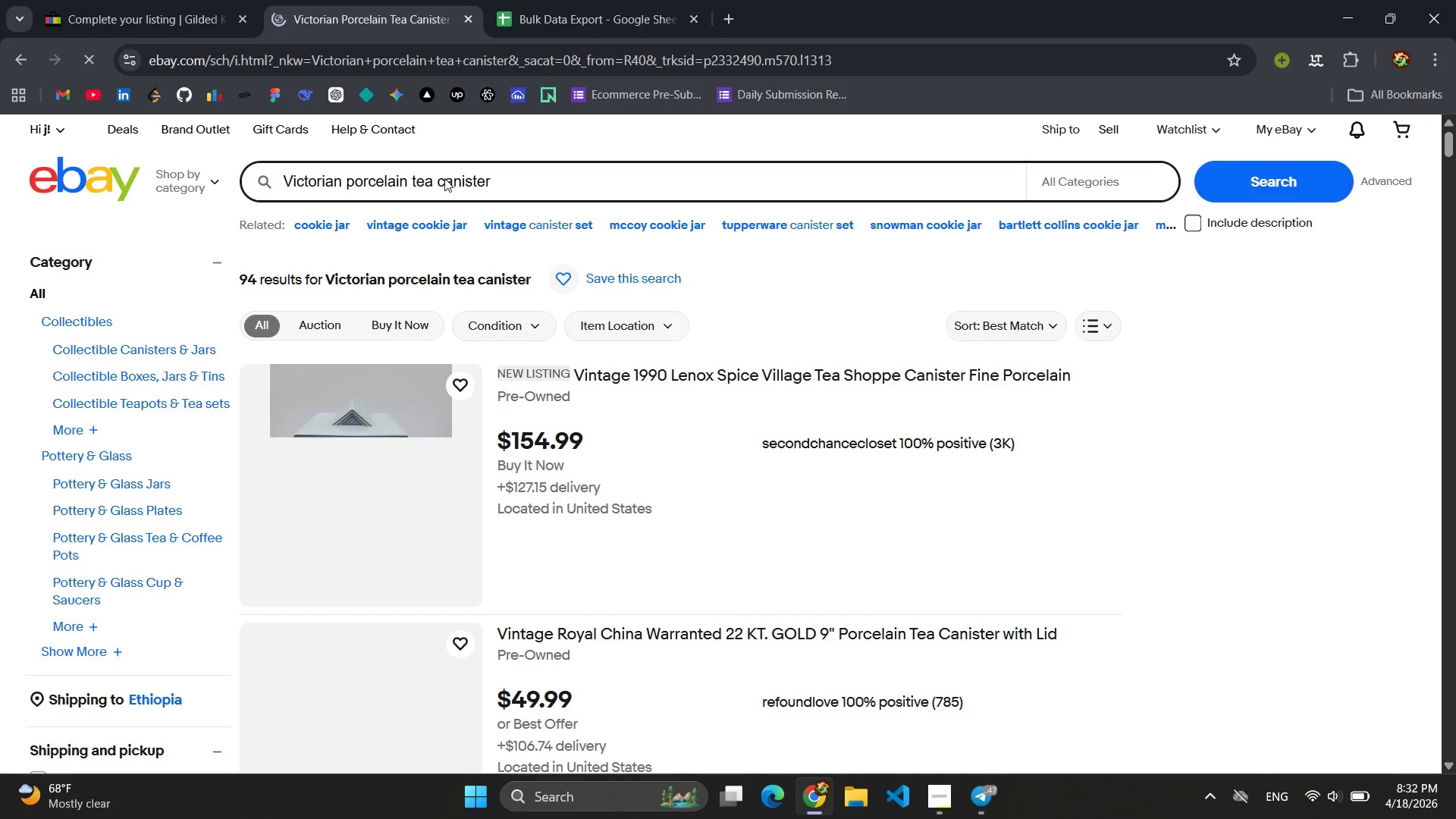 
scroll: coordinate [109, 532], scroll_direction: down, amount: 17.0
 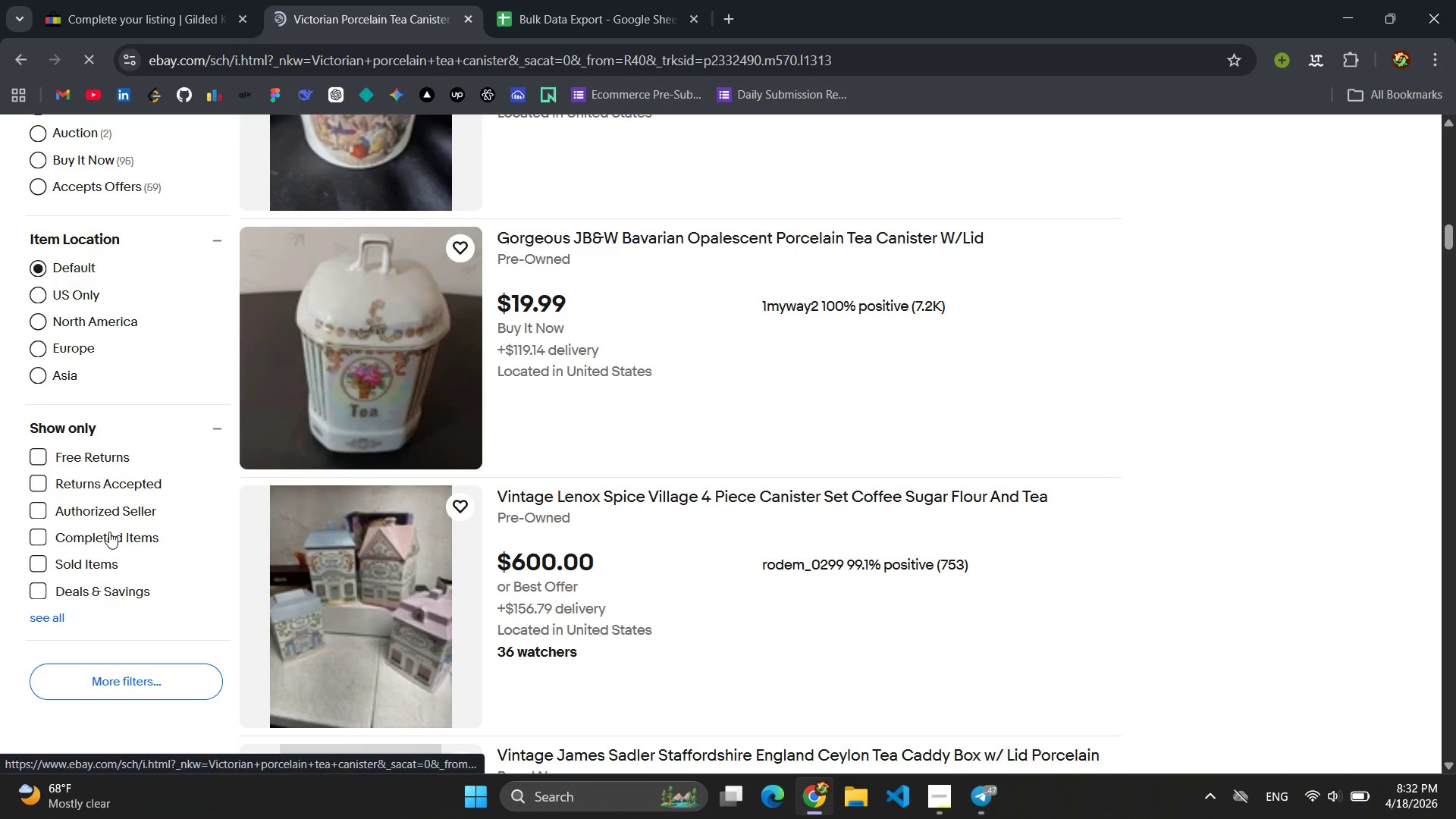 
left_click([40, 561])
 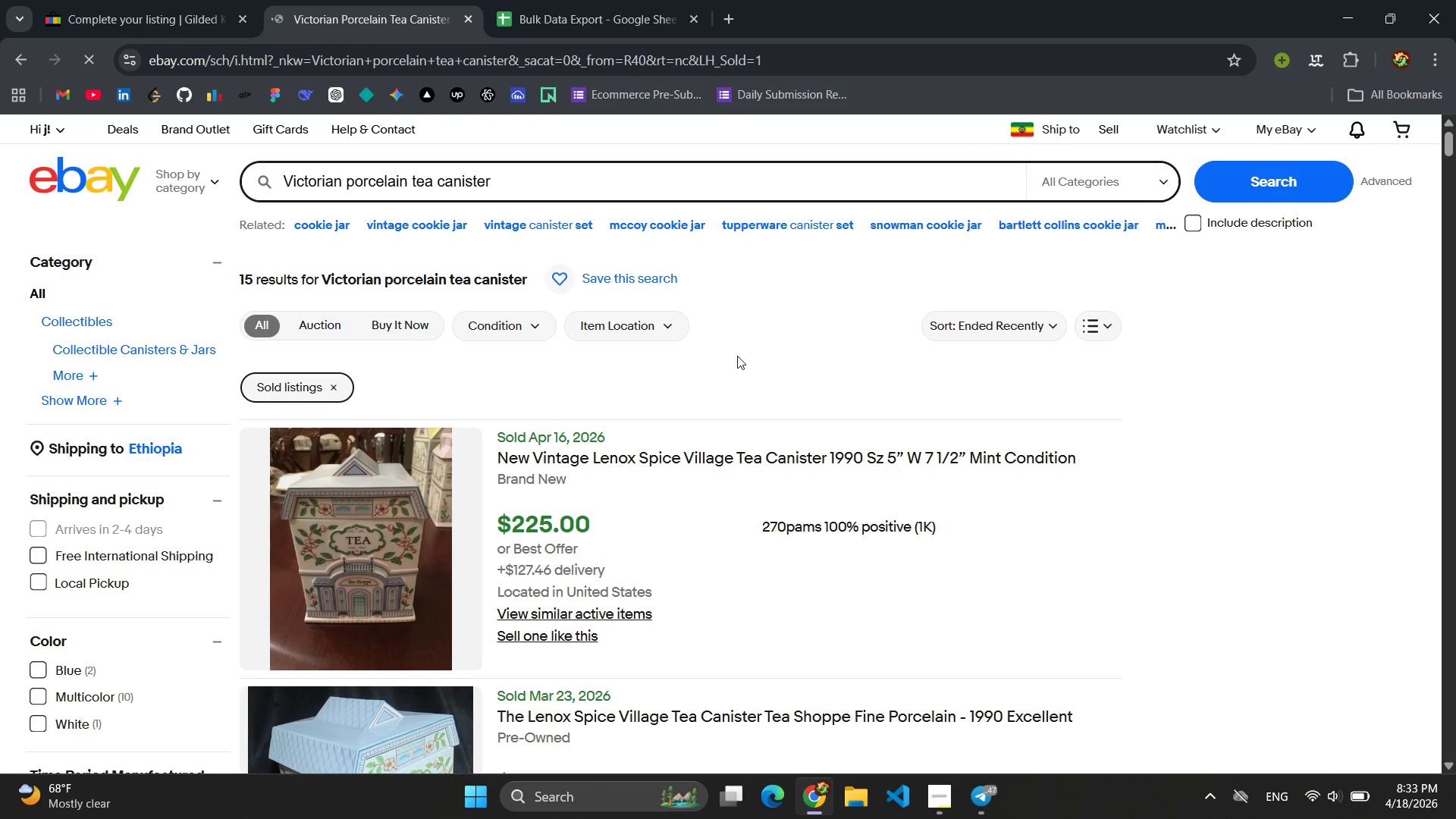 
wait(17.89)
 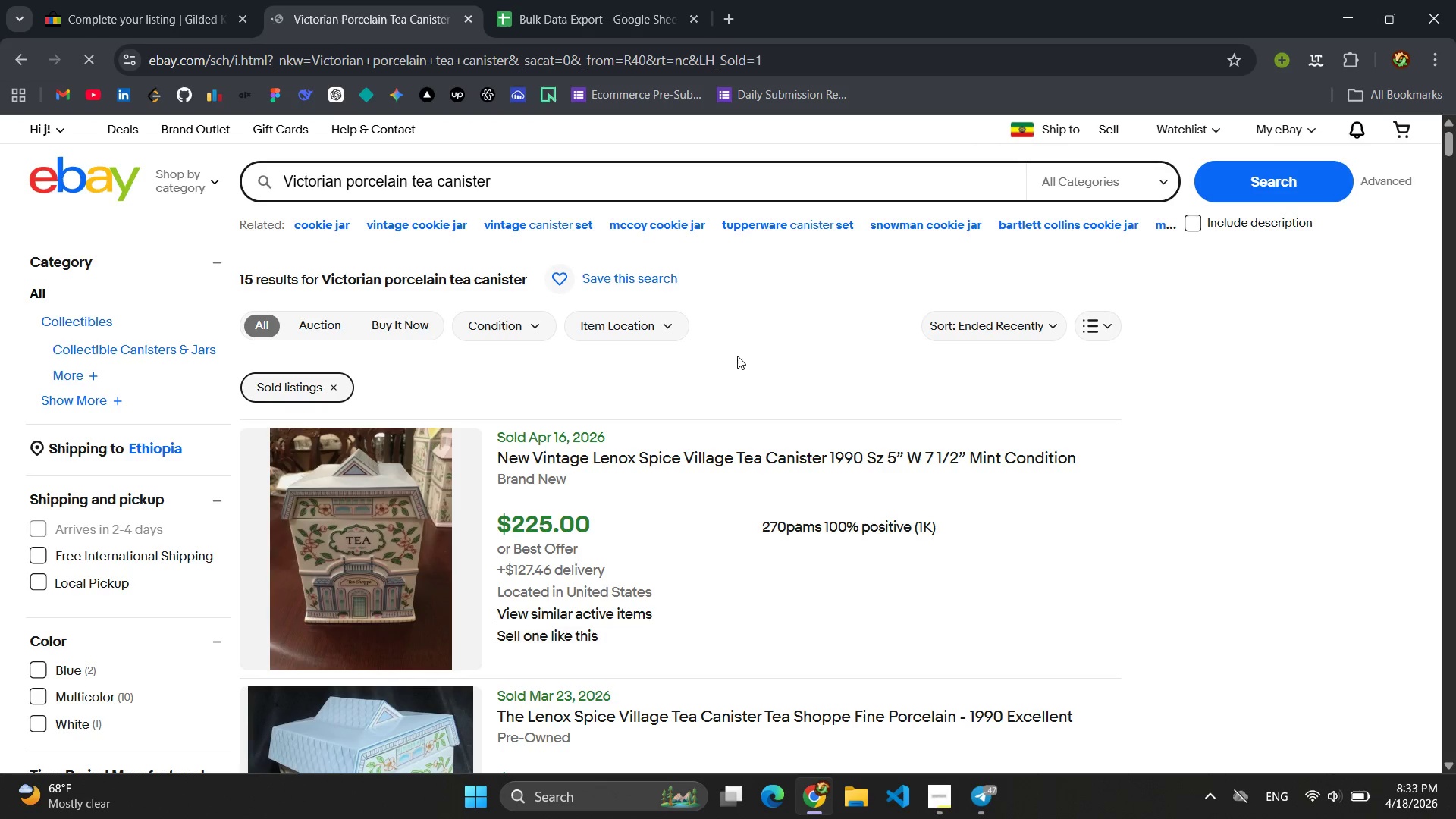 
scroll: coordinate [753, 360], scroll_direction: down, amount: 5.0
 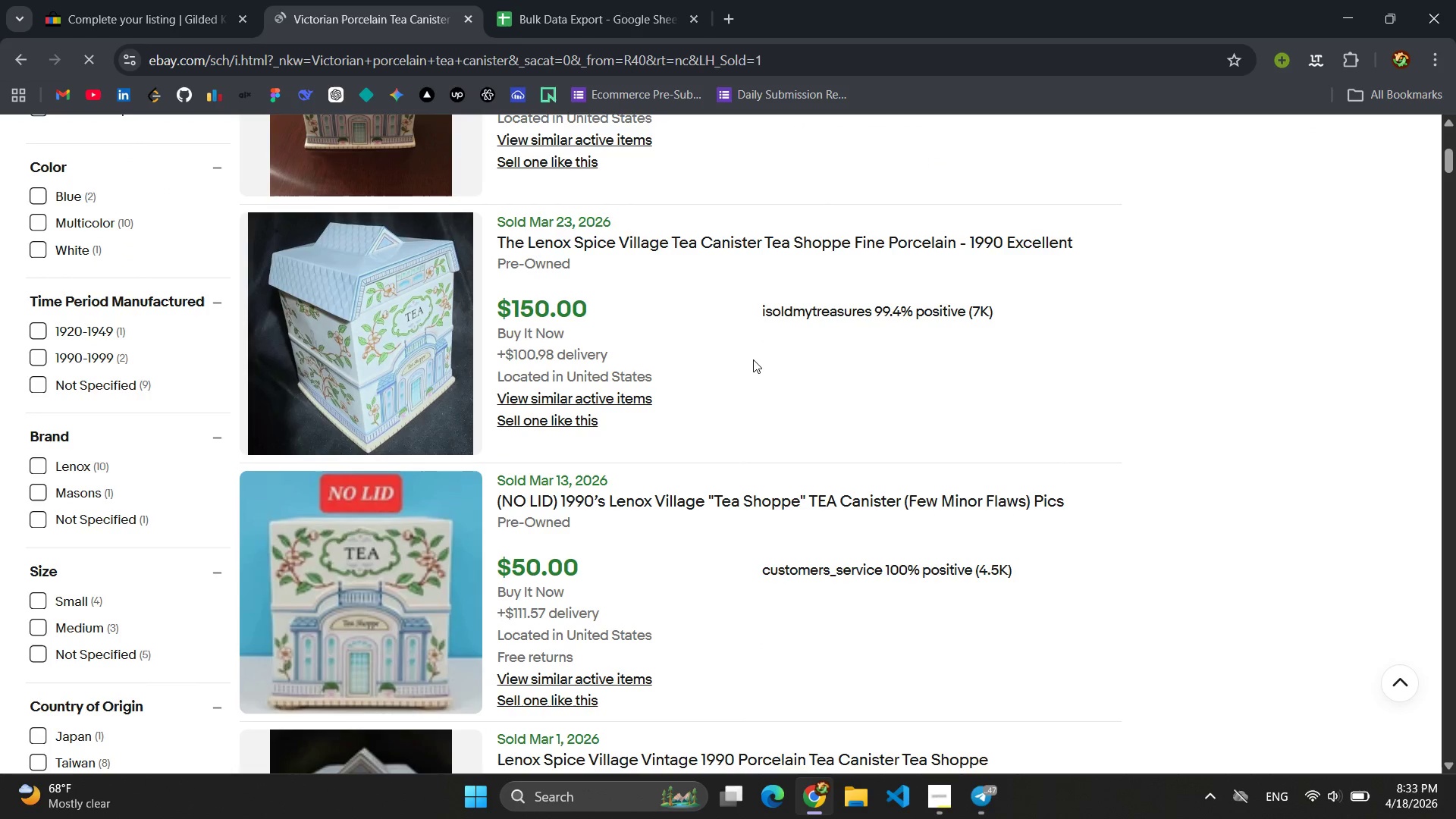 
scroll: coordinate [753, 359], scroll_direction: up, amount: 5.0
 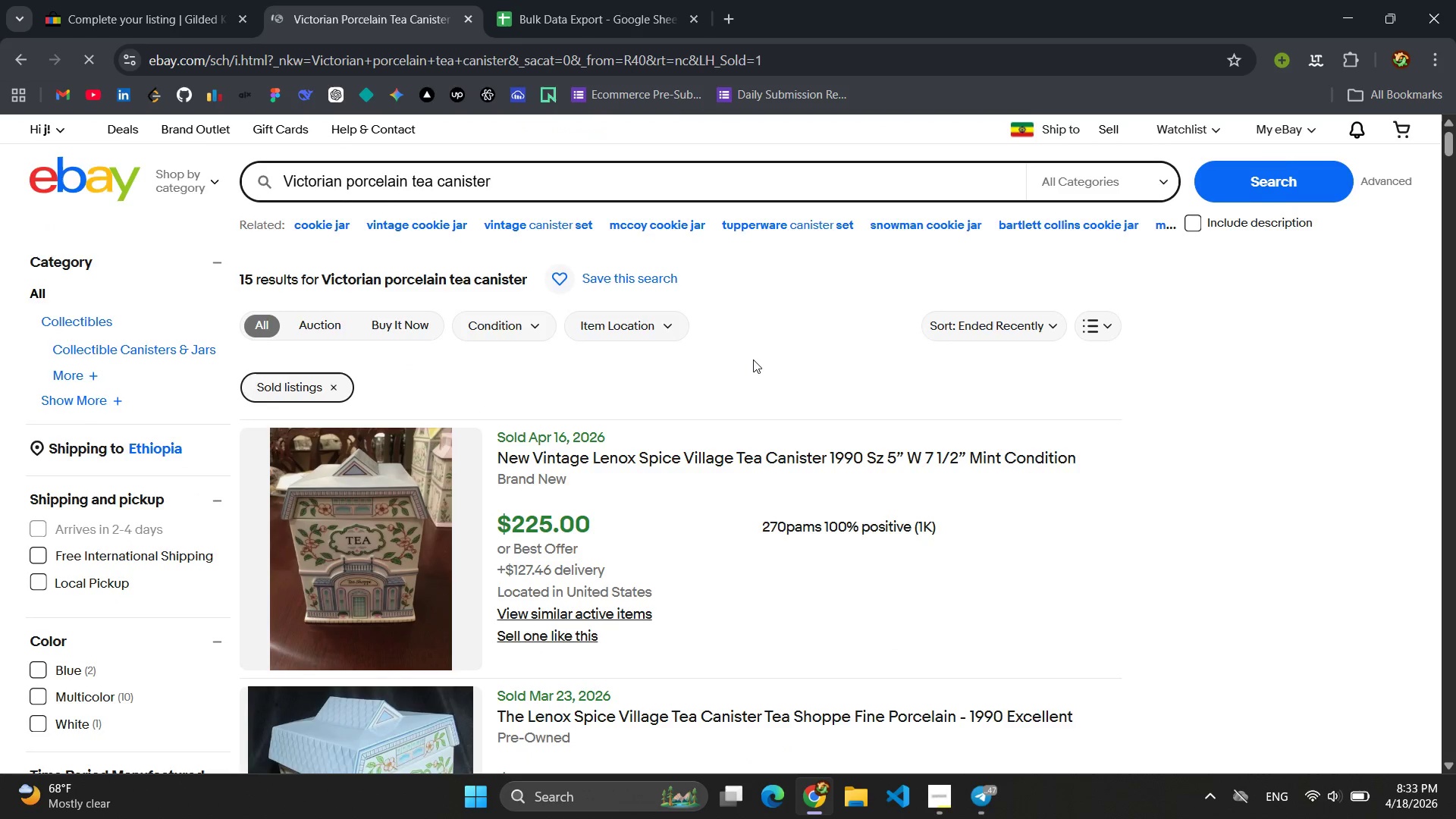 
scroll: coordinate [753, 359], scroll_direction: down, amount: 1.0
 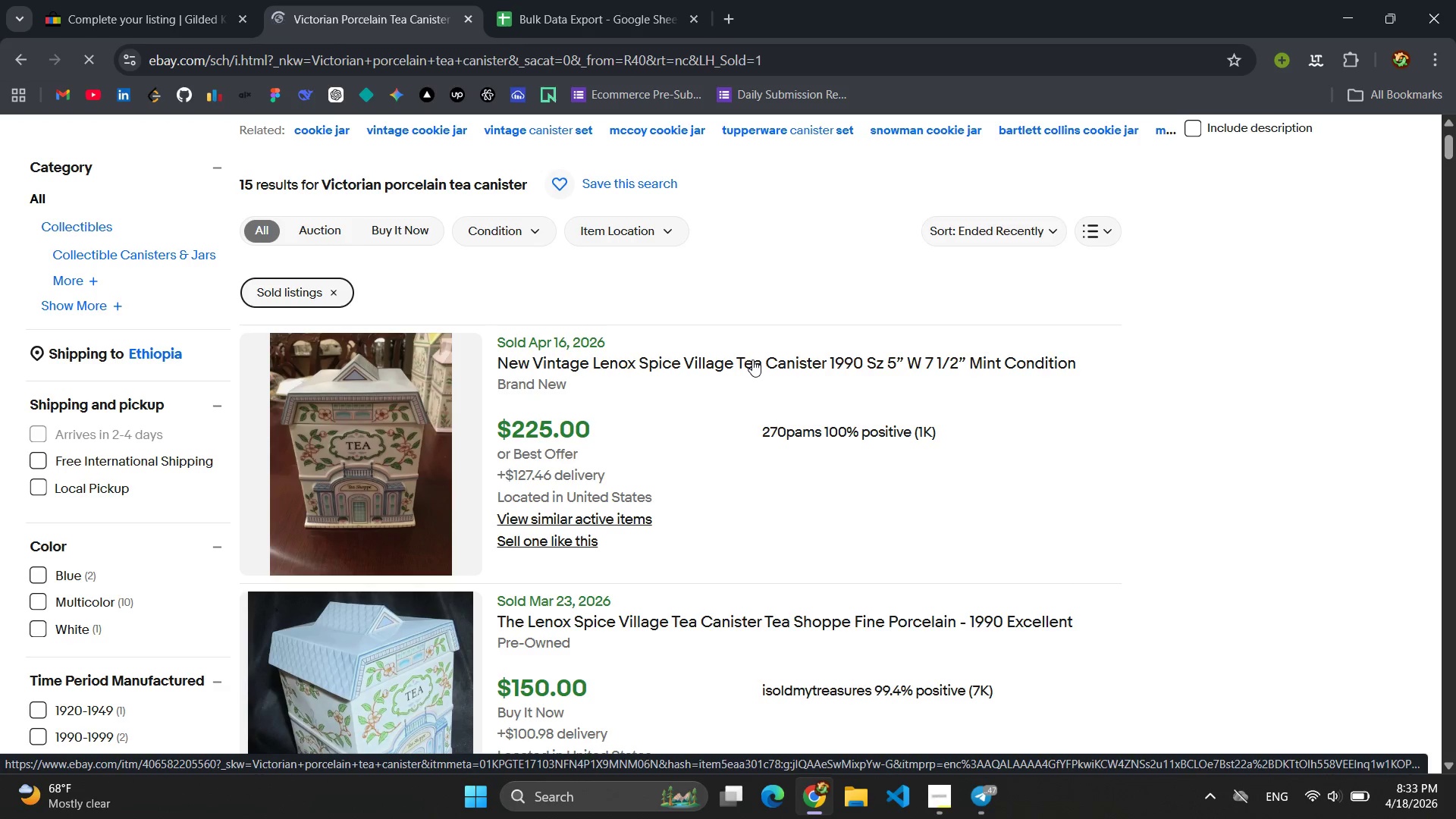 
wait(6.11)
 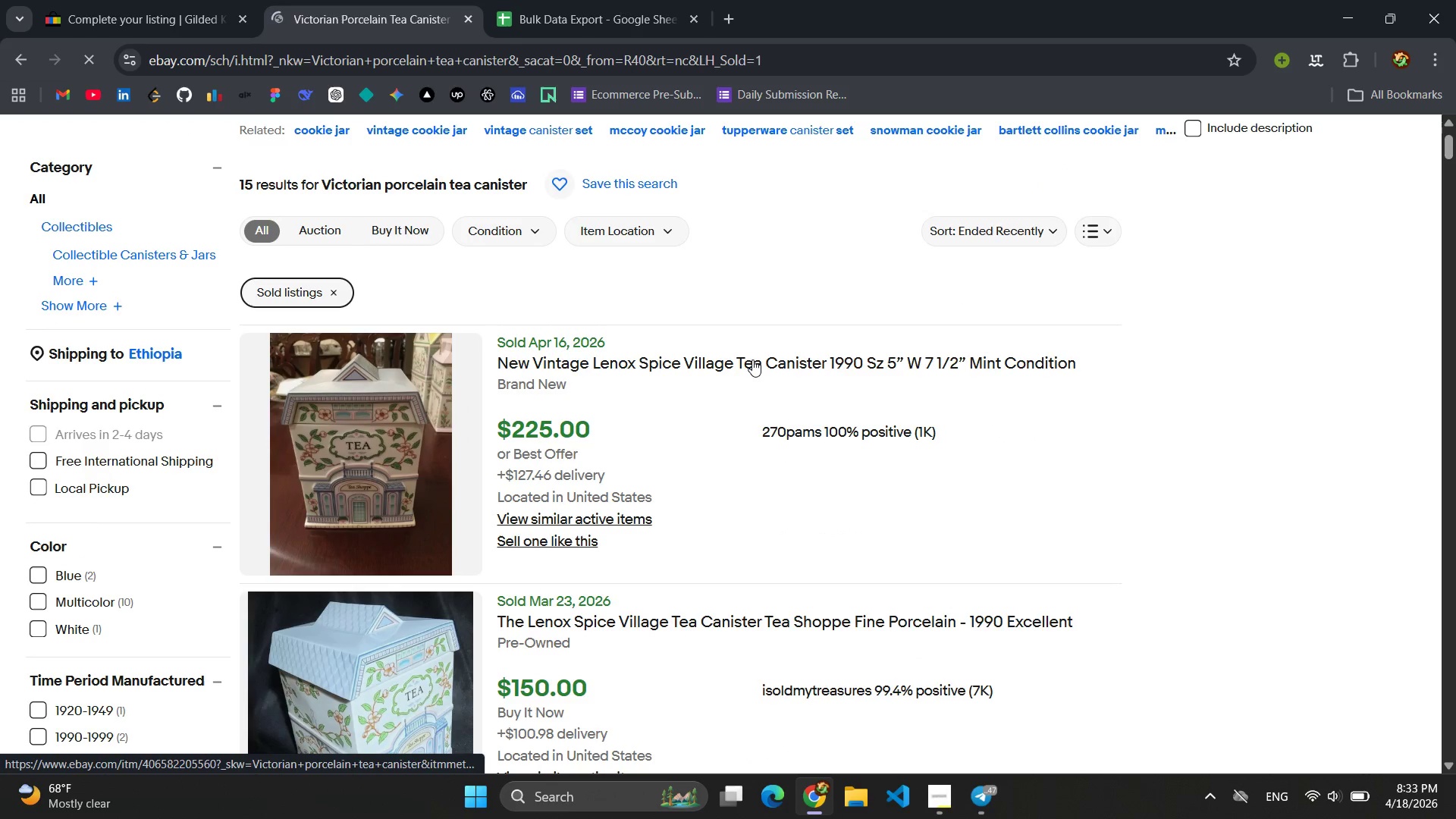 
scroll: coordinate [755, 359], scroll_direction: up, amount: 1.0
 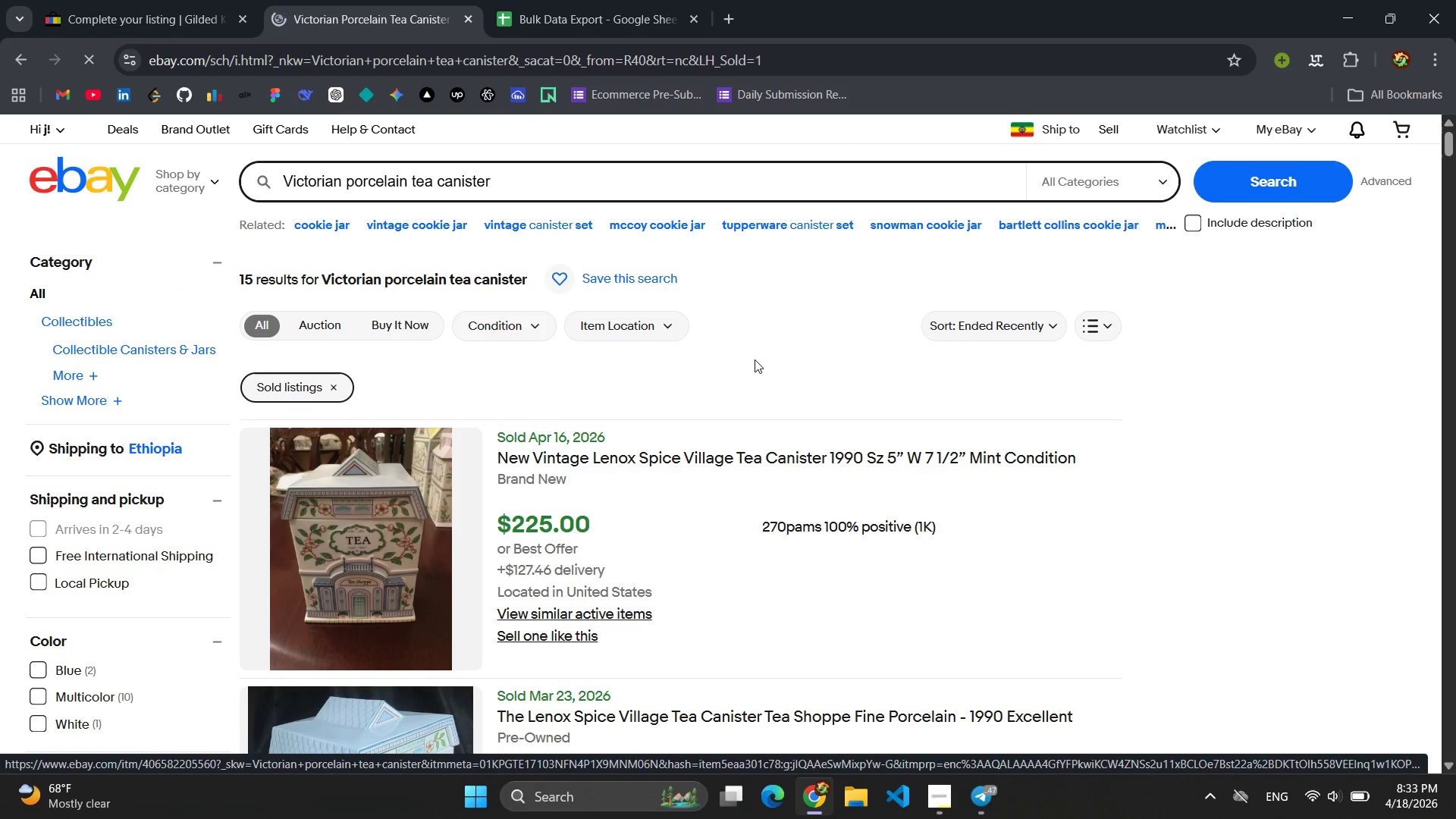 
scroll: coordinate [755, 359], scroll_direction: down, amount: 1.0
 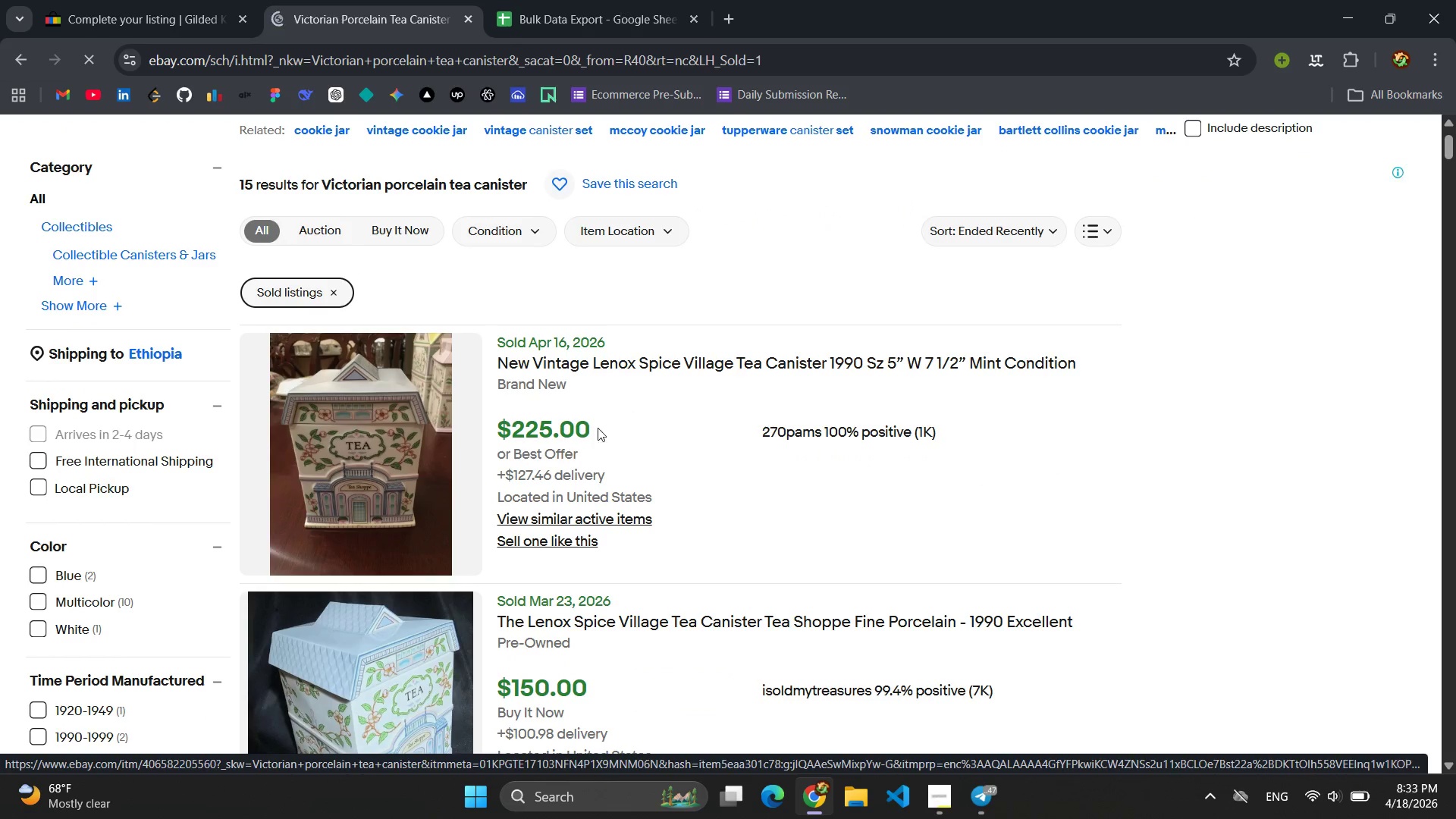 
left_click_drag(start_coordinate=[567, 435], to_coordinate=[510, 439])
 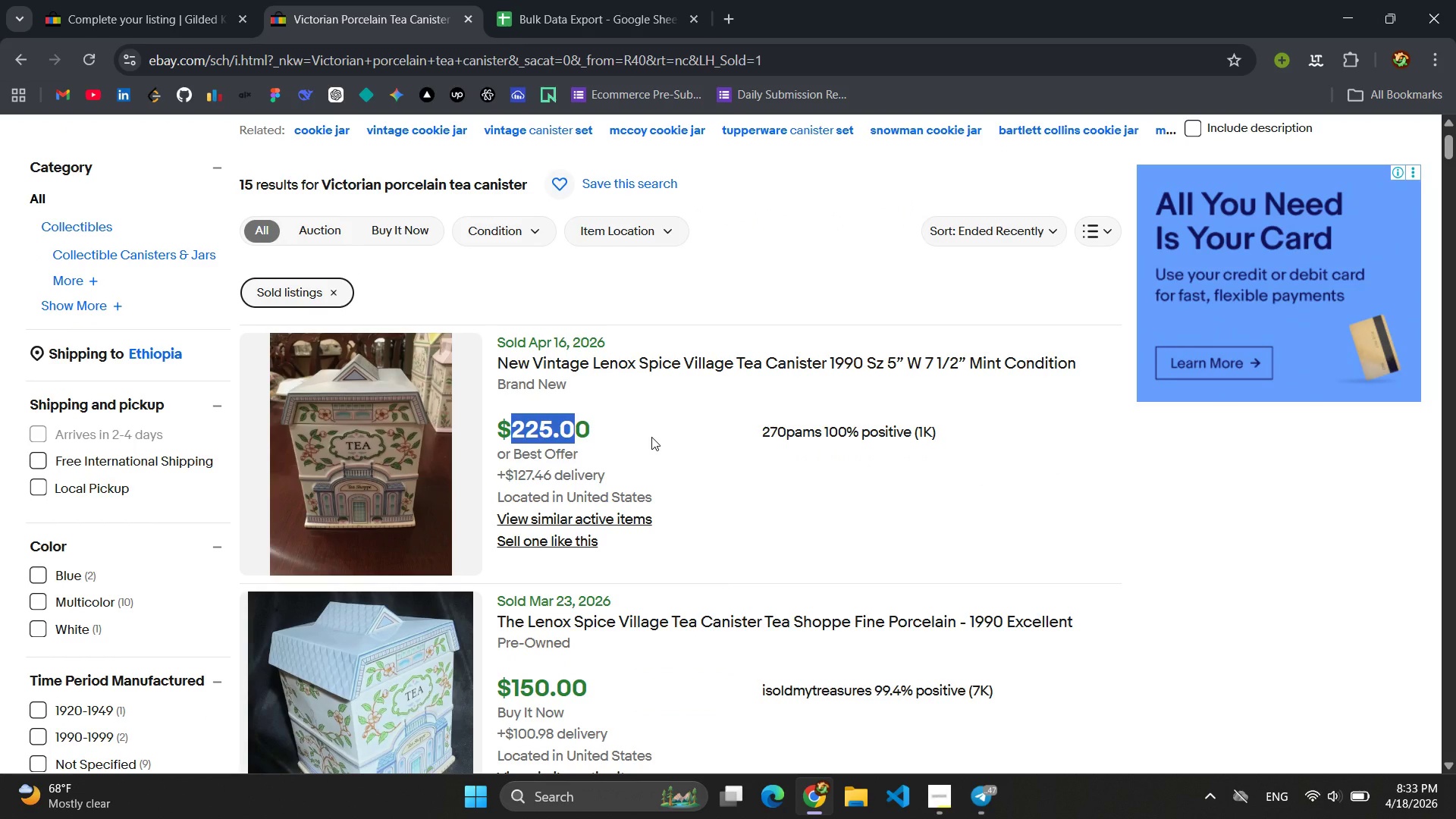 
scroll: coordinate [651, 437], scroll_direction: down, amount: 2.0
 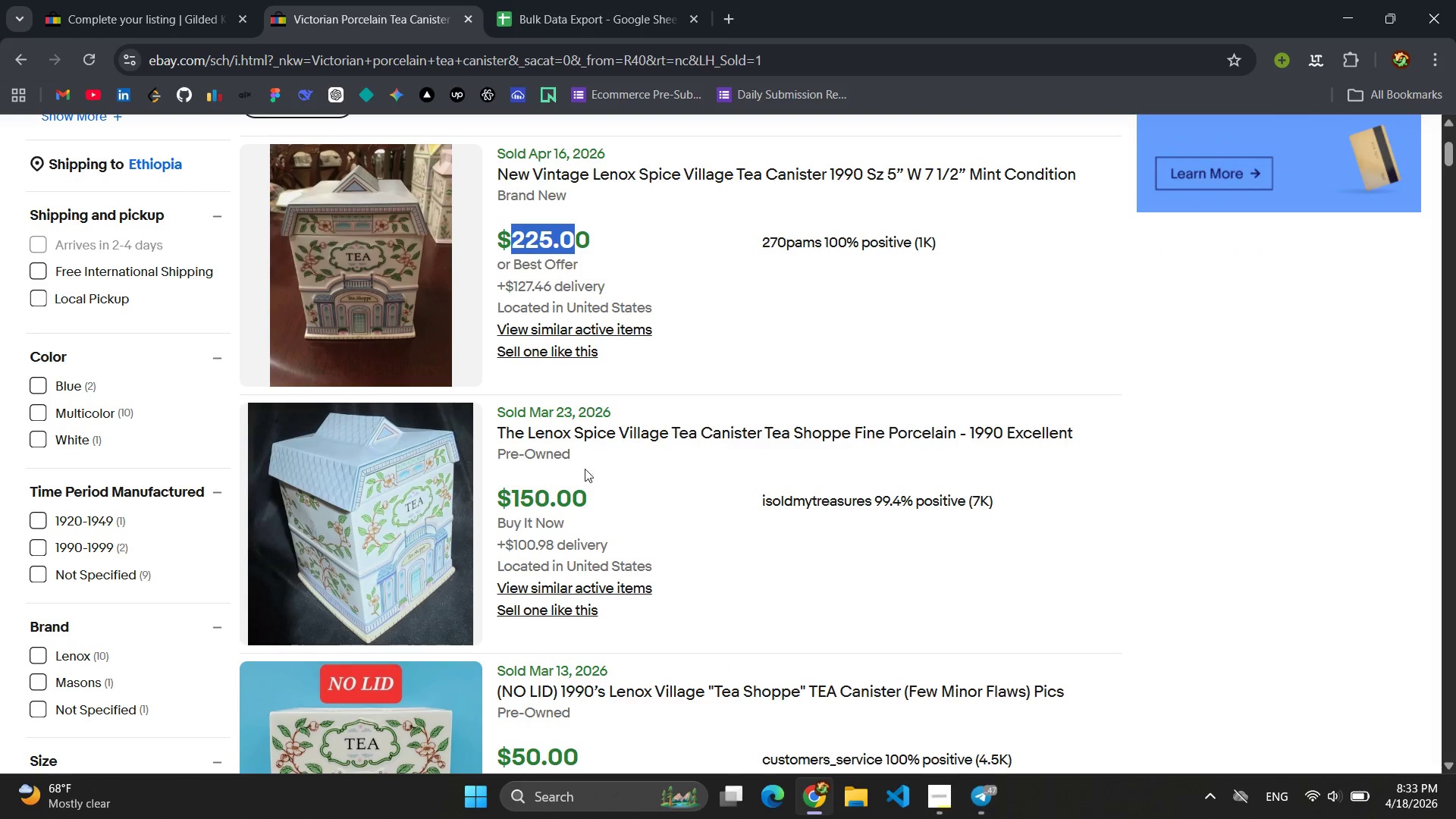 
left_click_drag(start_coordinate=[586, 490], to_coordinate=[513, 491])
 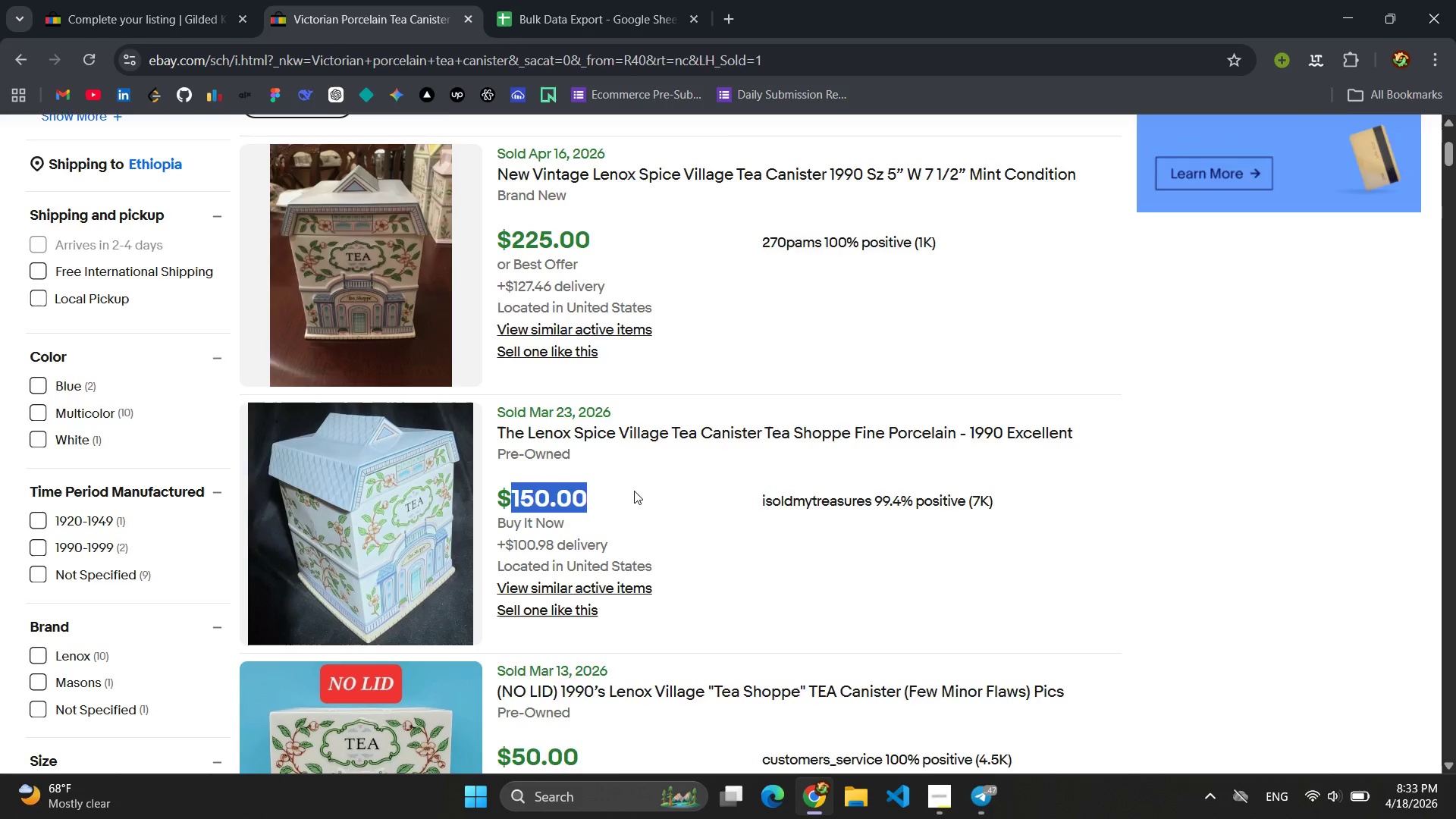 
scroll: coordinate [634, 491], scroll_direction: down, amount: 2.0
 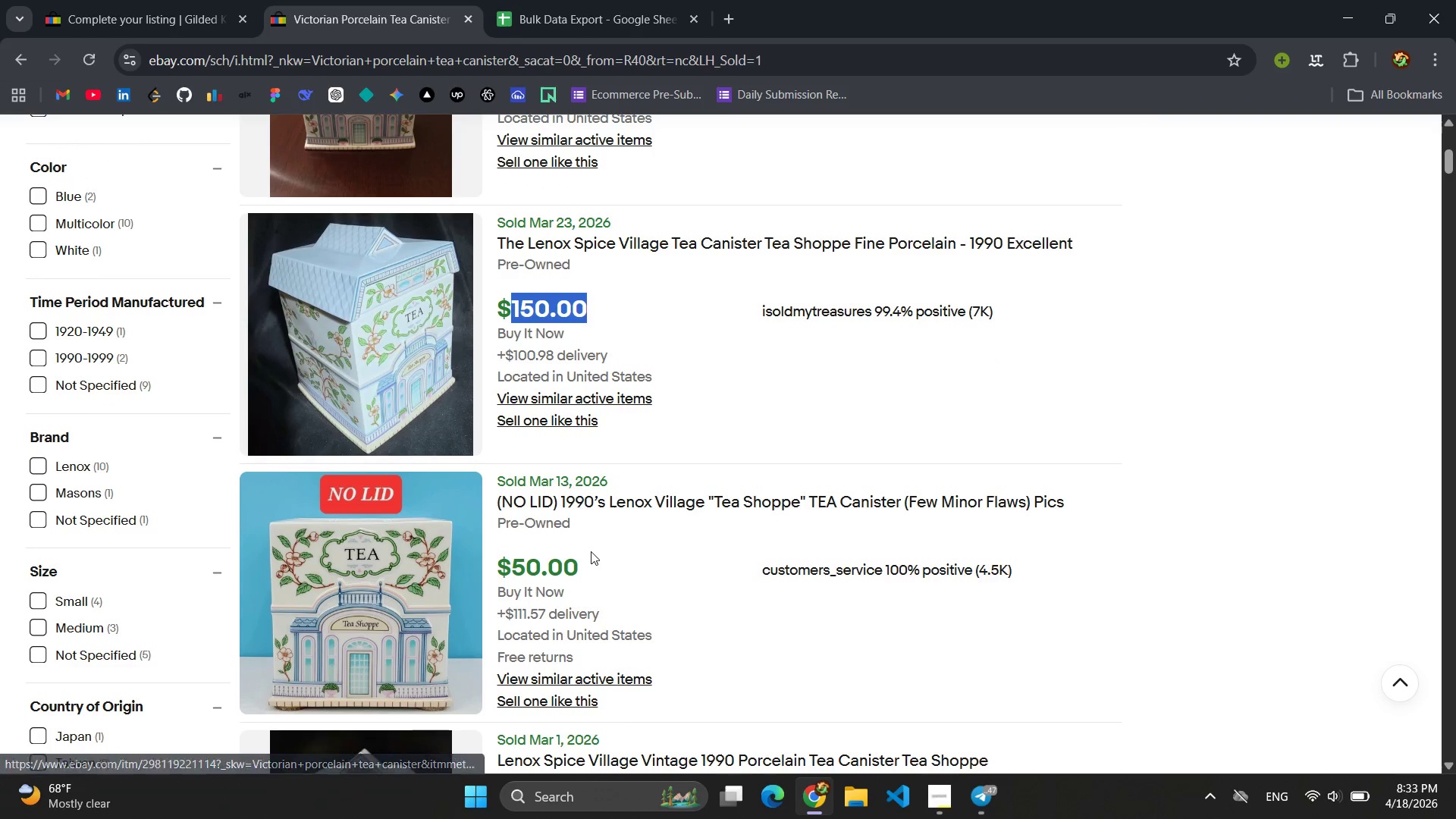 
left_click_drag(start_coordinate=[588, 560], to_coordinate=[502, 566])
 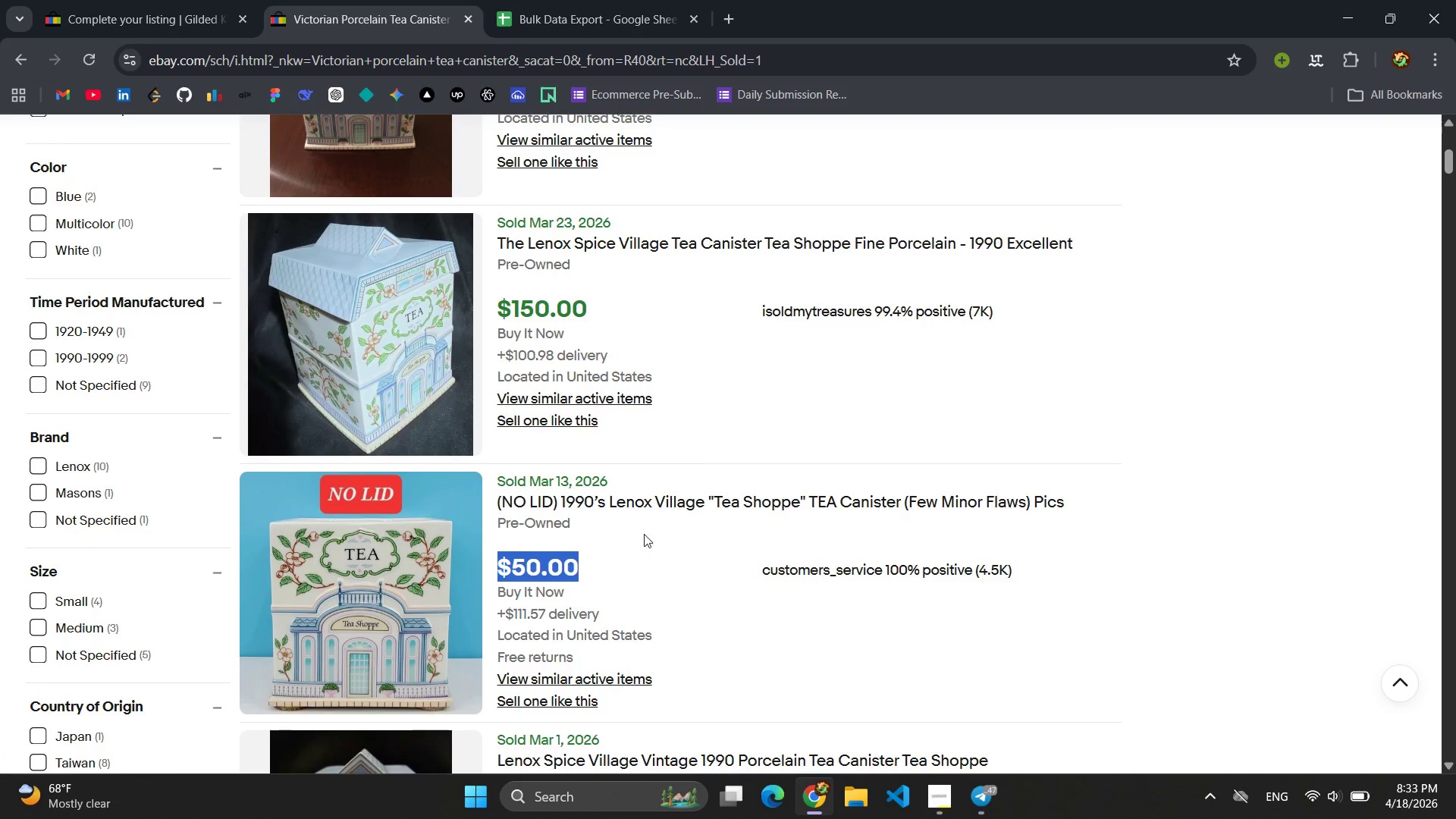 
scroll: coordinate [651, 531], scroll_direction: down, amount: 4.0
 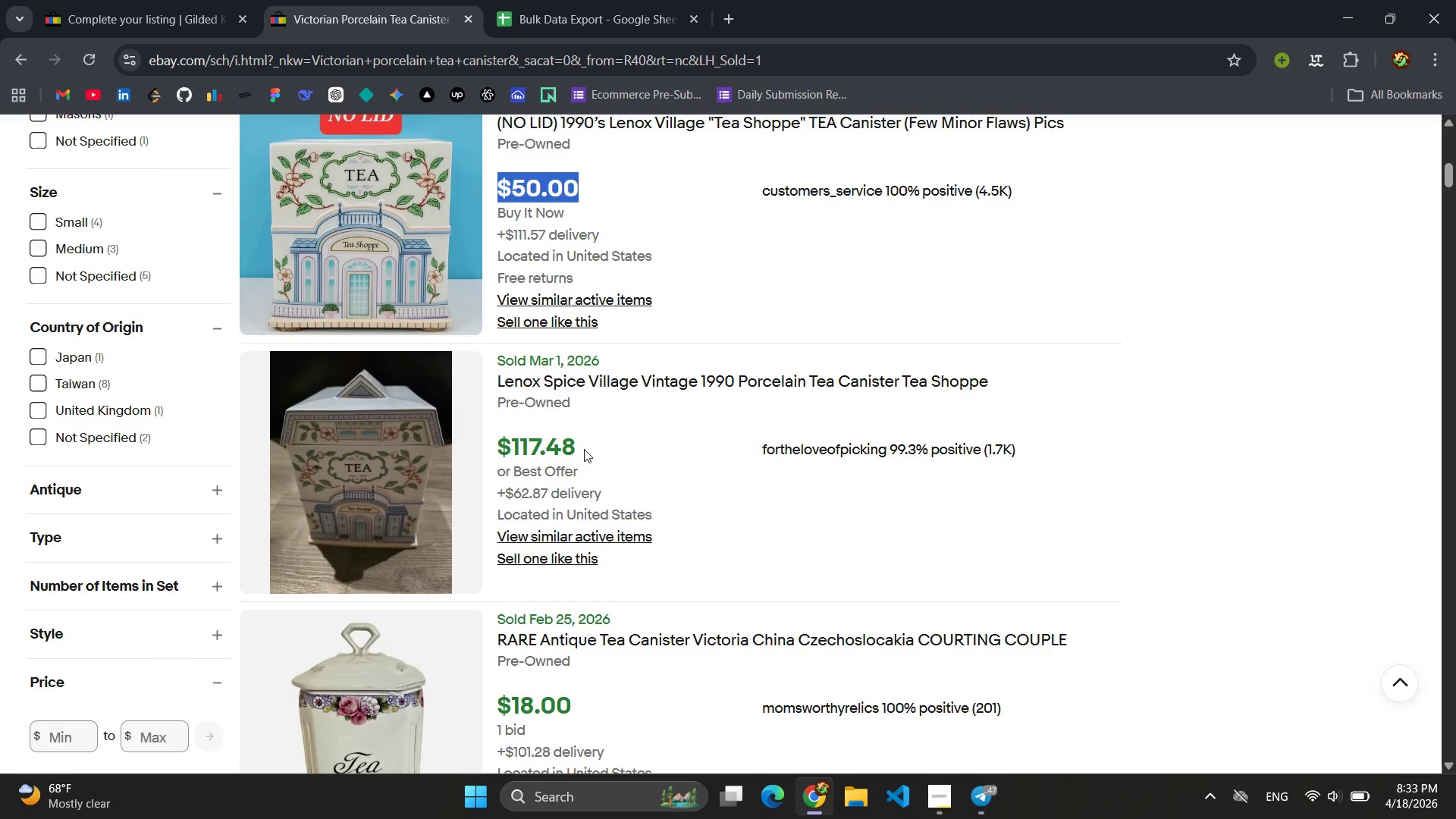 
left_click_drag(start_coordinate=[584, 449], to_coordinate=[497, 450])
 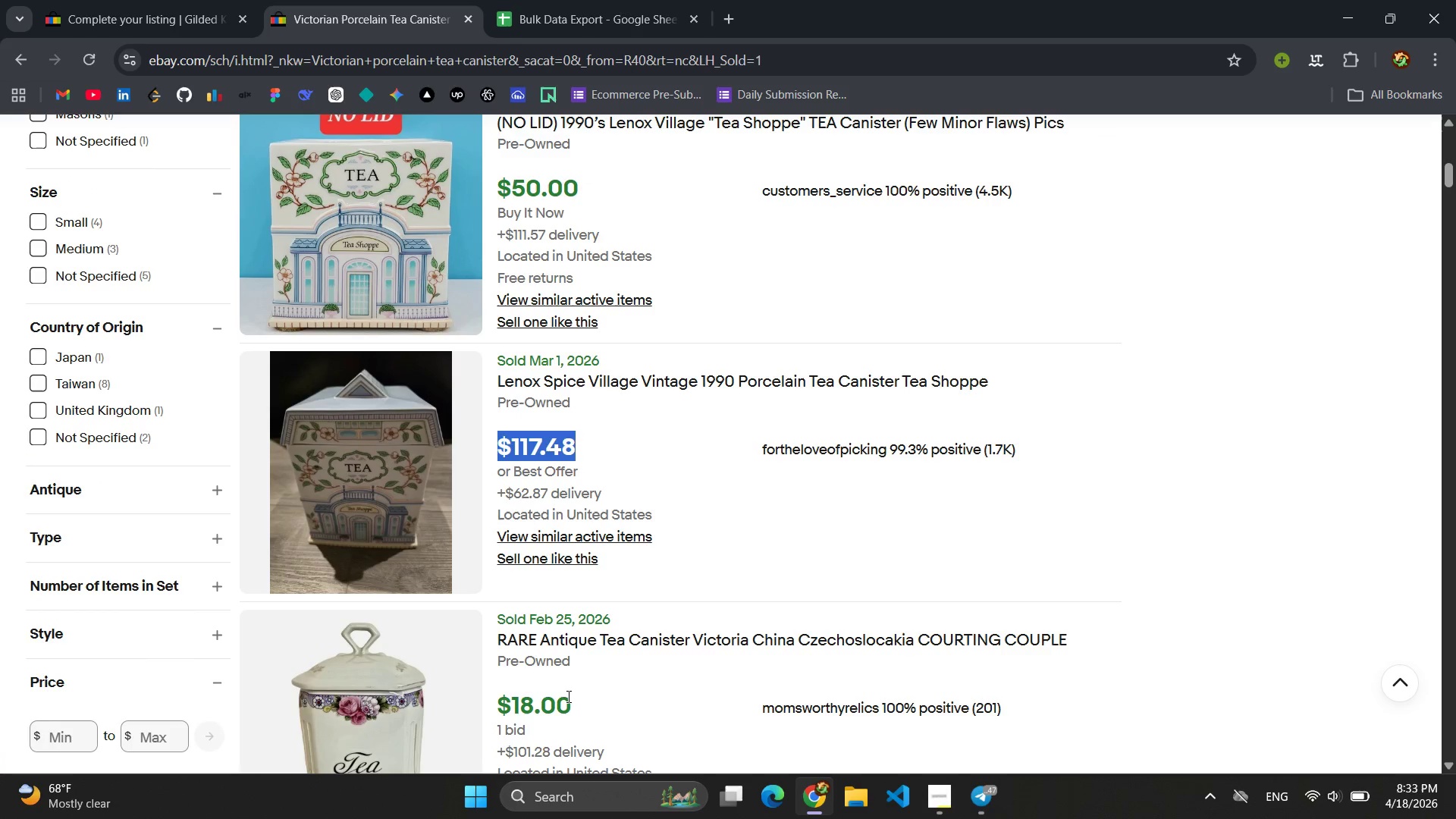 
left_click_drag(start_coordinate=[563, 698], to_coordinate=[507, 700])
 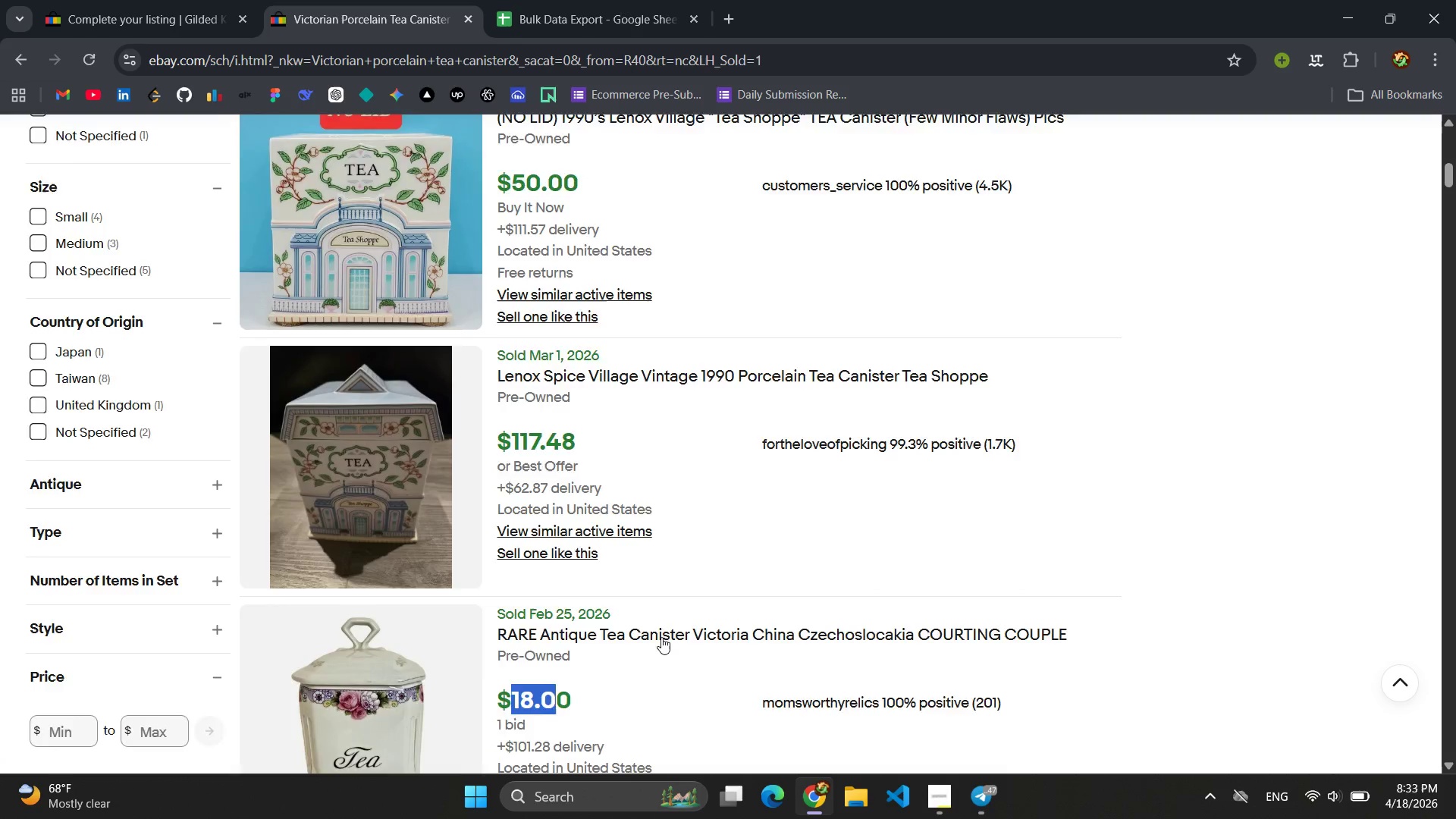 
scroll: coordinate [673, 626], scroll_direction: down, amount: 4.0
 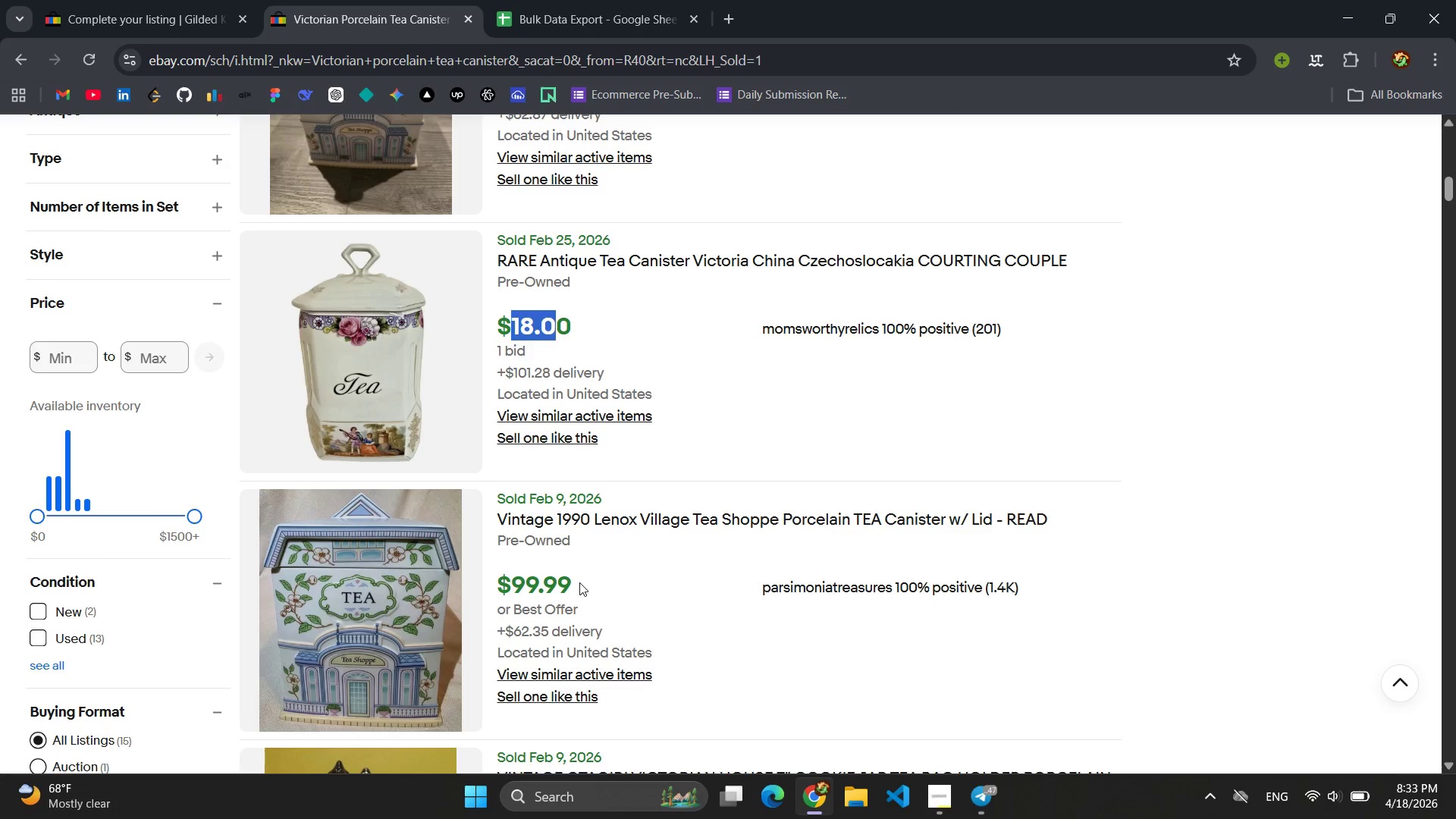 
left_click_drag(start_coordinate=[566, 582], to_coordinate=[499, 582])
 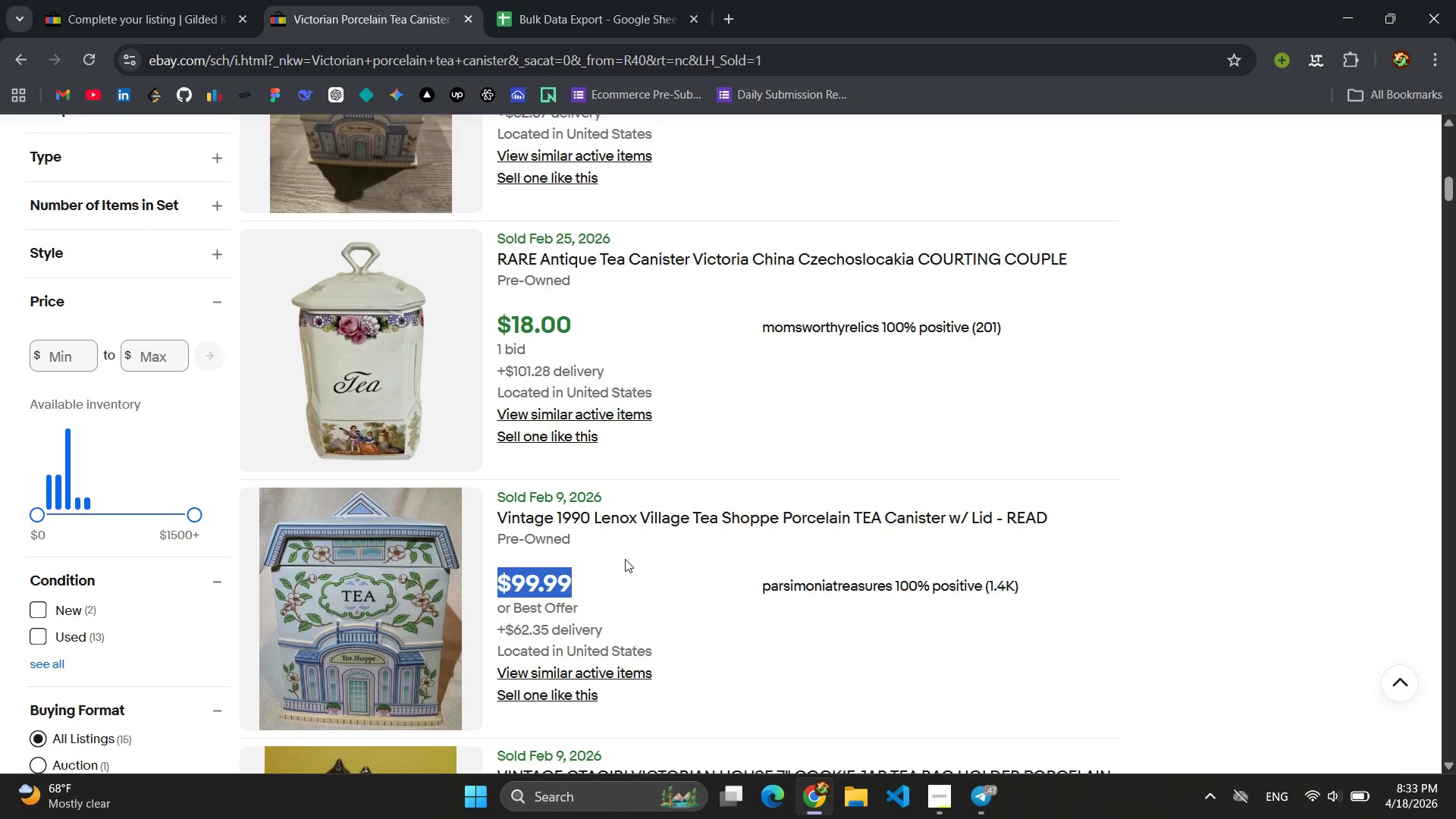 
scroll: coordinate [625, 559], scroll_direction: down, amount: 2.0
 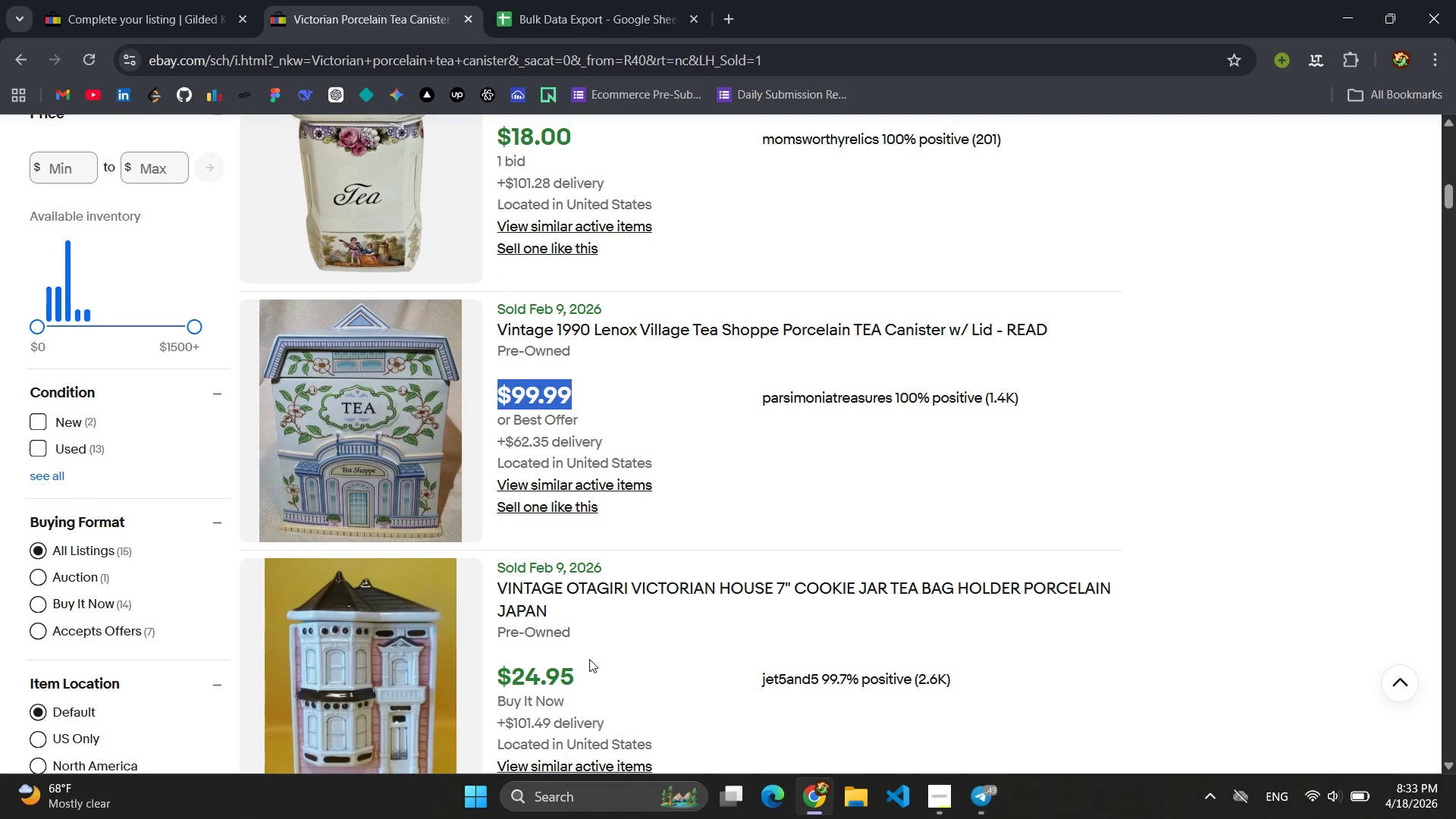 
left_click_drag(start_coordinate=[587, 667], to_coordinate=[491, 670])
 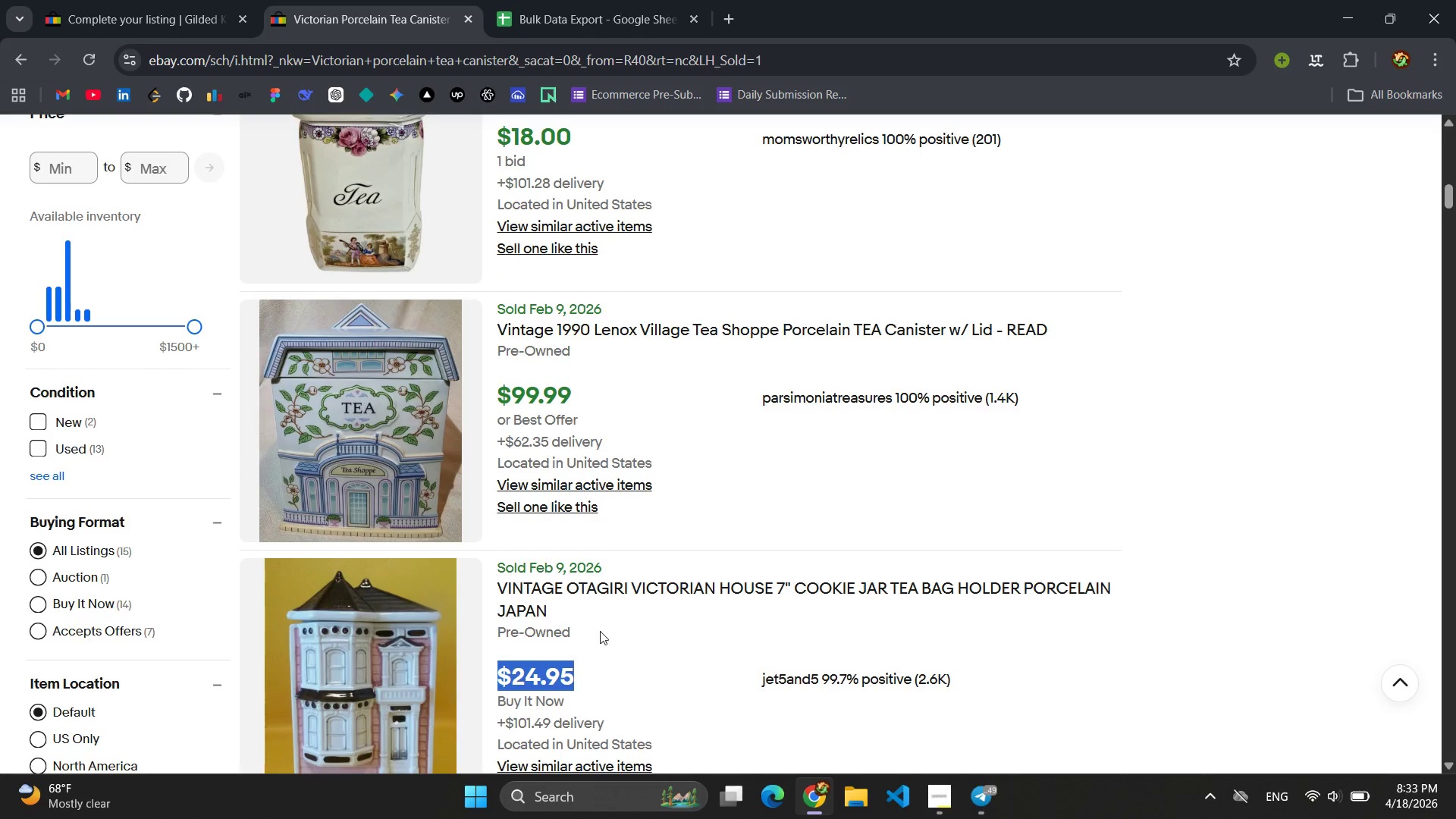 
scroll: coordinate [602, 631], scroll_direction: down, amount: 3.0
 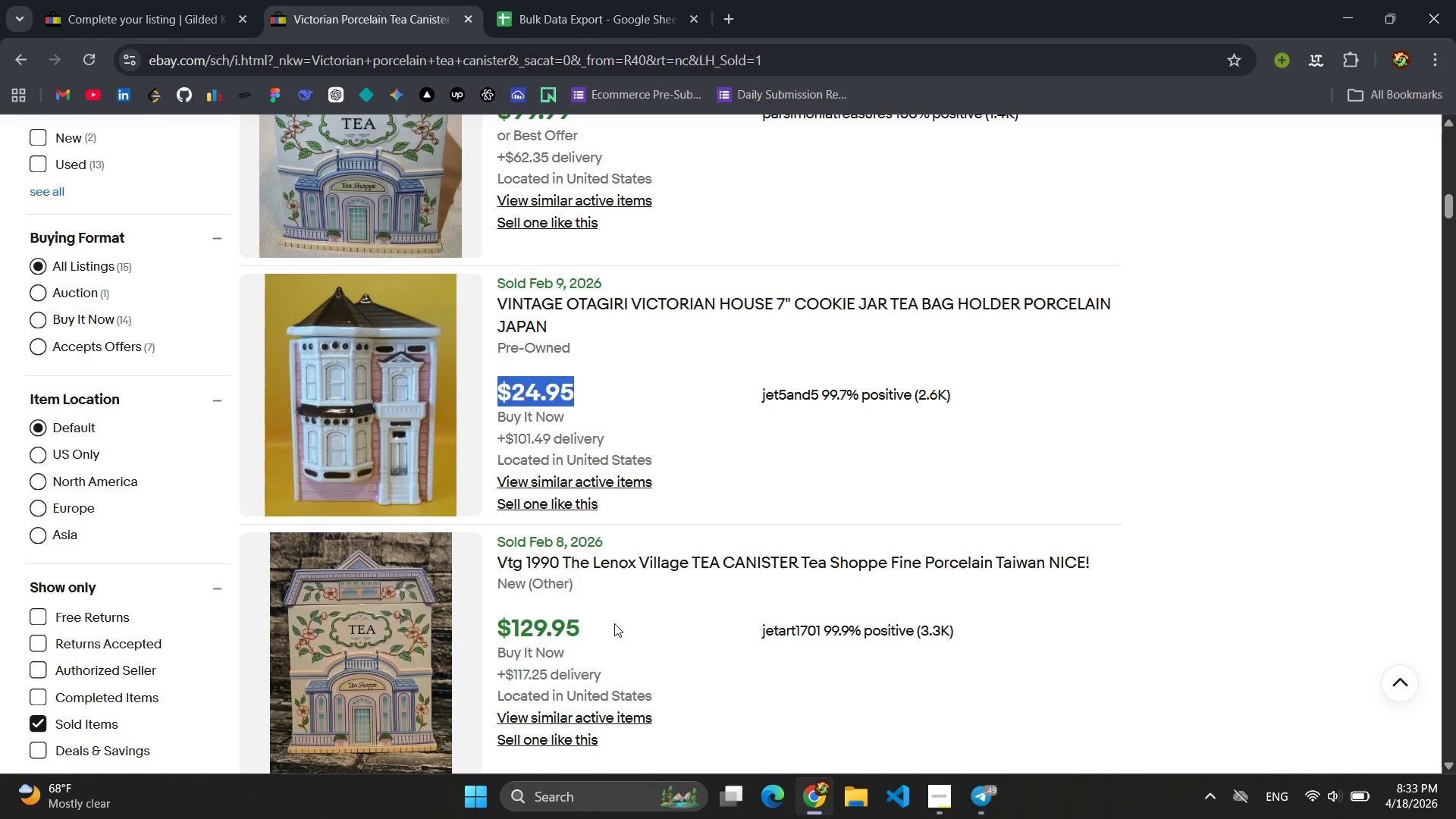 
left_click_drag(start_coordinate=[613, 623], to_coordinate=[497, 626])
 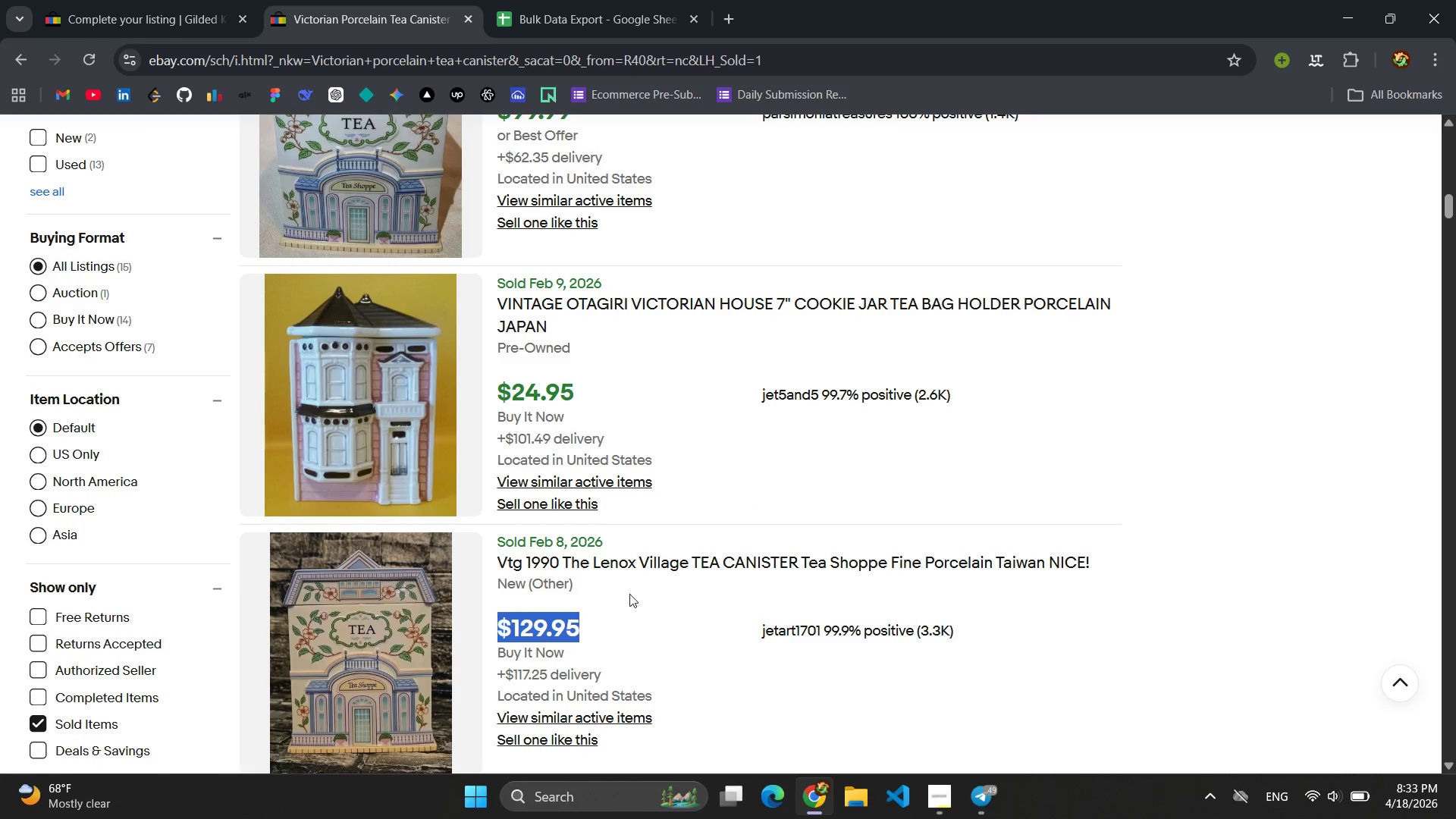 
scroll: coordinate [633, 592], scroll_direction: down, amount: 13.0
 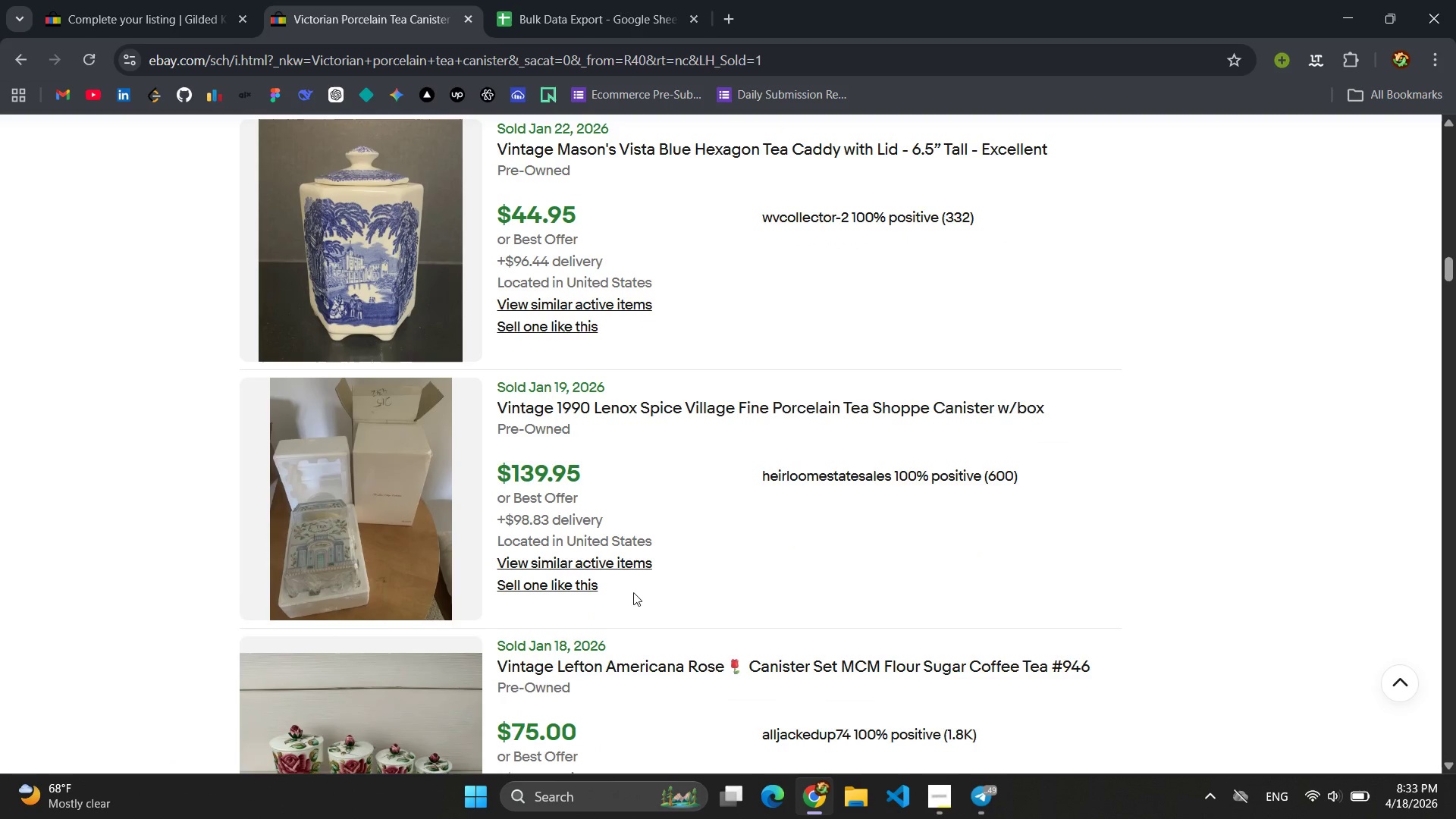 
scroll: coordinate [689, 515], scroll_direction: up, amount: 37.0
 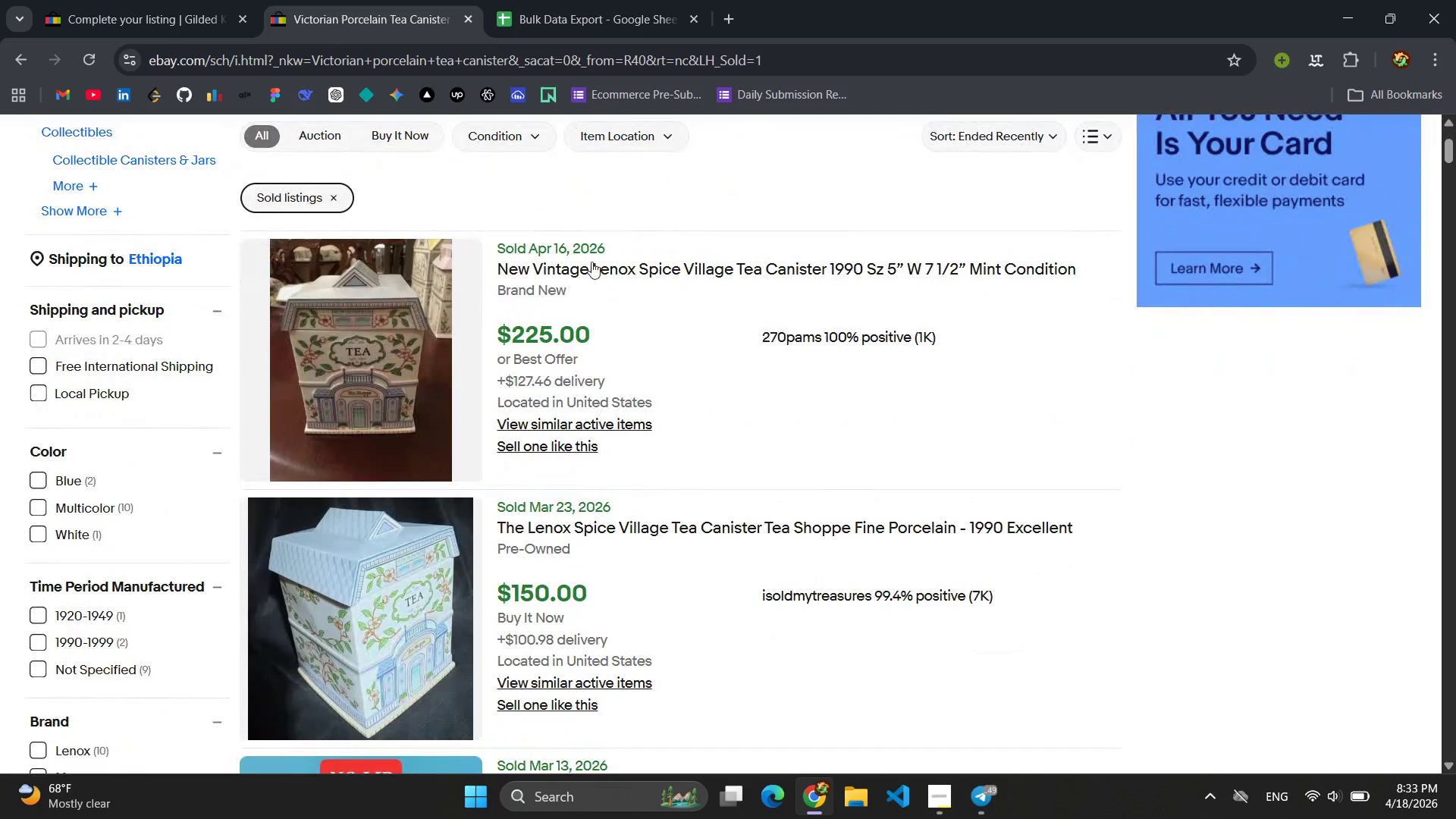 
left_click([605, 257])
 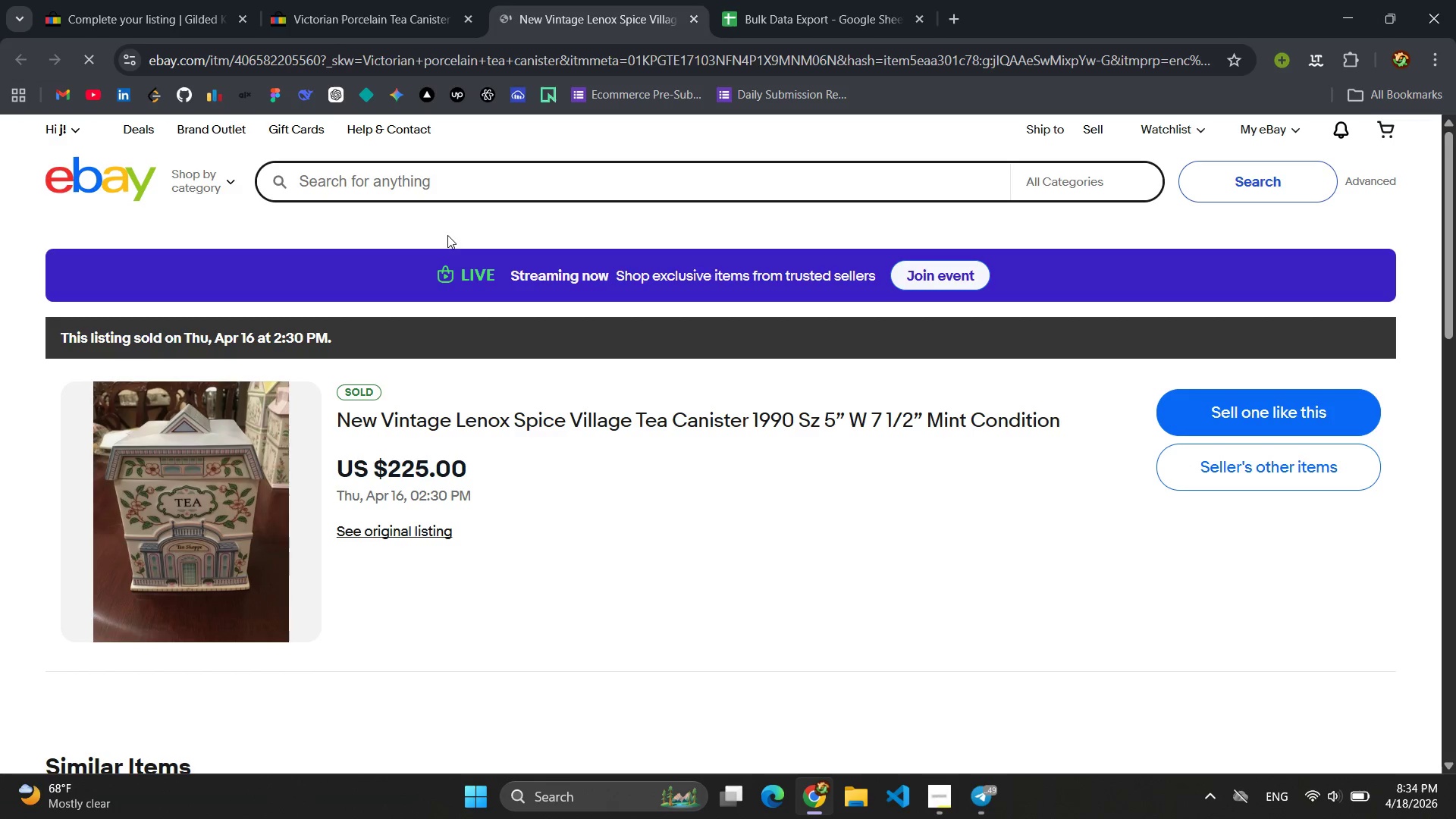 
wait(17.02)
 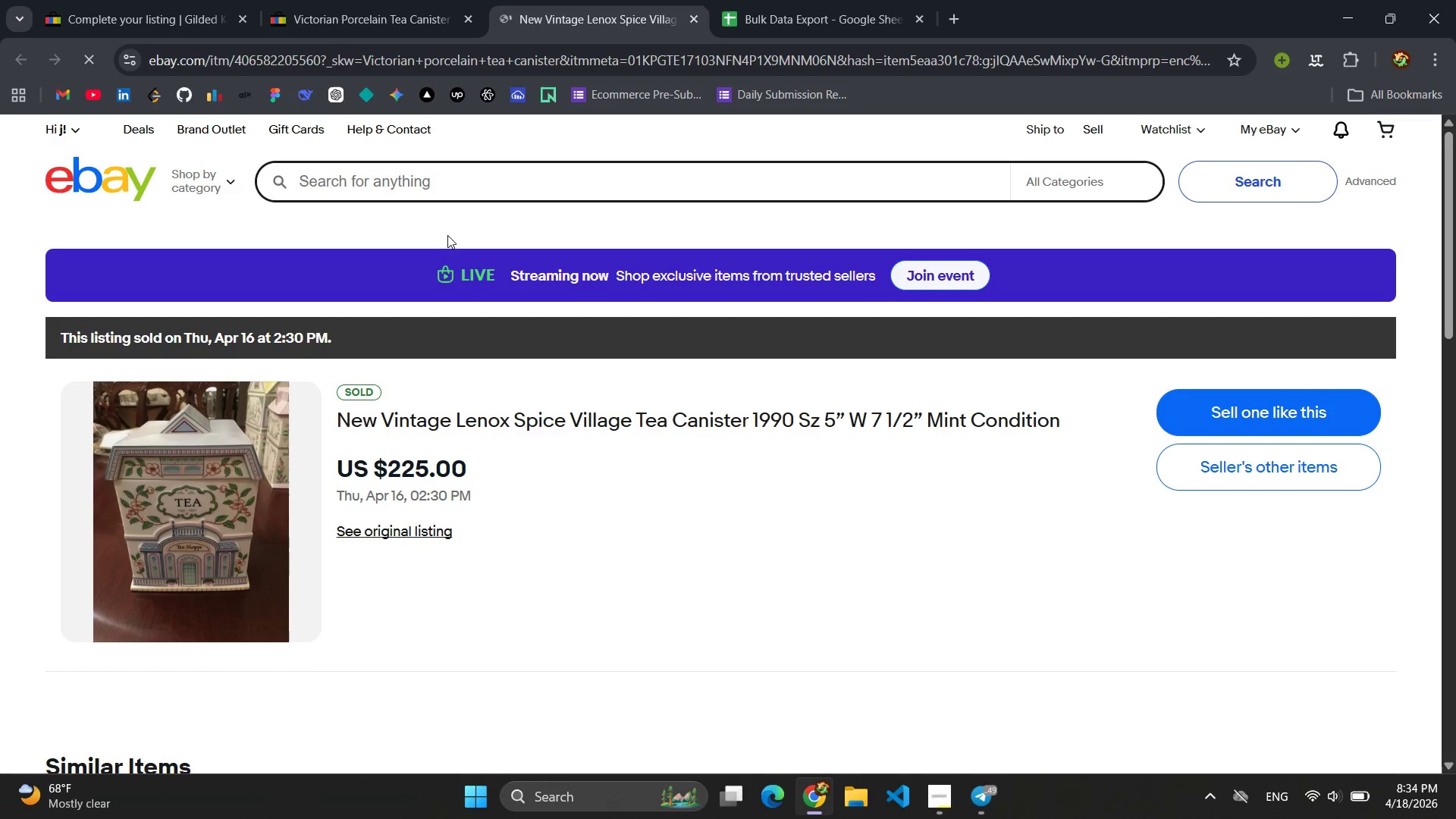 
scroll: coordinate [489, 471], scroll_direction: down, amount: 2.0
 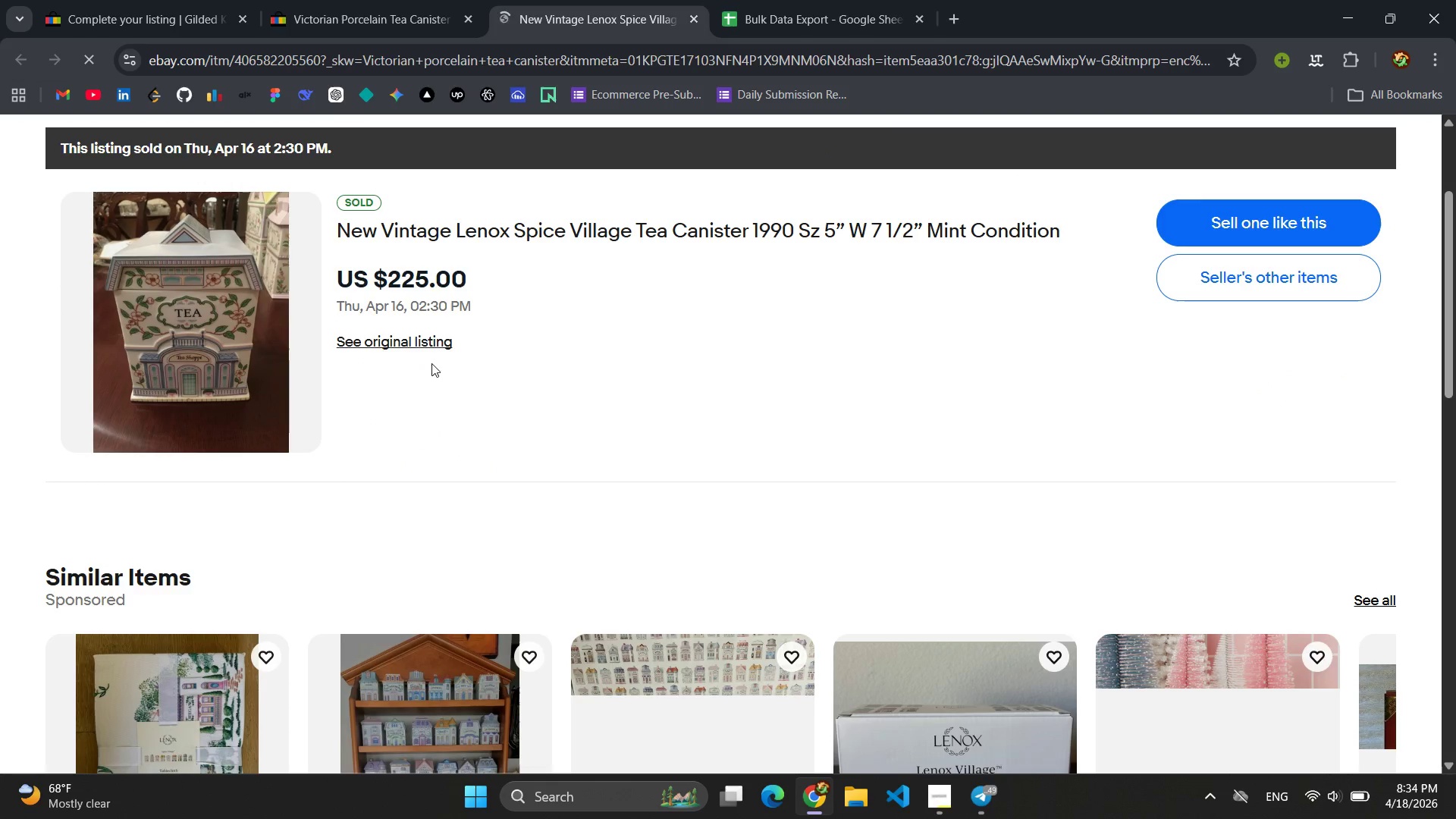 
left_click([410, 345])
 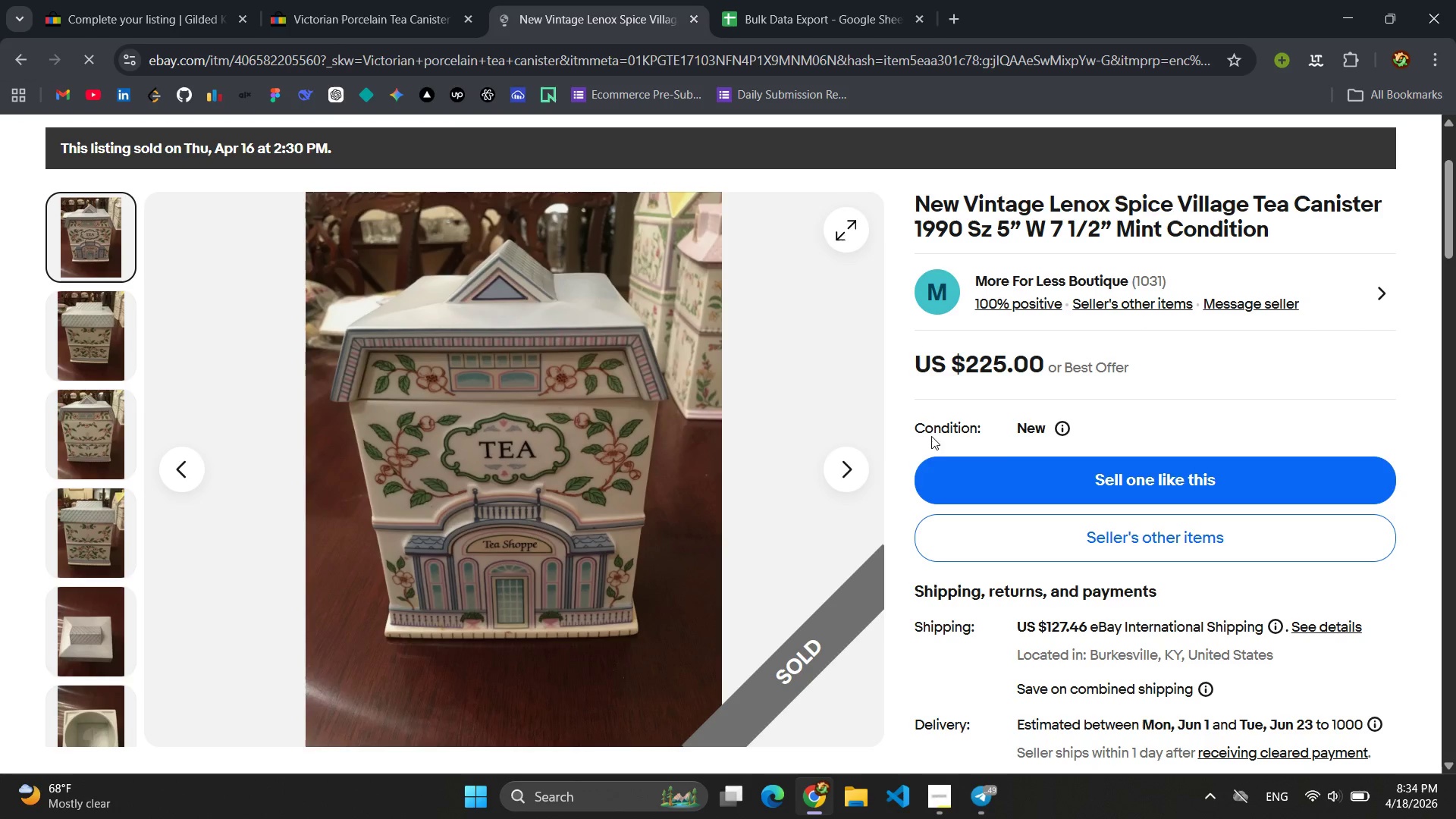 
scroll: coordinate [1039, 438], scroll_direction: down, amount: 5.0
 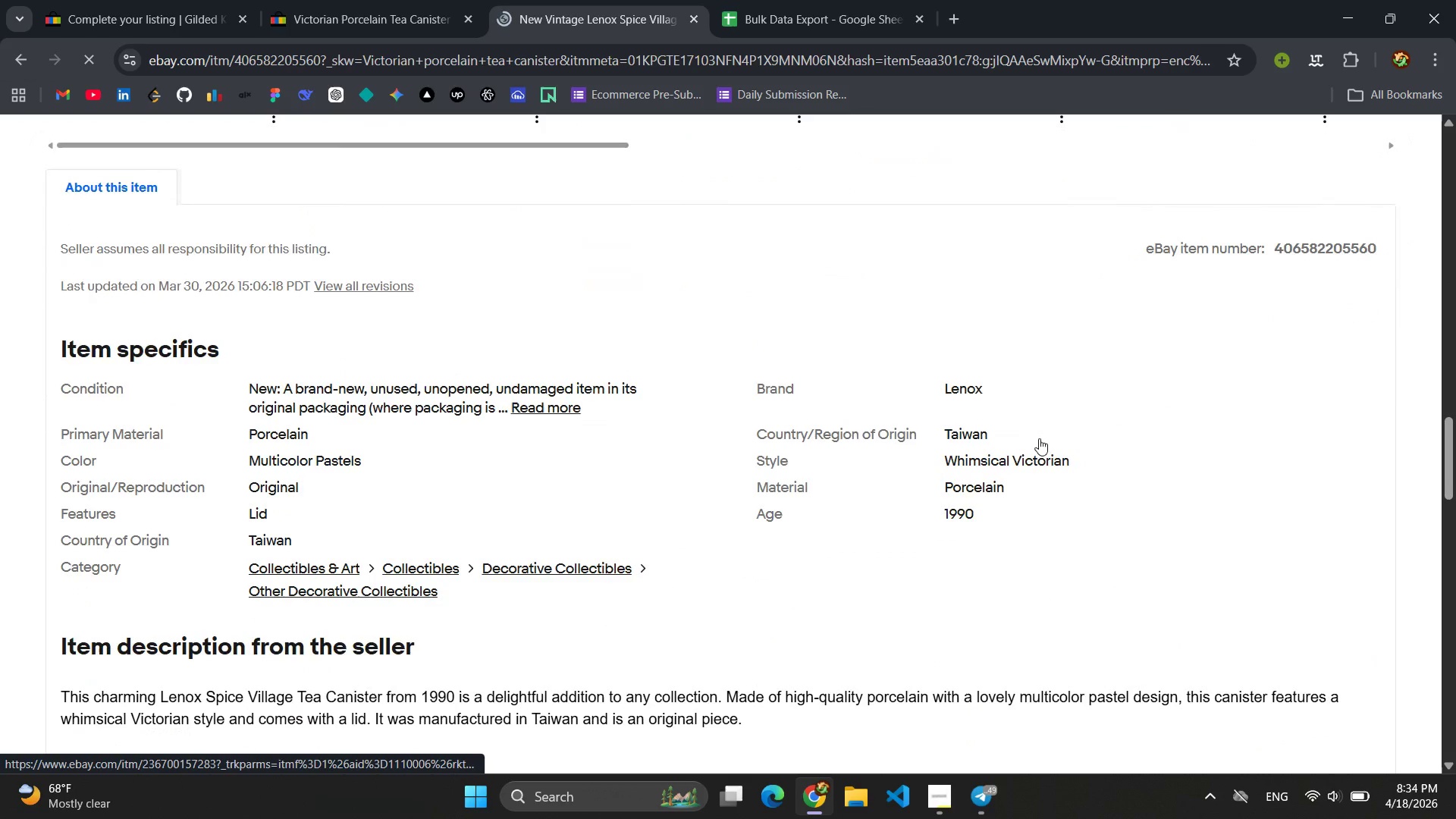 
scroll: coordinate [1039, 438], scroll_direction: up, amount: 14.0
 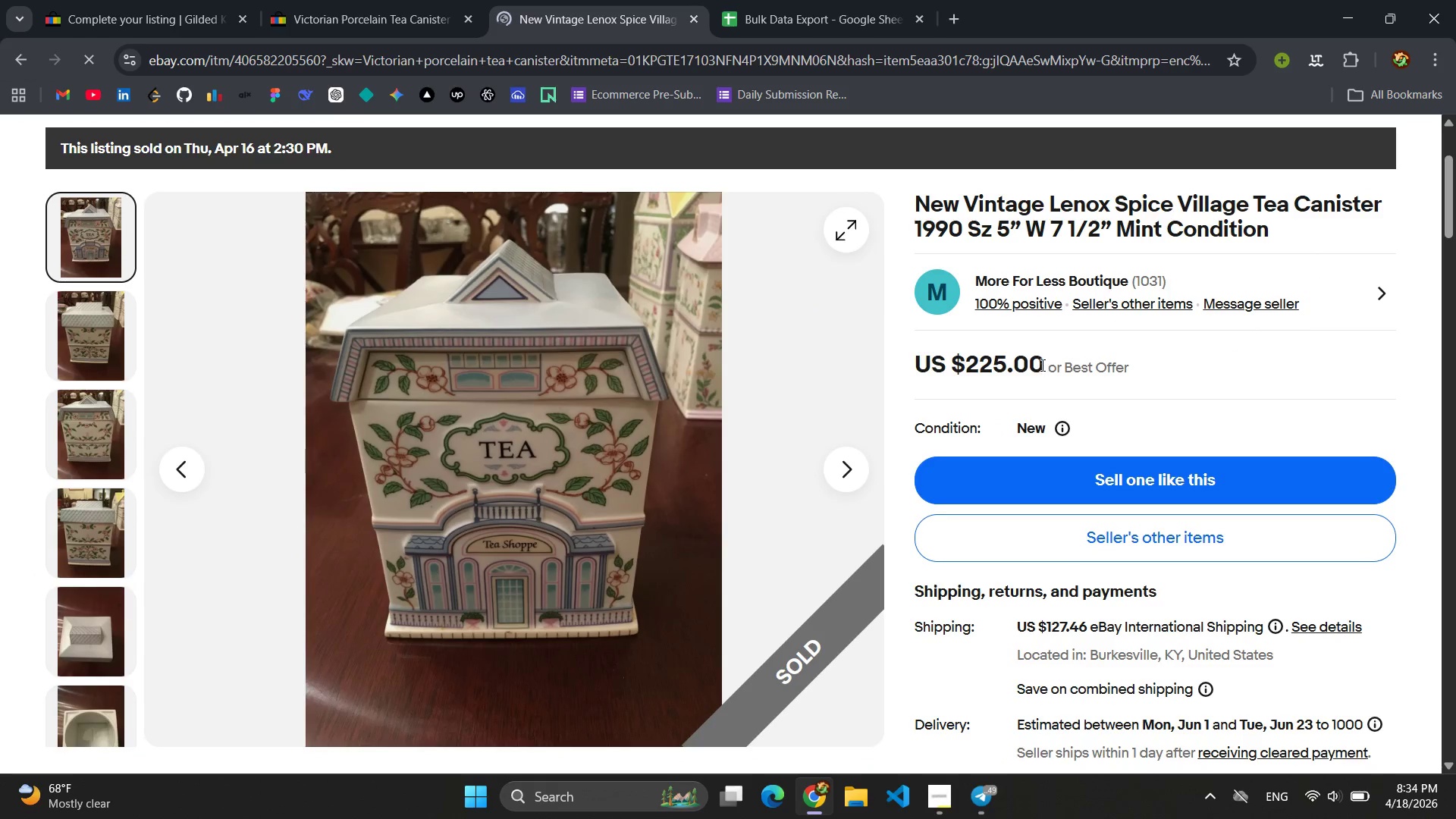 
left_click_drag(start_coordinate=[1045, 362], to_coordinate=[955, 365])
 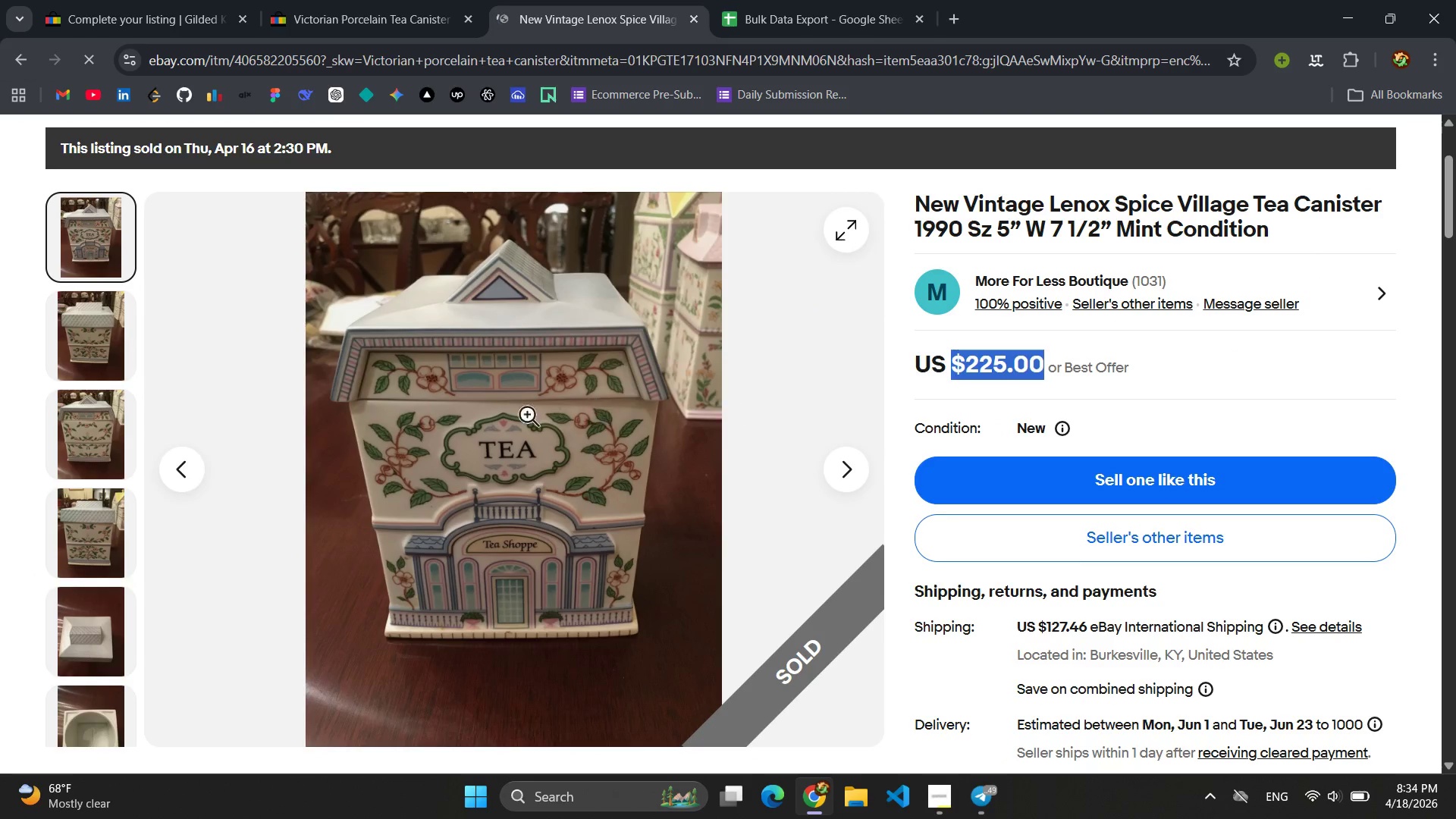 
scroll: coordinate [448, 368], scroll_direction: up, amount: 7.0
 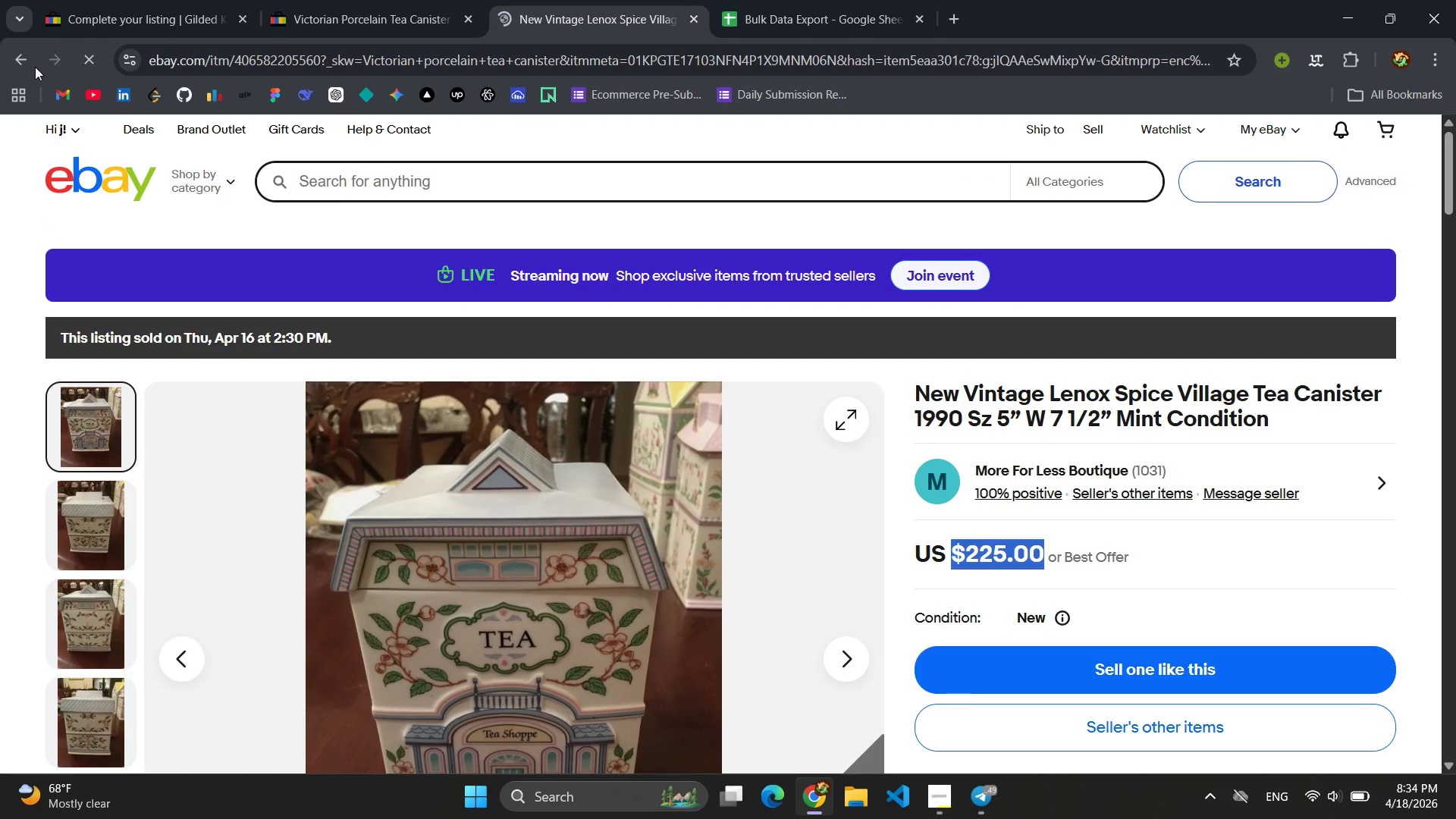 
left_click([35, 67])
 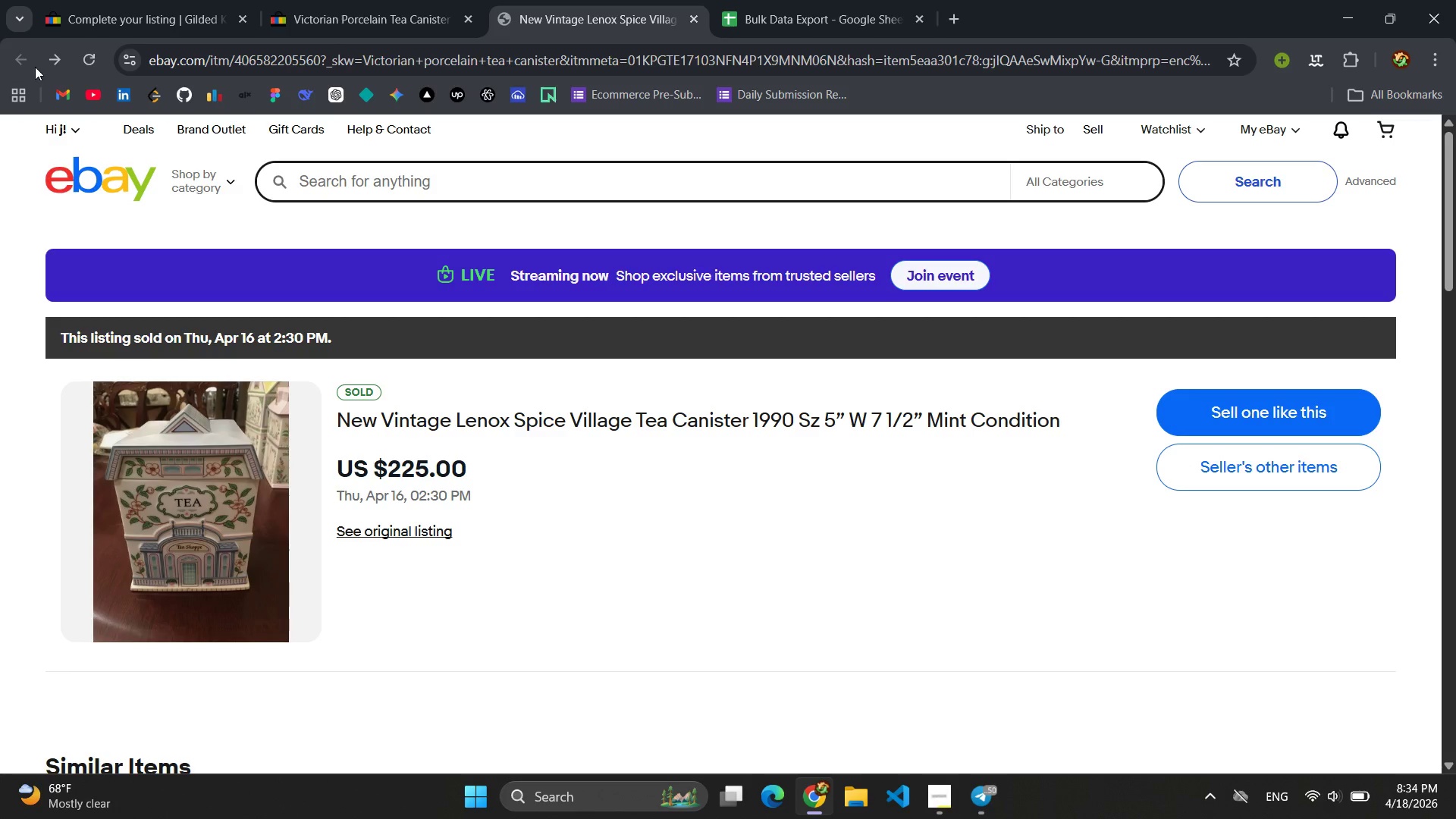 
wait(18.59)
 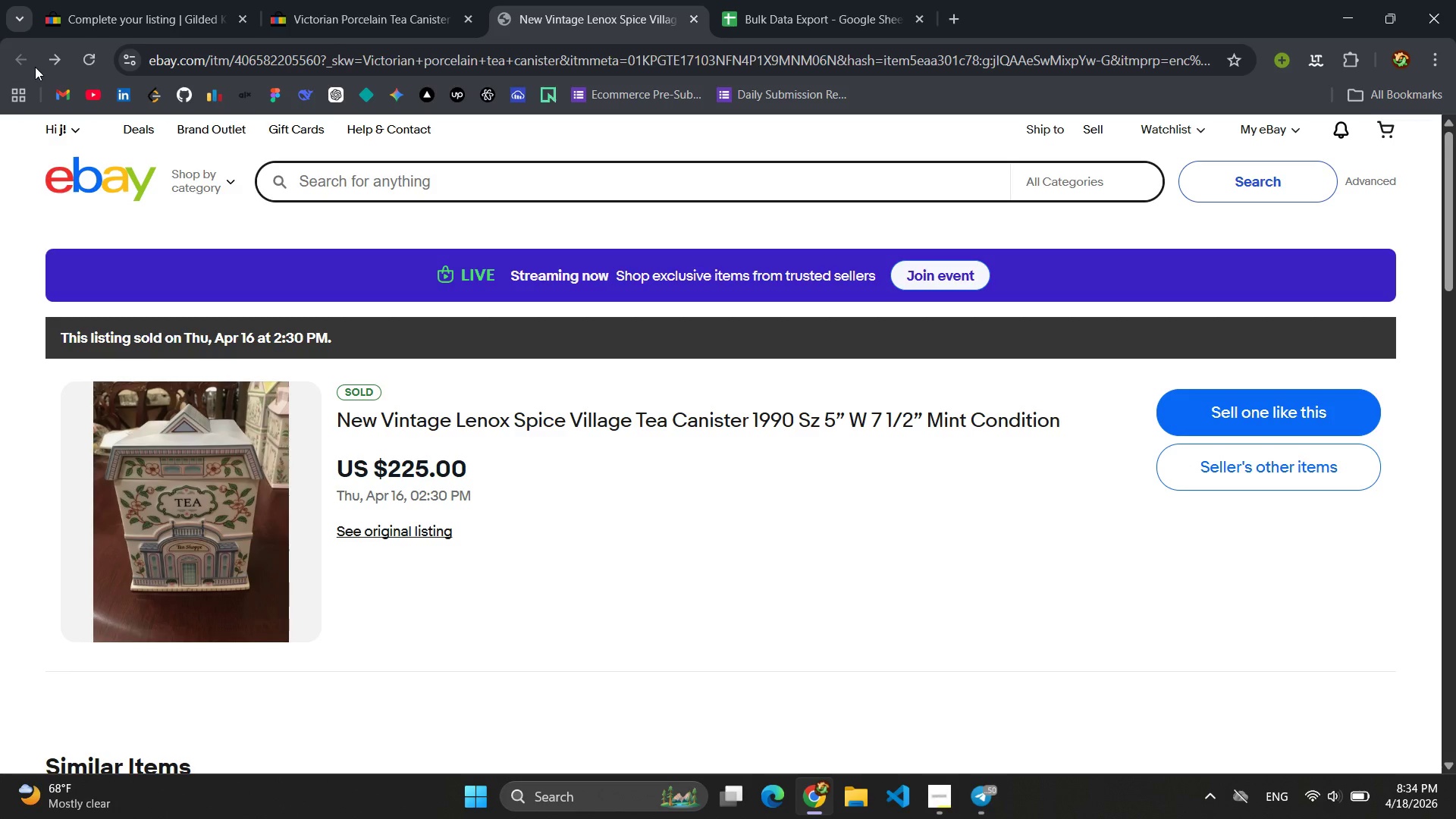 
left_click([351, 17])
 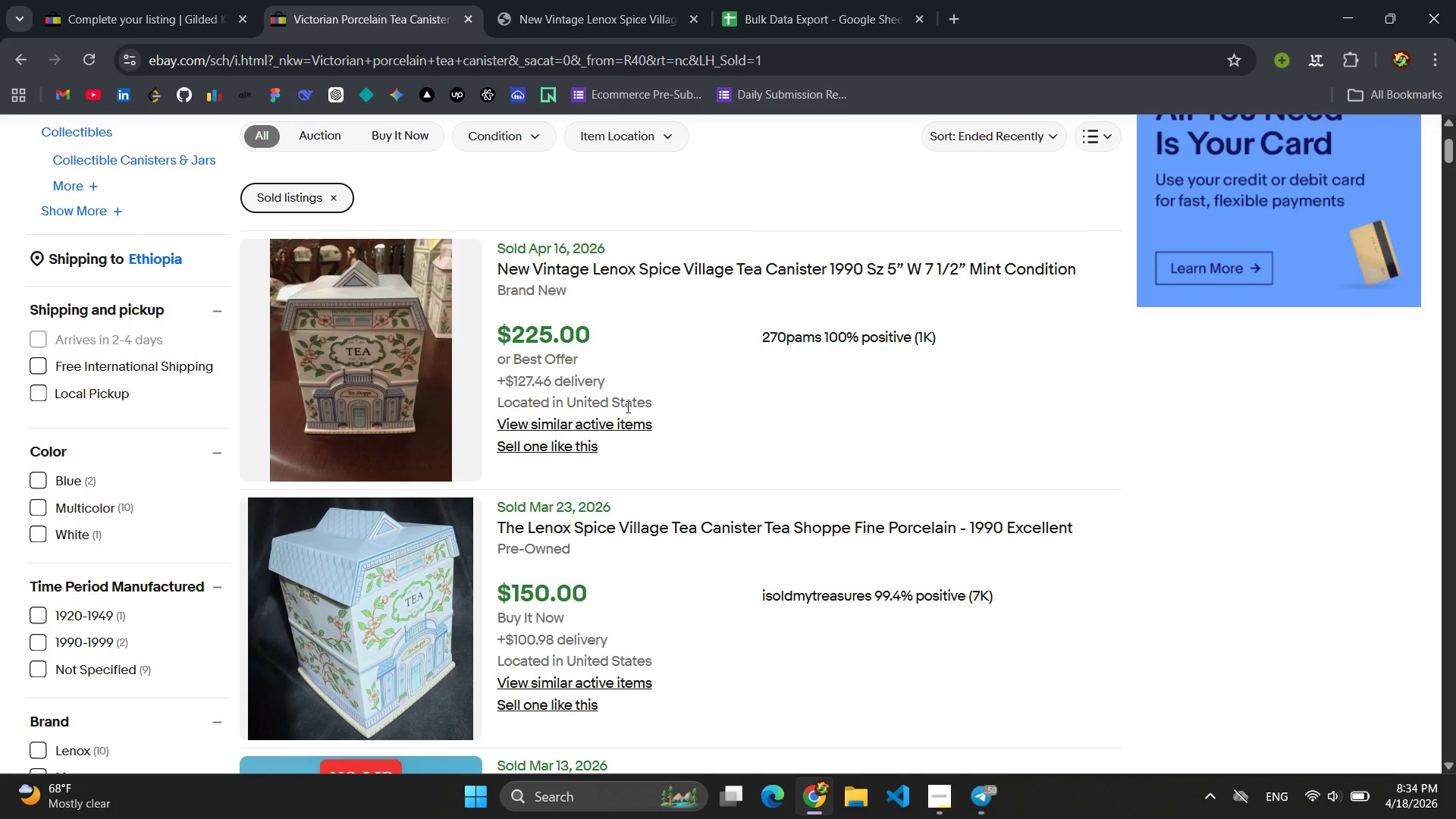 
scroll: coordinate [637, 384], scroll_direction: down, amount: 5.0
 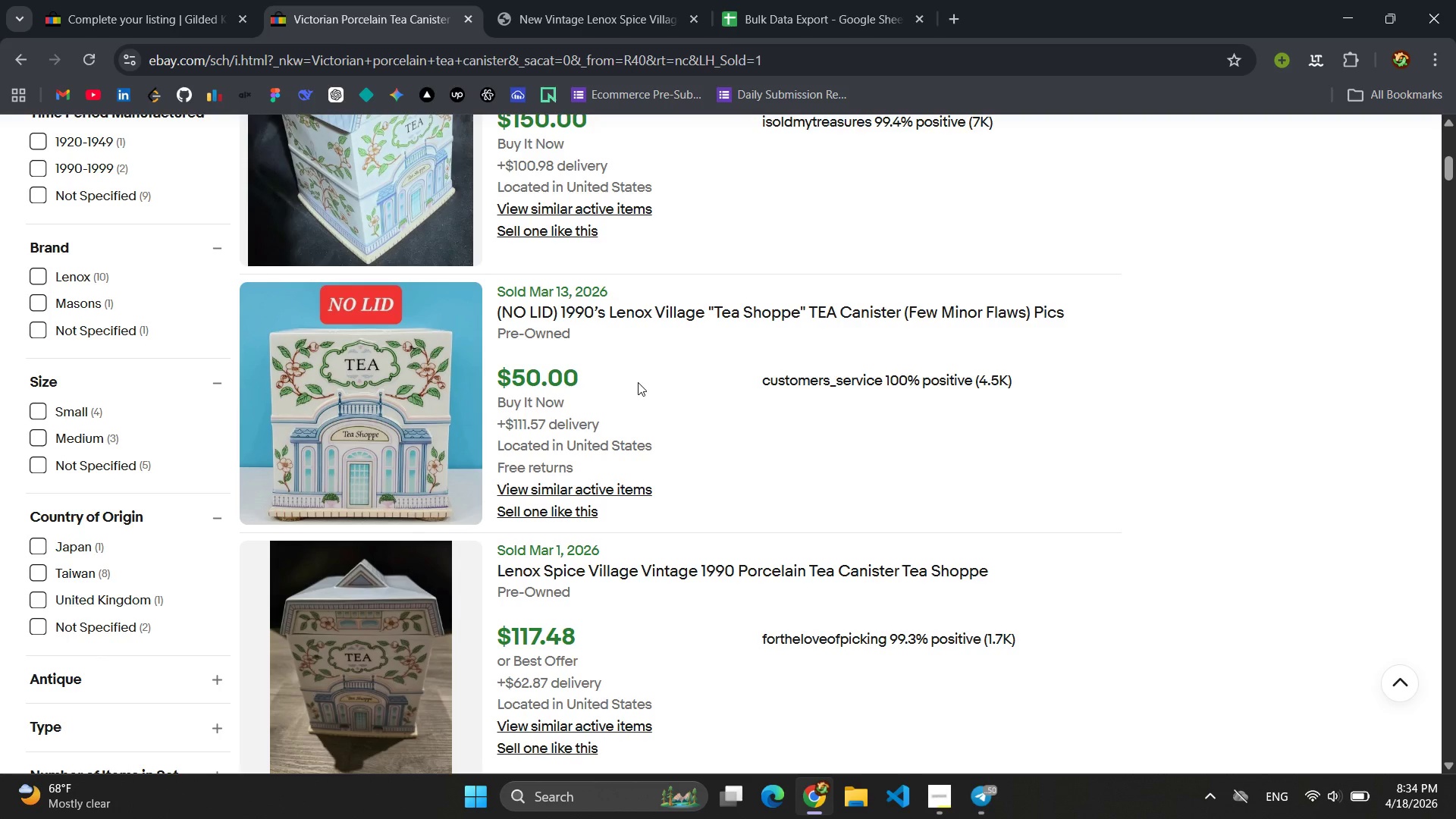 
wait(10.3)
 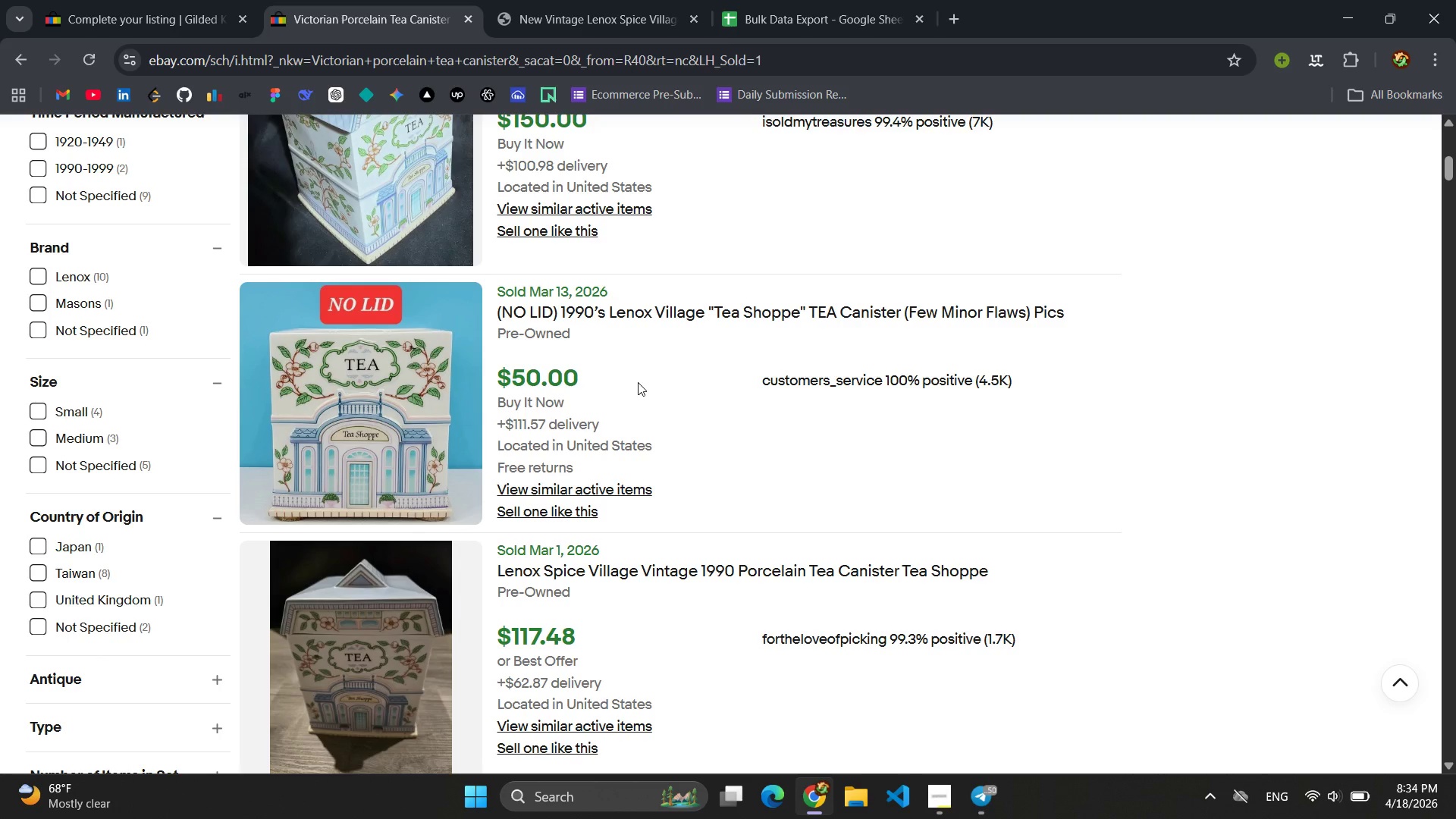 
scroll: coordinate [638, 382], scroll_direction: down, amount: 6.0
 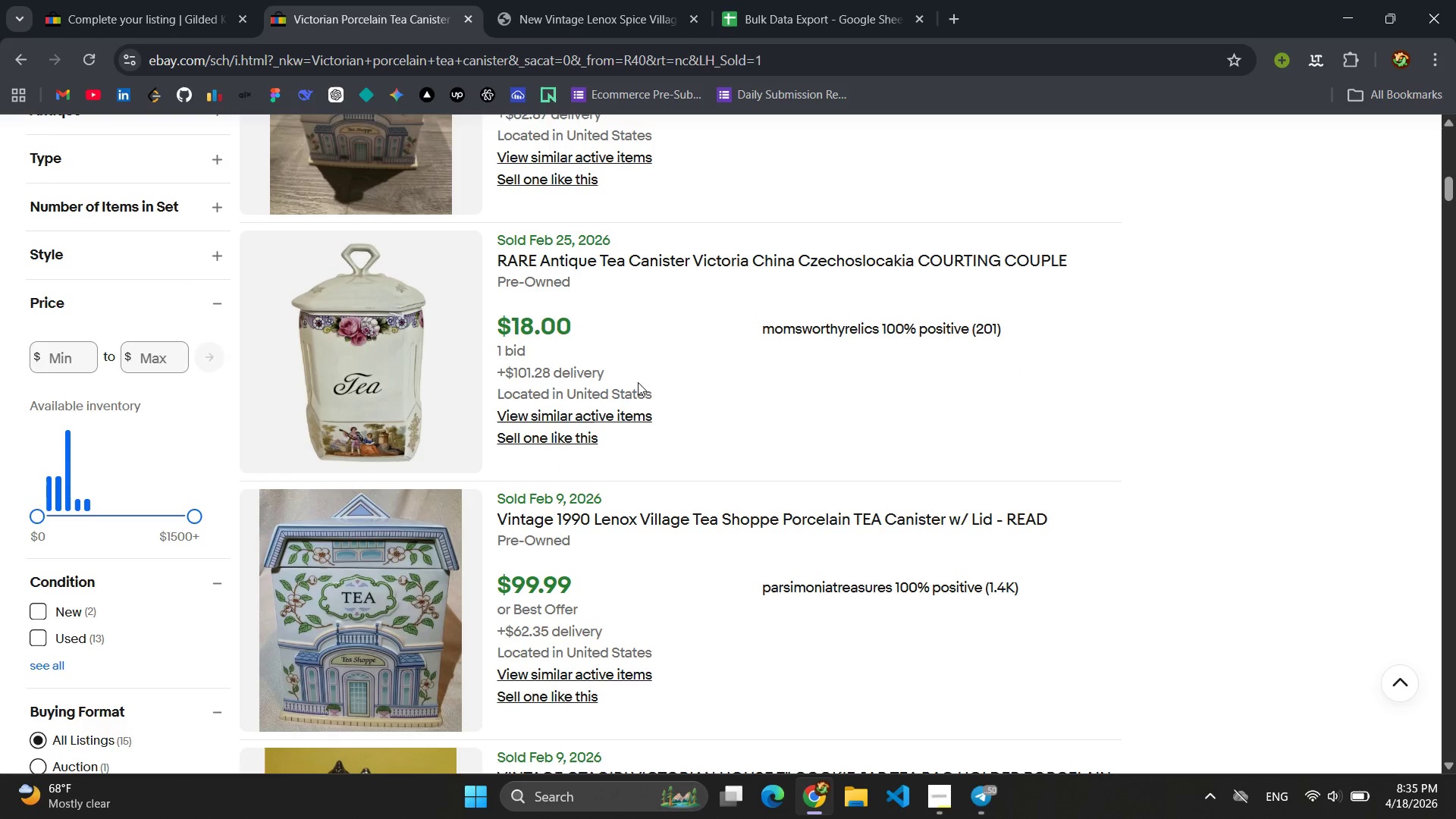 
wait(8.9)
 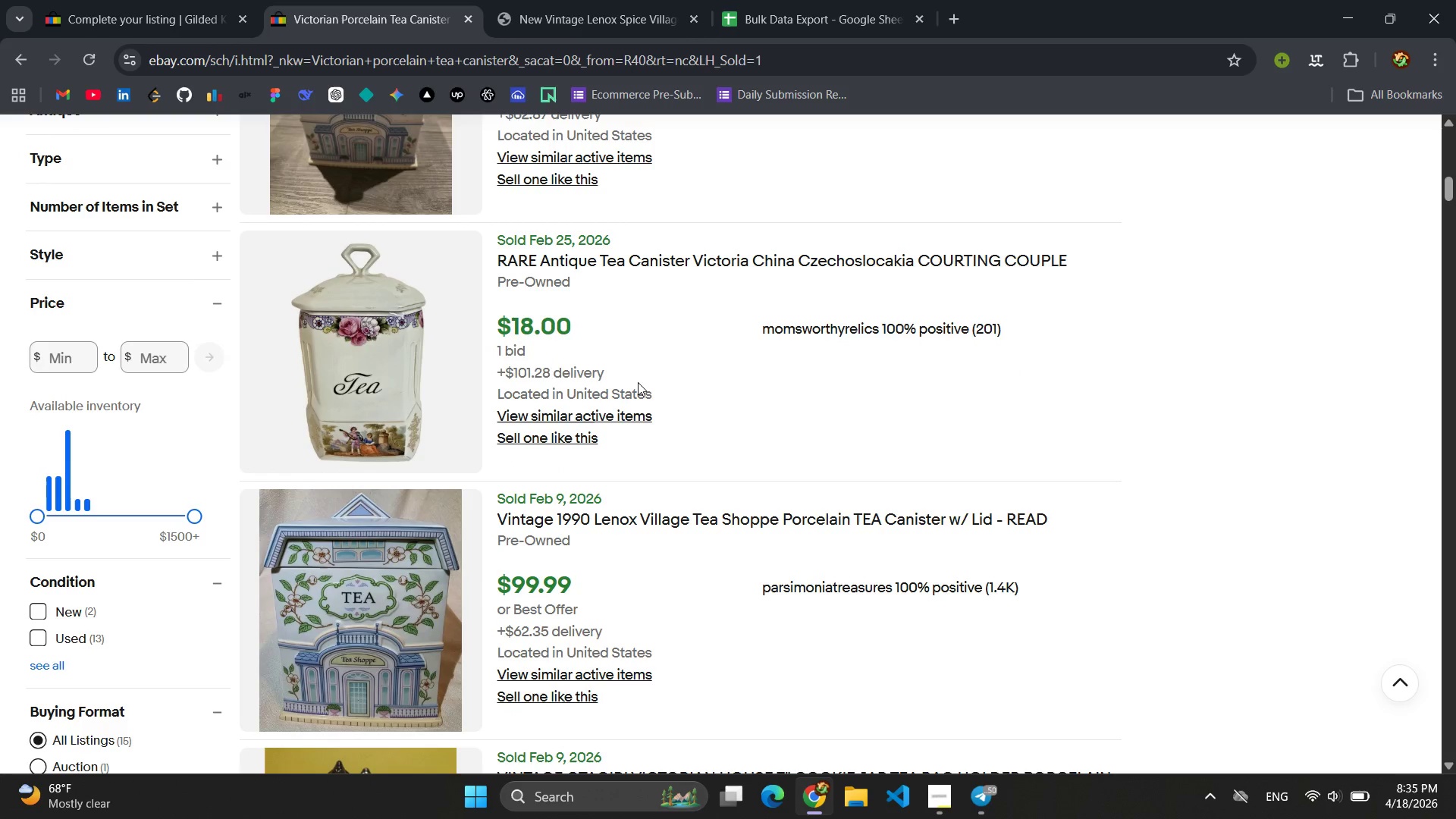 
scroll: coordinate [663, 325], scroll_direction: down, amount: 3.0
 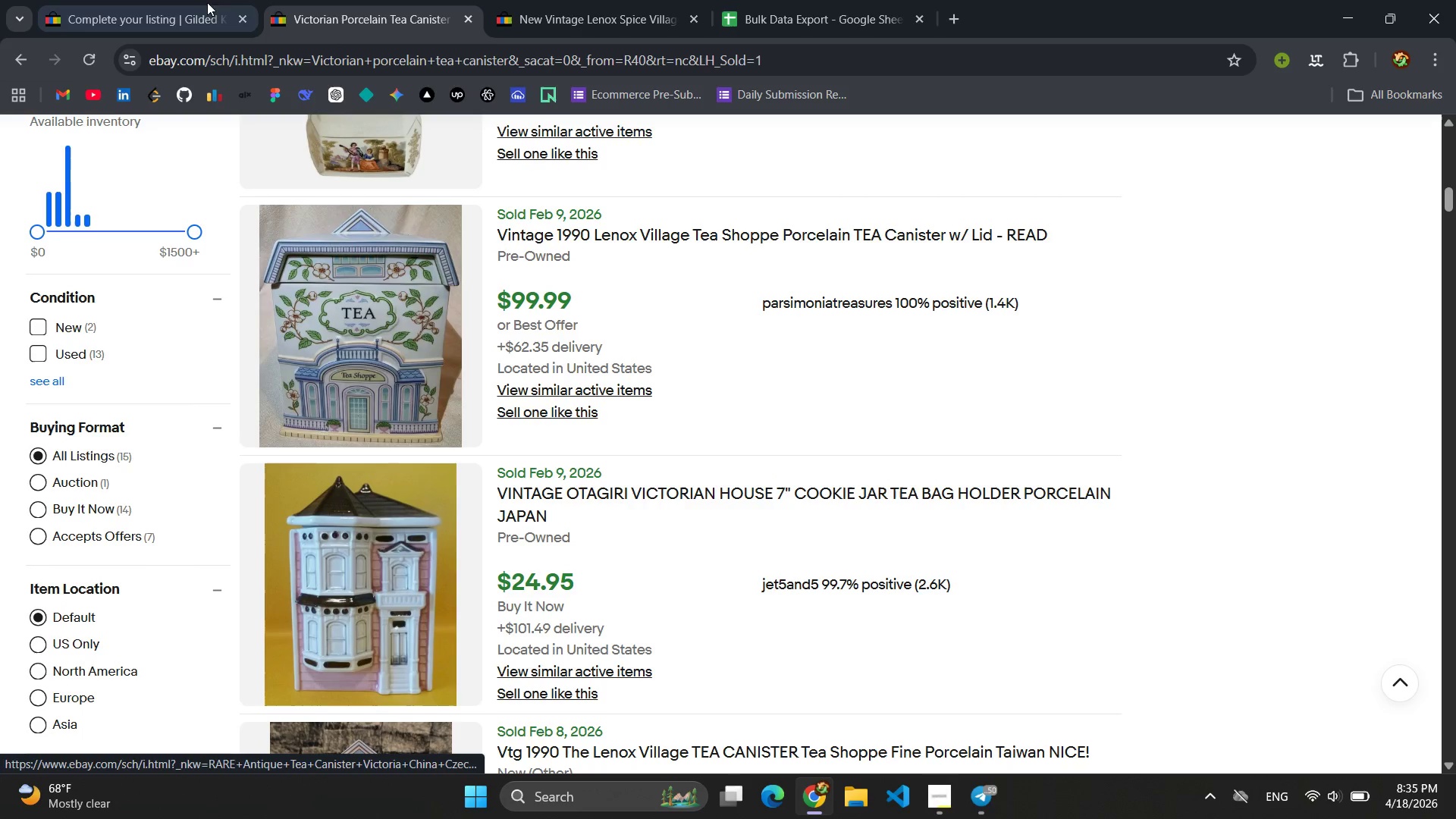 
left_click([165, 14])
 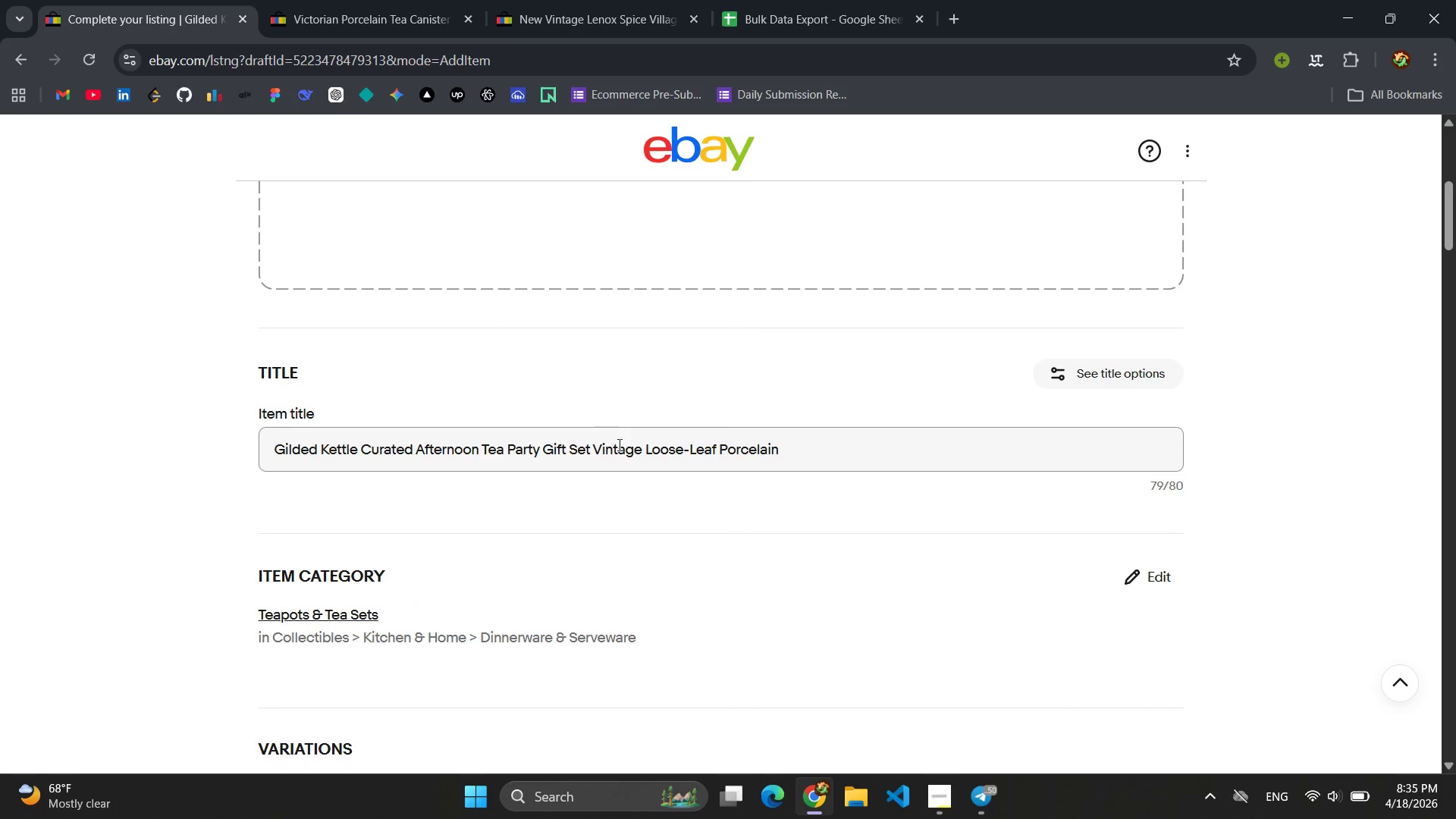 
scroll: coordinate [629, 422], scroll_direction: down, amount: 6.0
 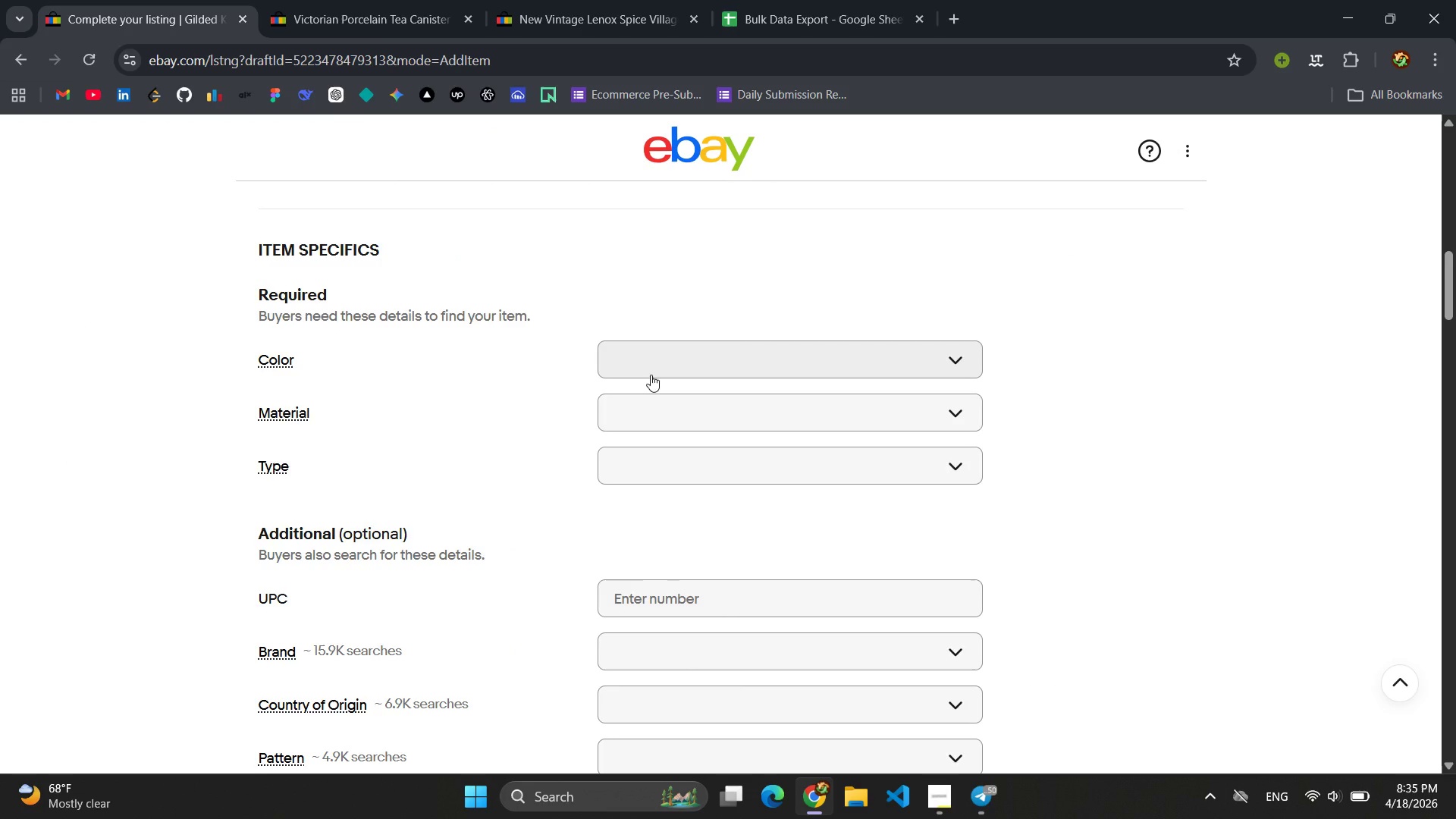 
wait(19.02)
 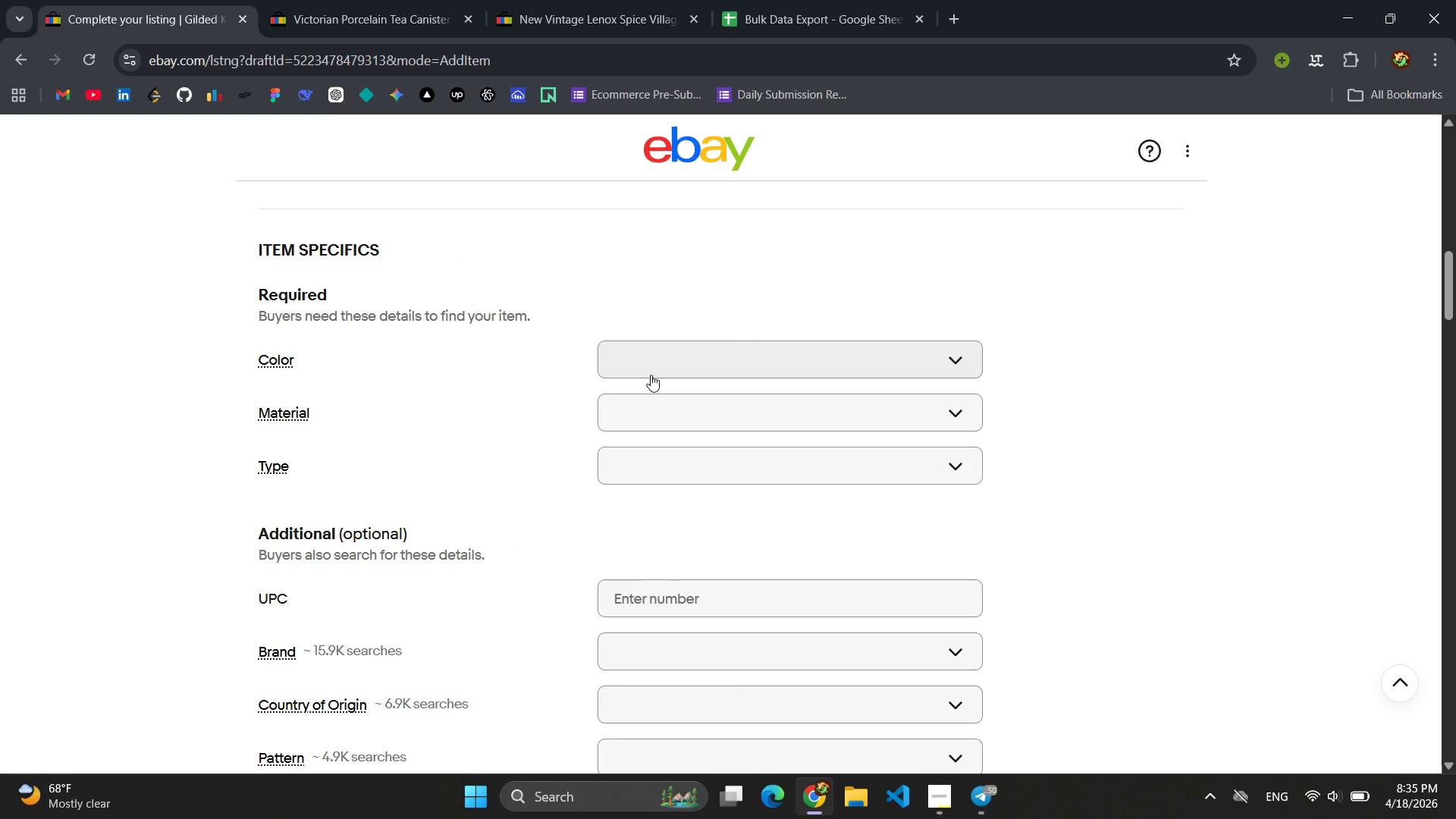 
scroll: coordinate [663, 375], scroll_direction: up, amount: 15.0
 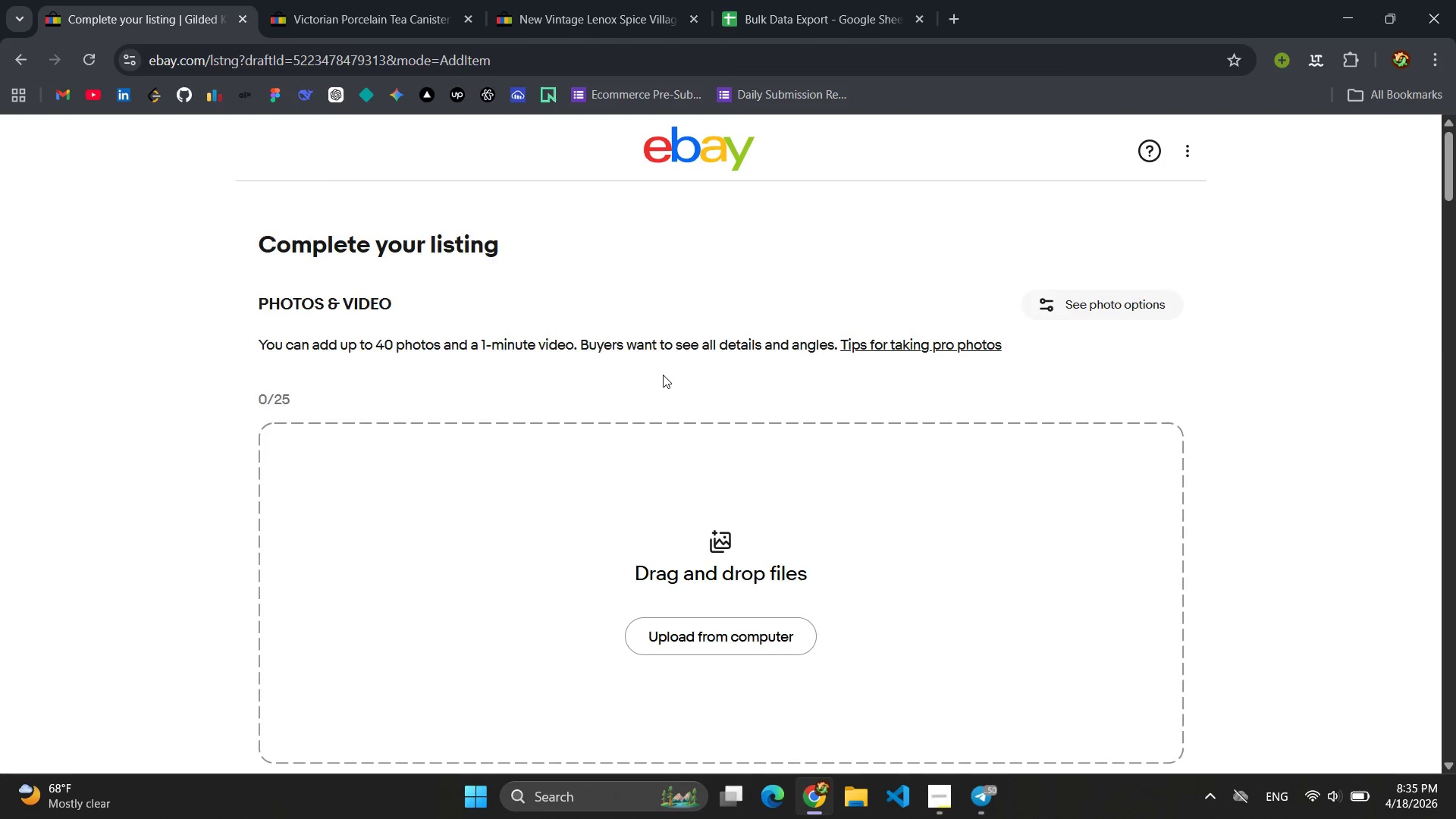 
scroll: coordinate [663, 375], scroll_direction: down, amount: 7.0
 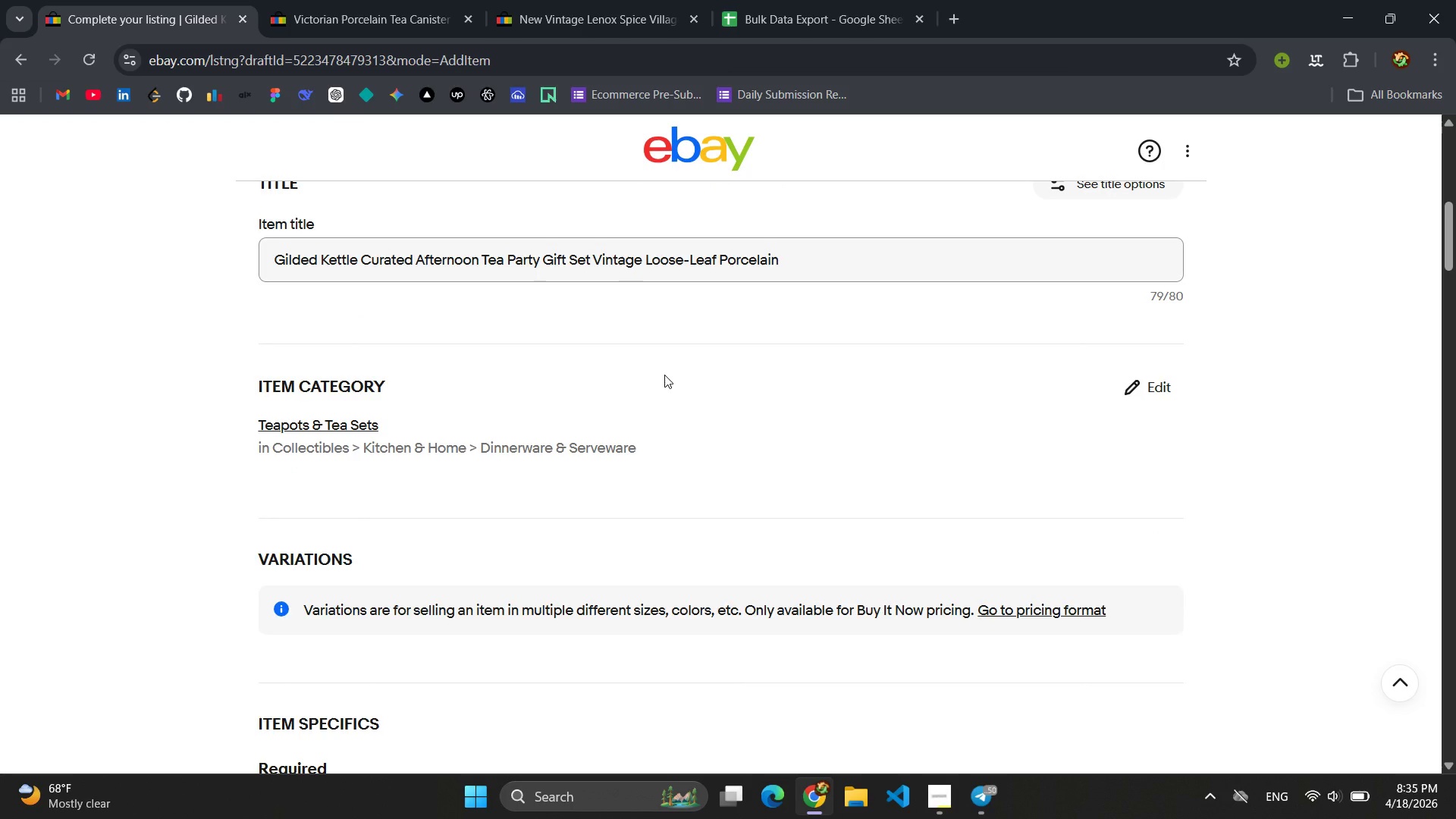 
wait(22.3)
 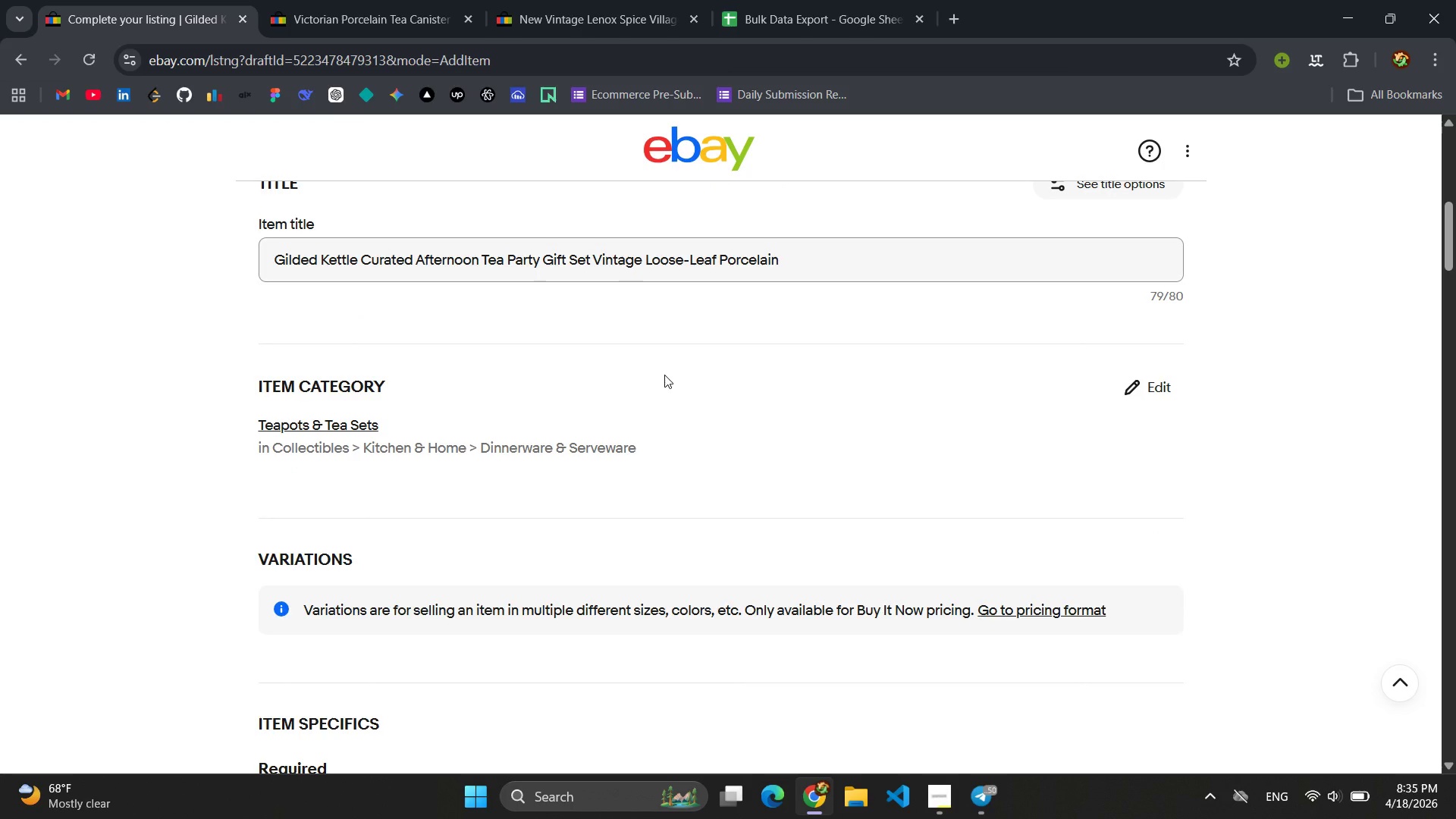 
left_click([390, 9])
 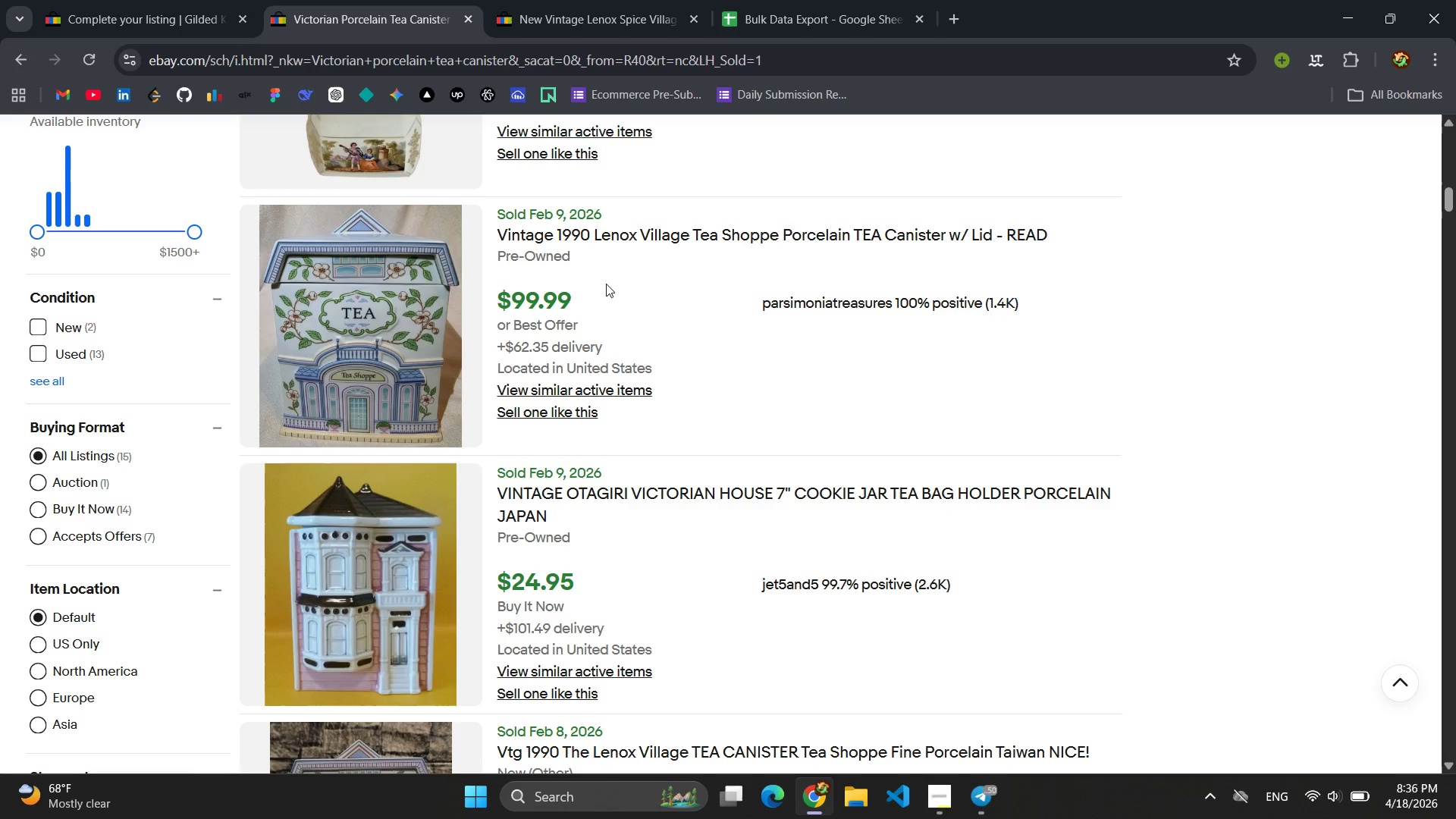 
left_click([604, 238])
 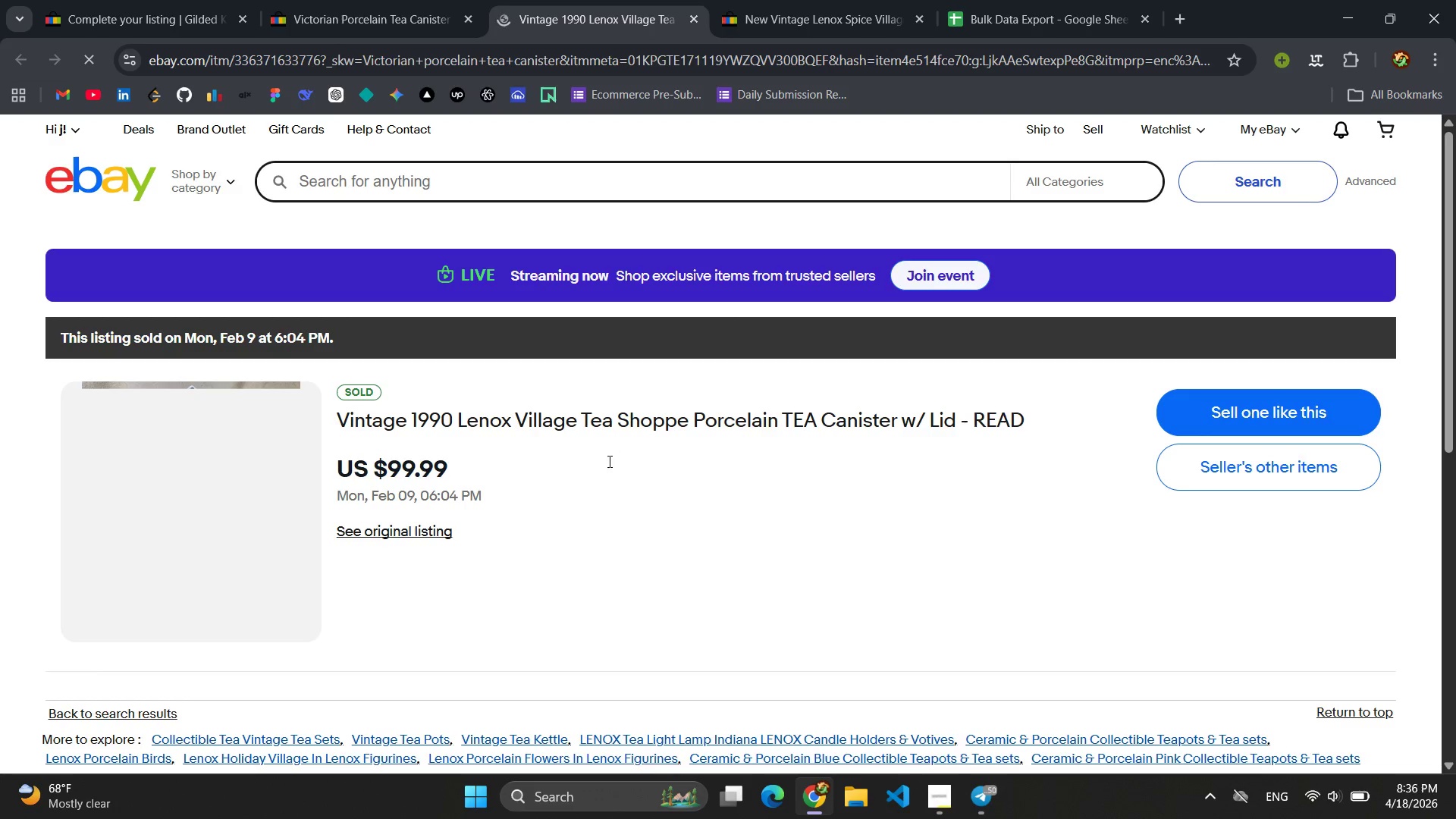 
left_click([421, 535])
 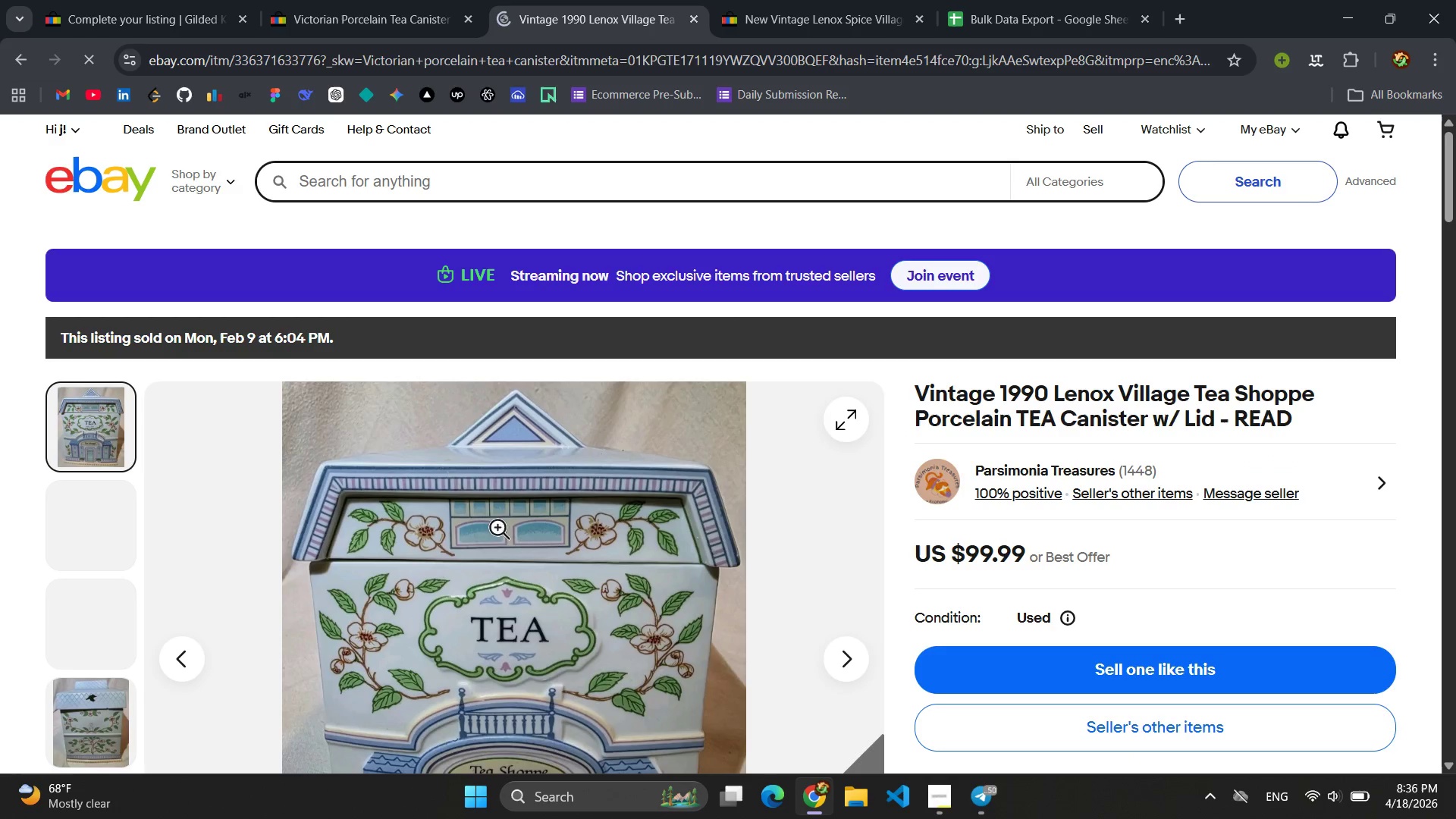 
scroll: coordinate [687, 456], scroll_direction: down, amount: 8.0
 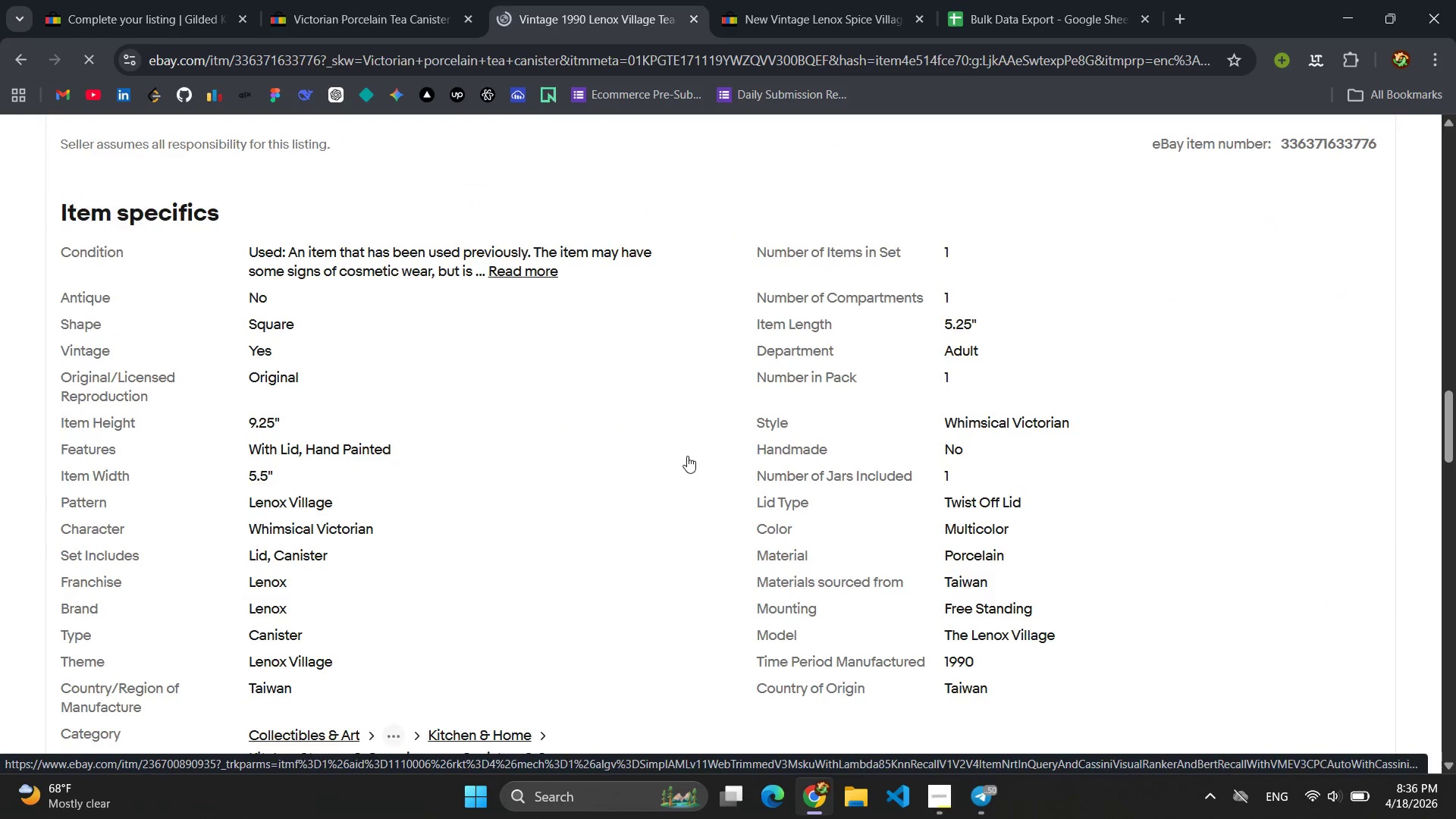 
wait(5.42)
 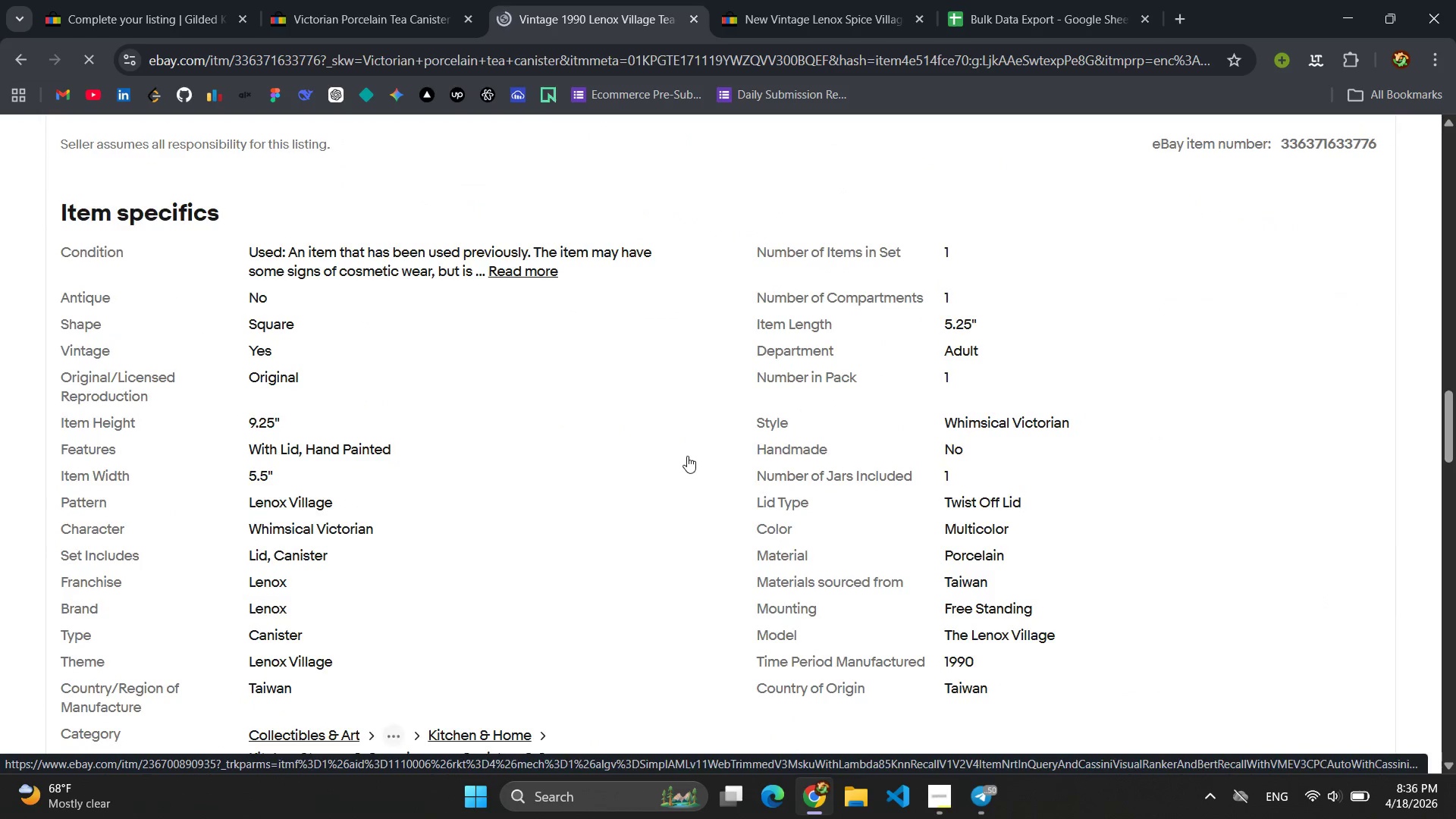 
scroll: coordinate [687, 456], scroll_direction: down, amount: 3.0
 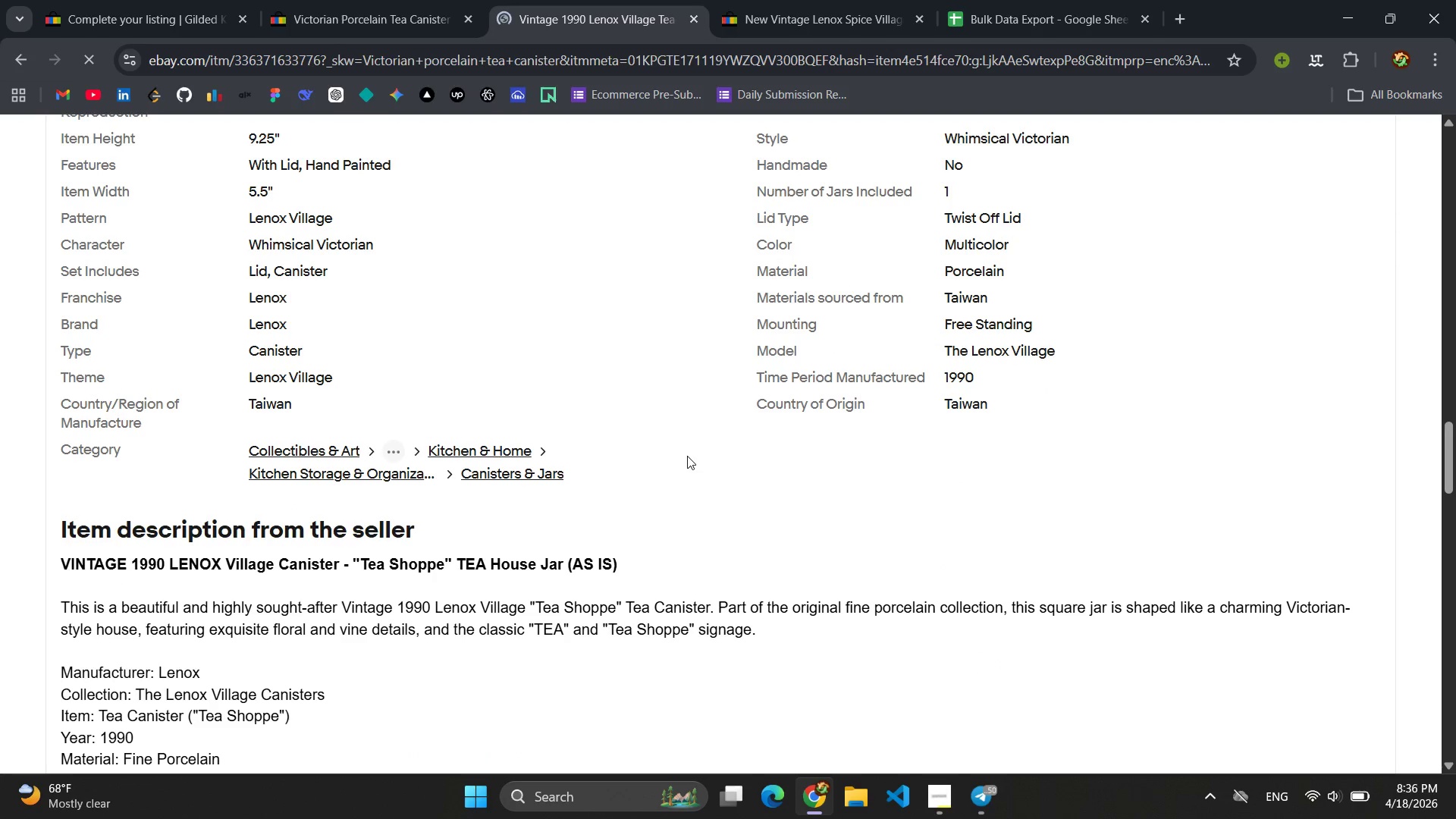 
left_click([111, 32])
 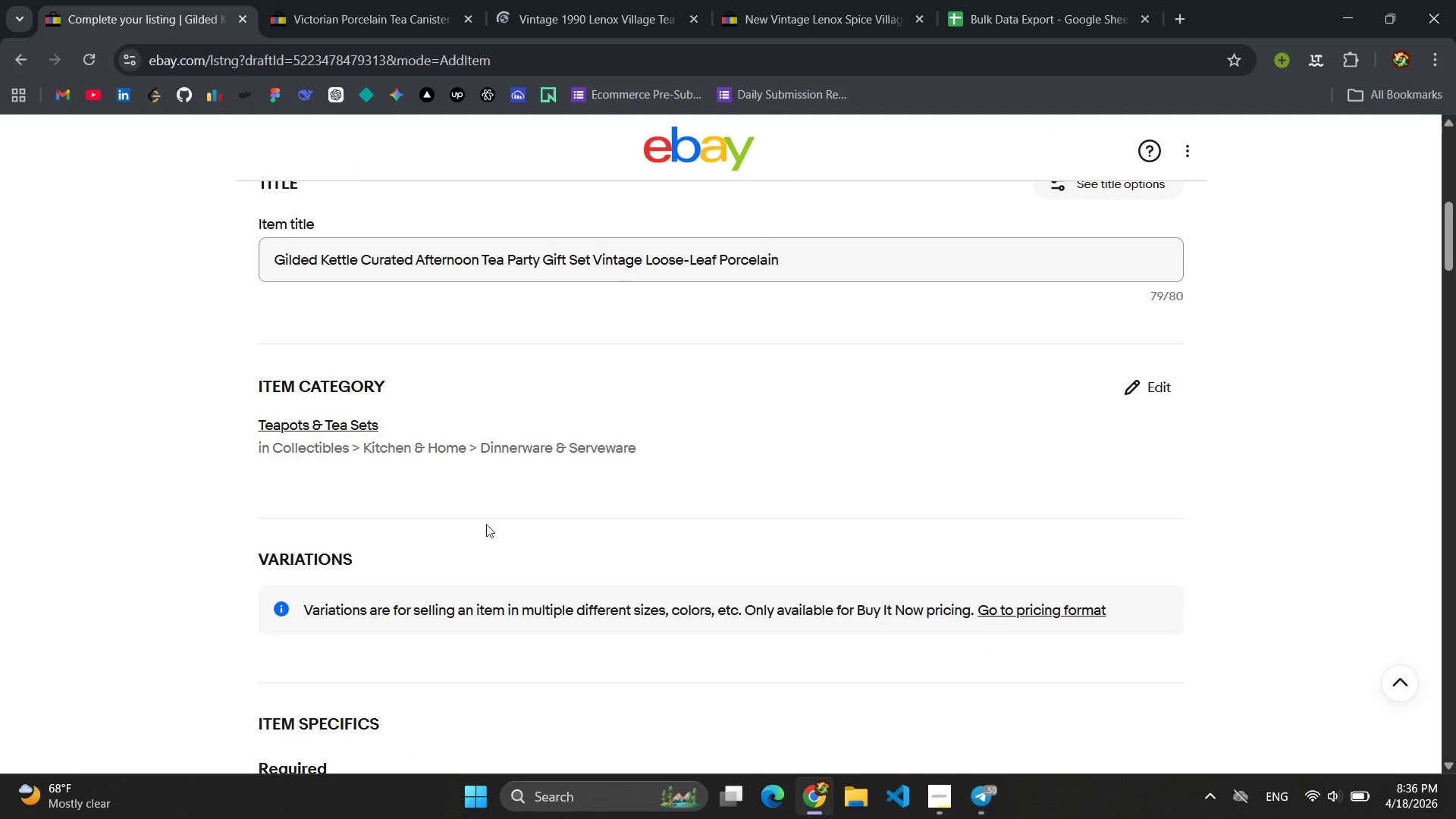 
scroll: coordinate [501, 535], scroll_direction: down, amount: 3.0
 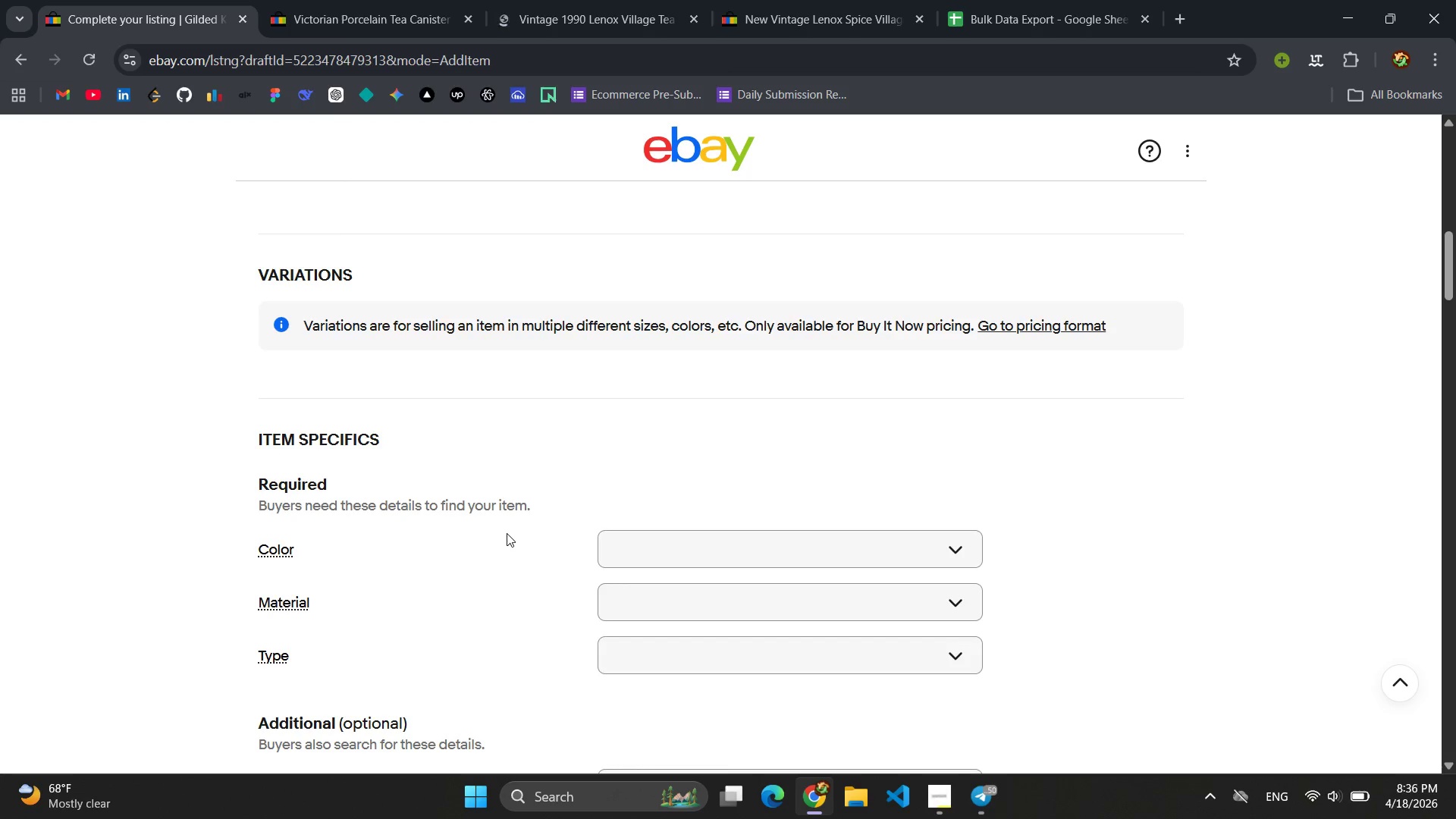 
wait(6.41)
 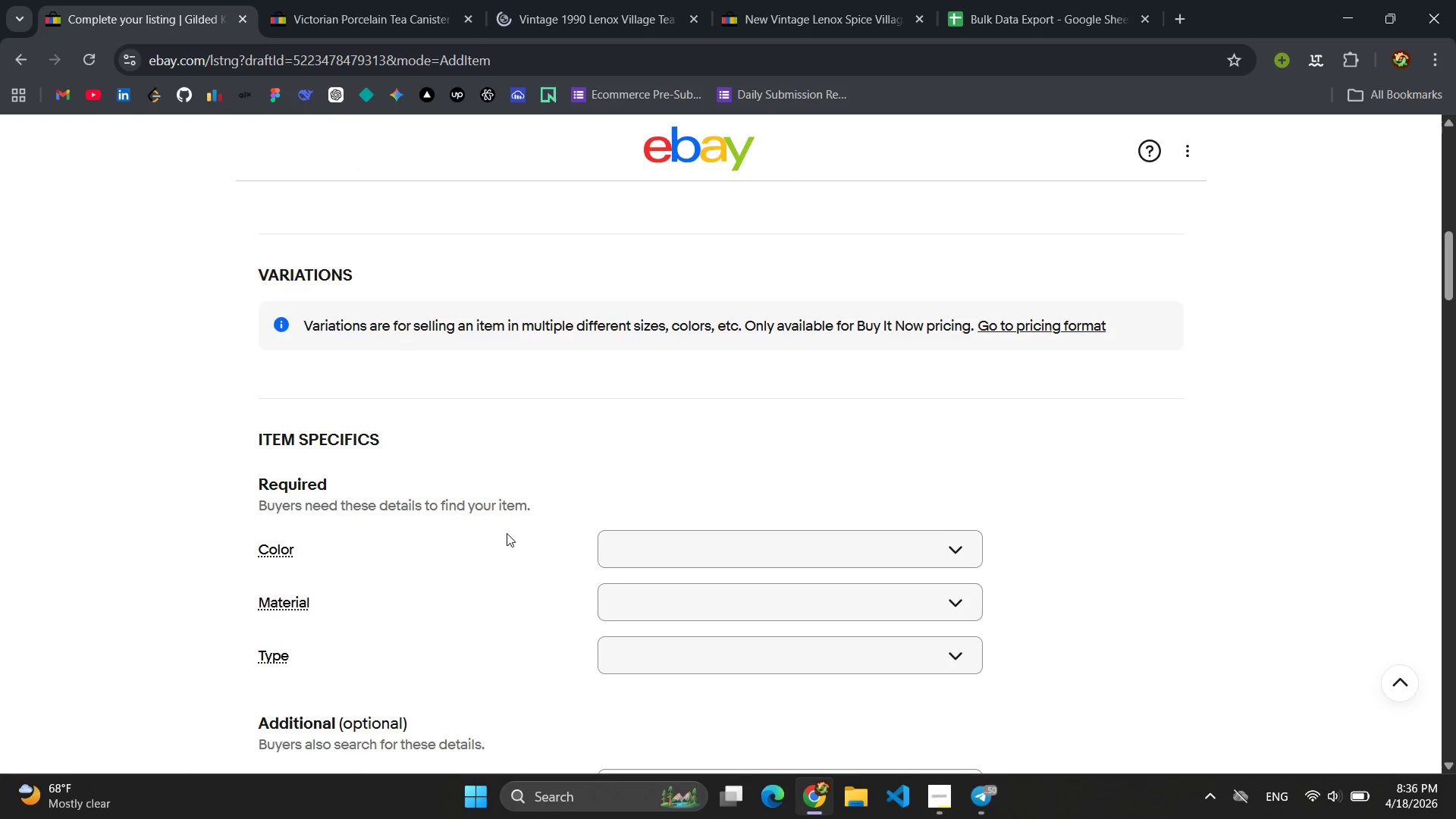 
scroll: coordinate [562, 475], scroll_direction: up, amount: 3.0
 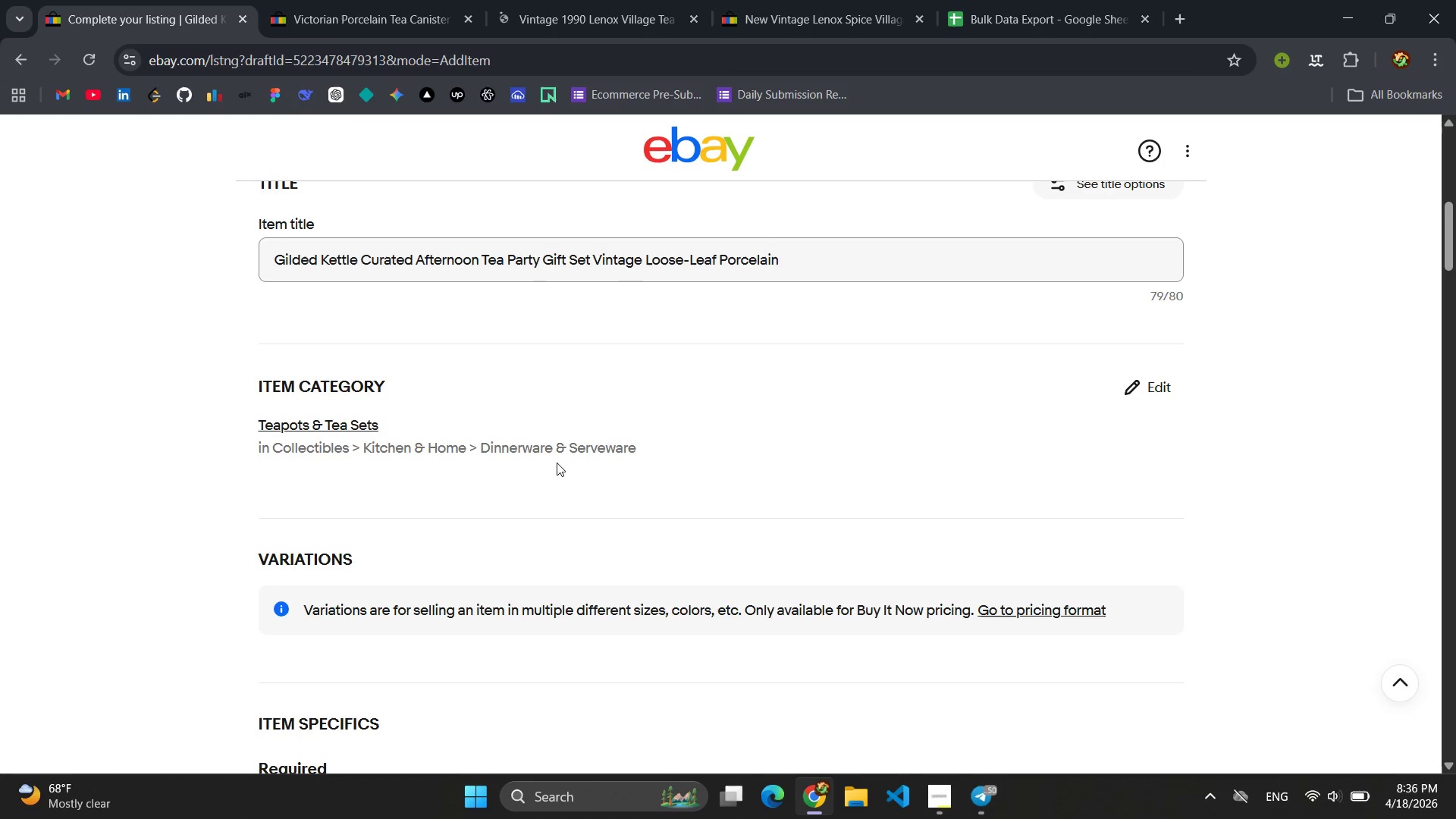 
left_click([548, 443])
 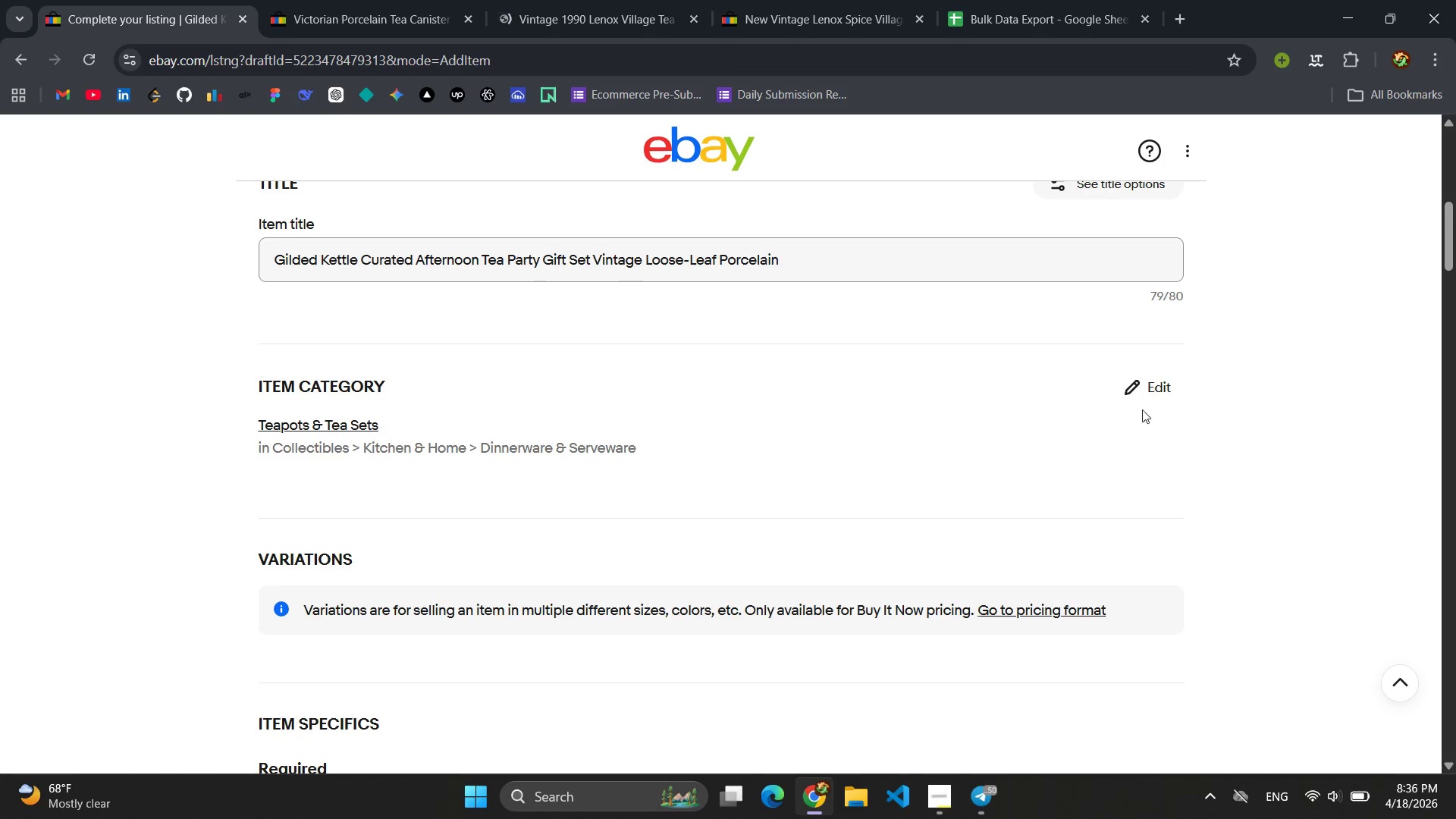 
left_click([1157, 385])
 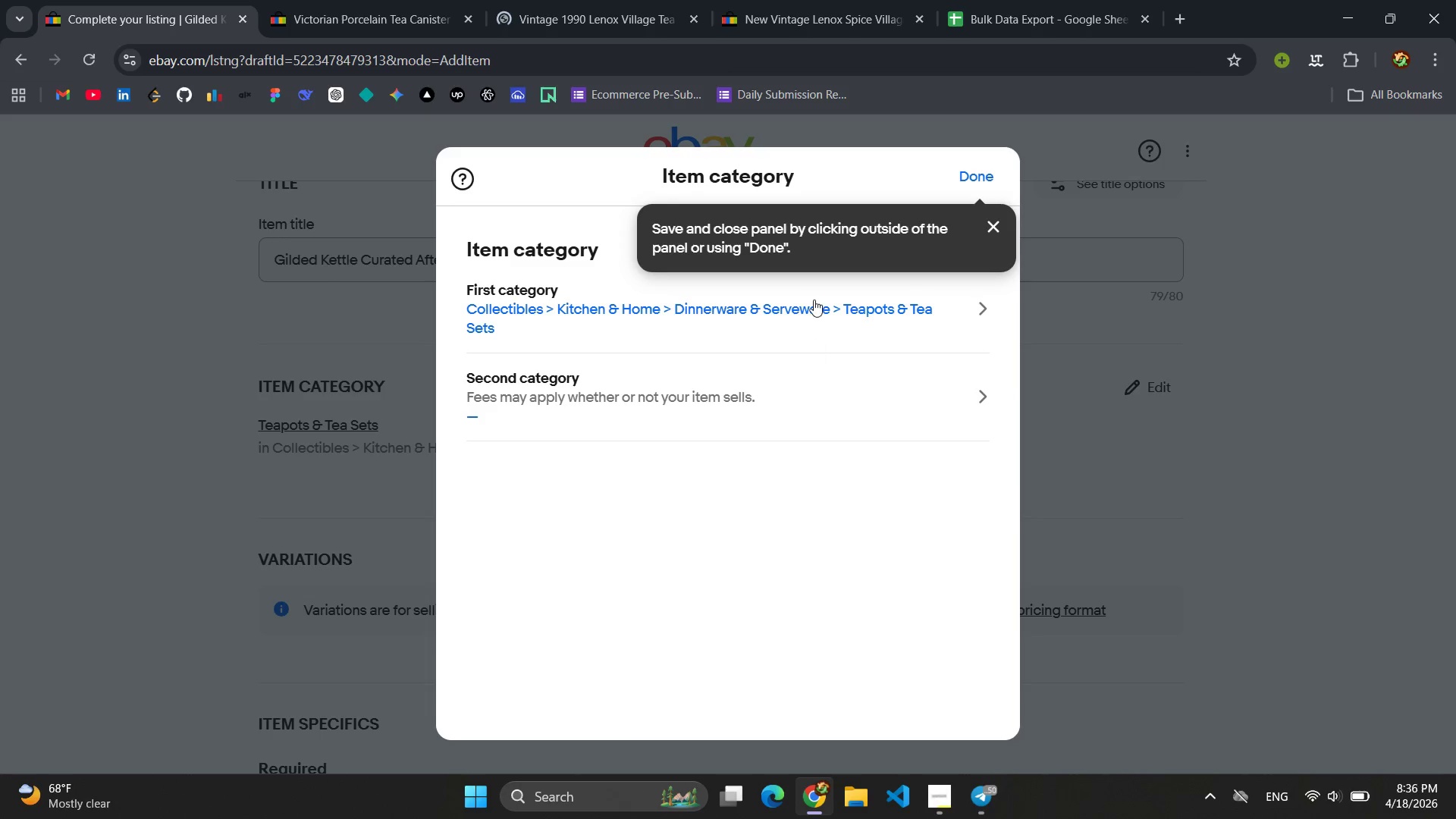 
left_click([669, 316])
 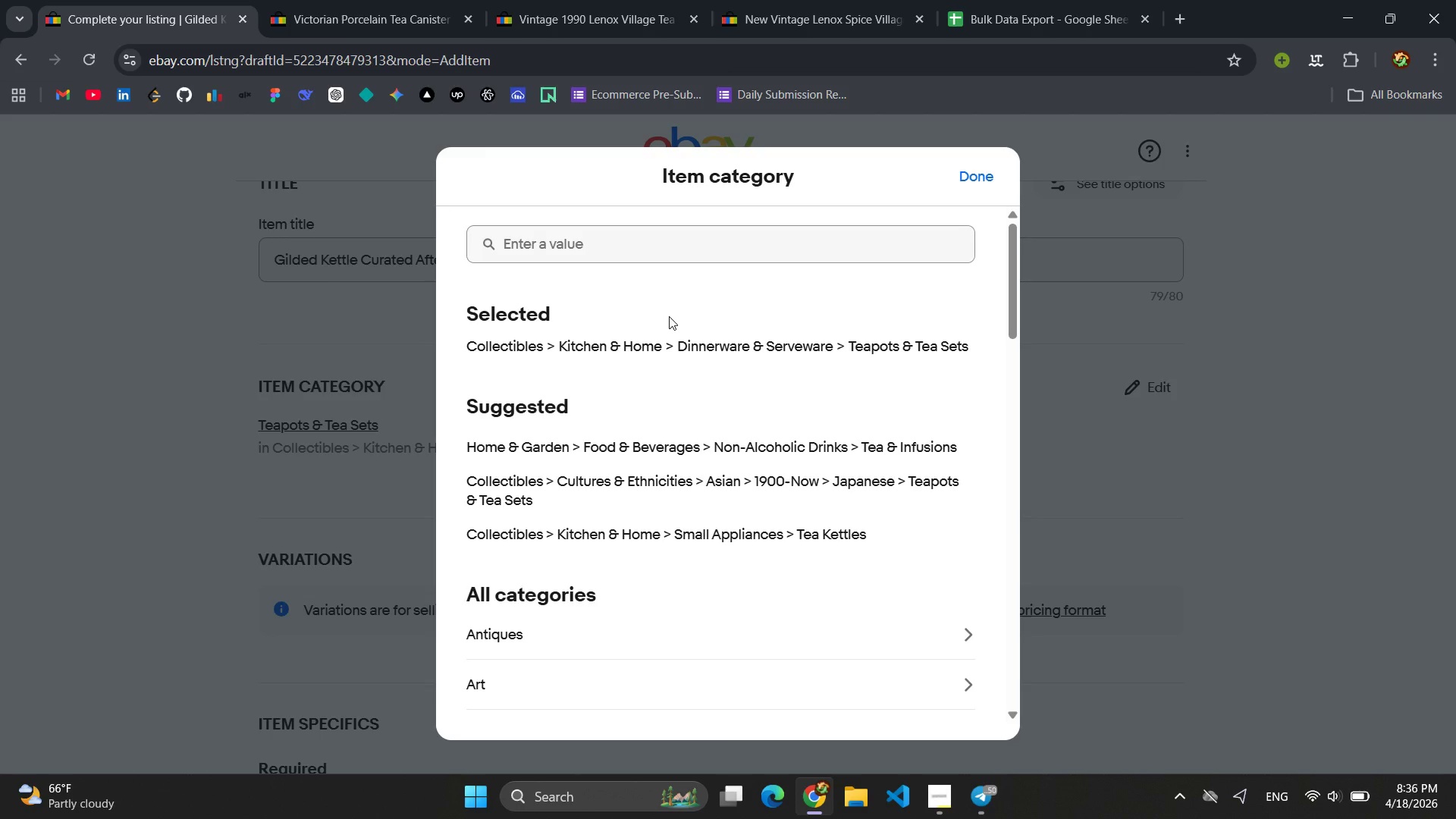 
wait(15.52)
 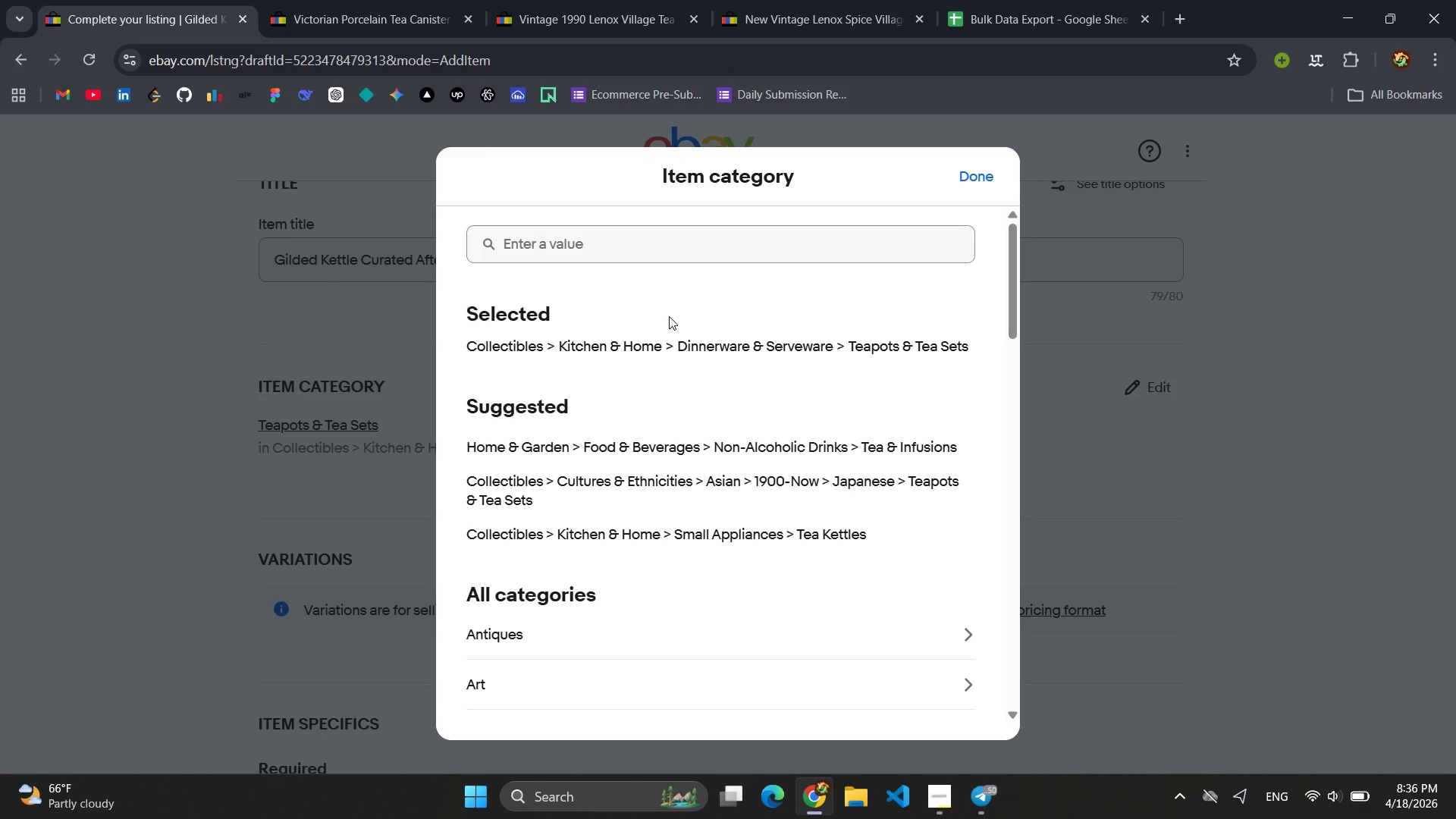 
scroll: coordinate [611, 593], scroll_direction: down, amount: 8.0
 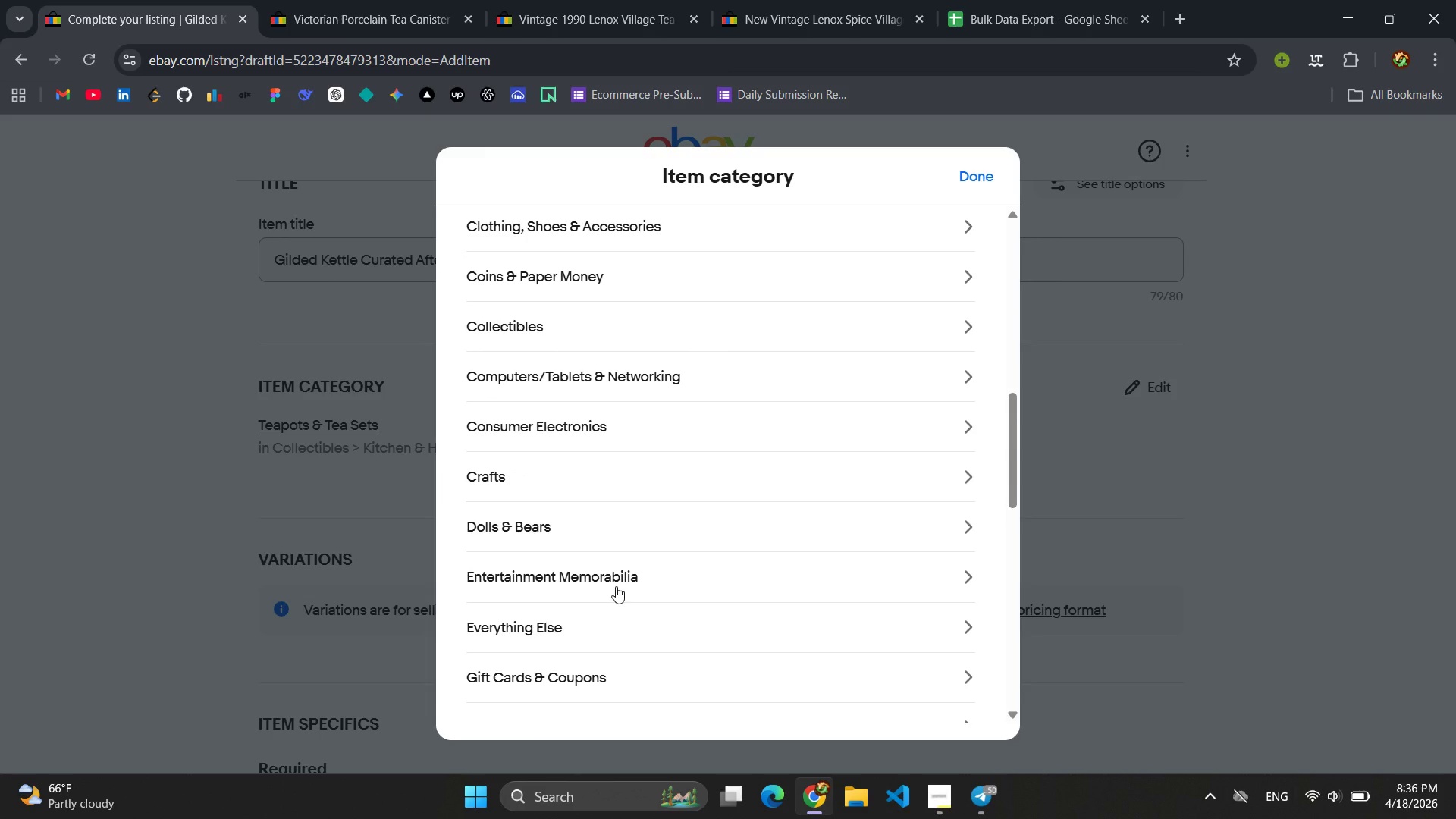 
wait(9.52)
 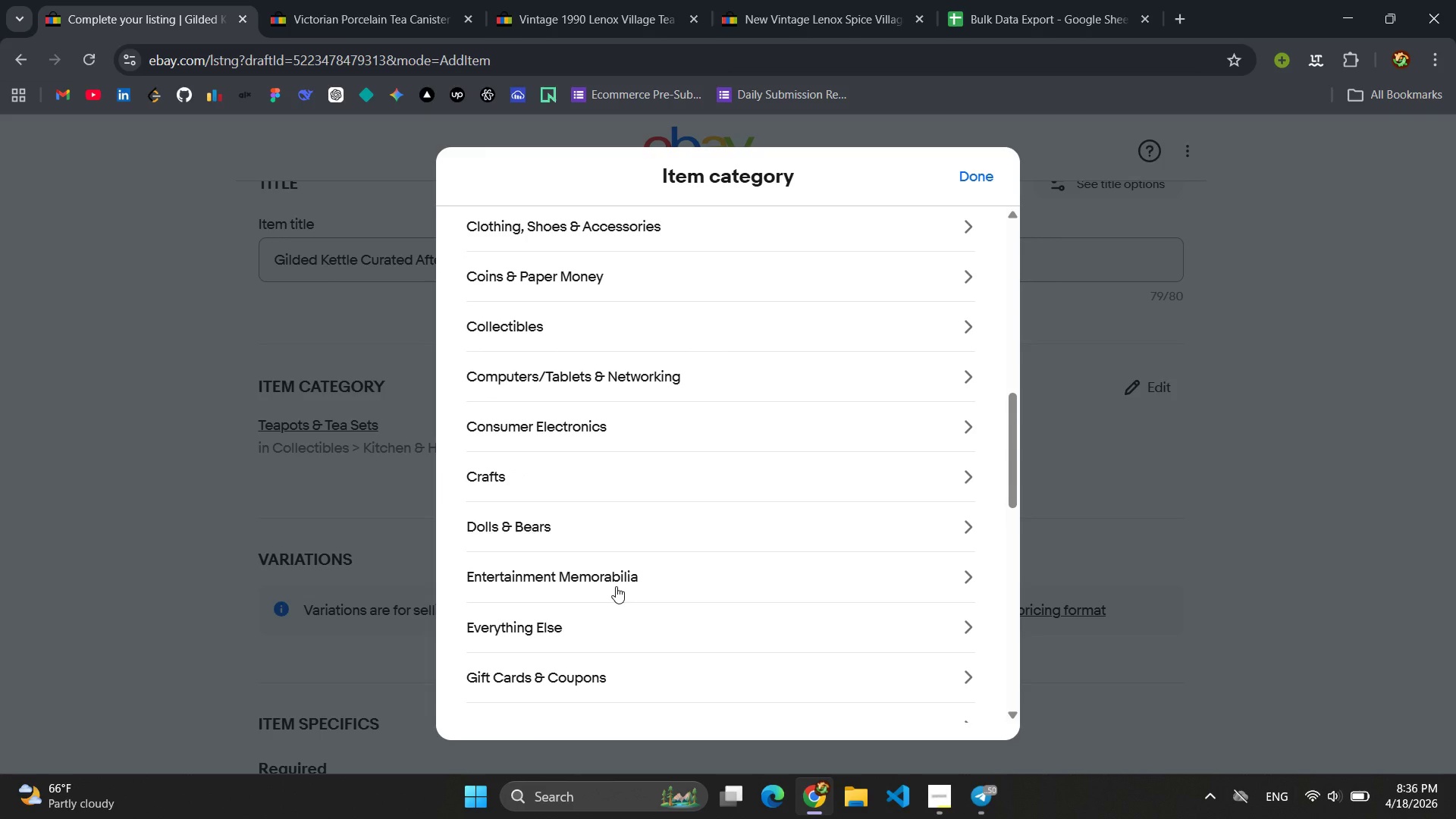 
scroll: coordinate [686, 489], scroll_direction: up, amount: 12.0
 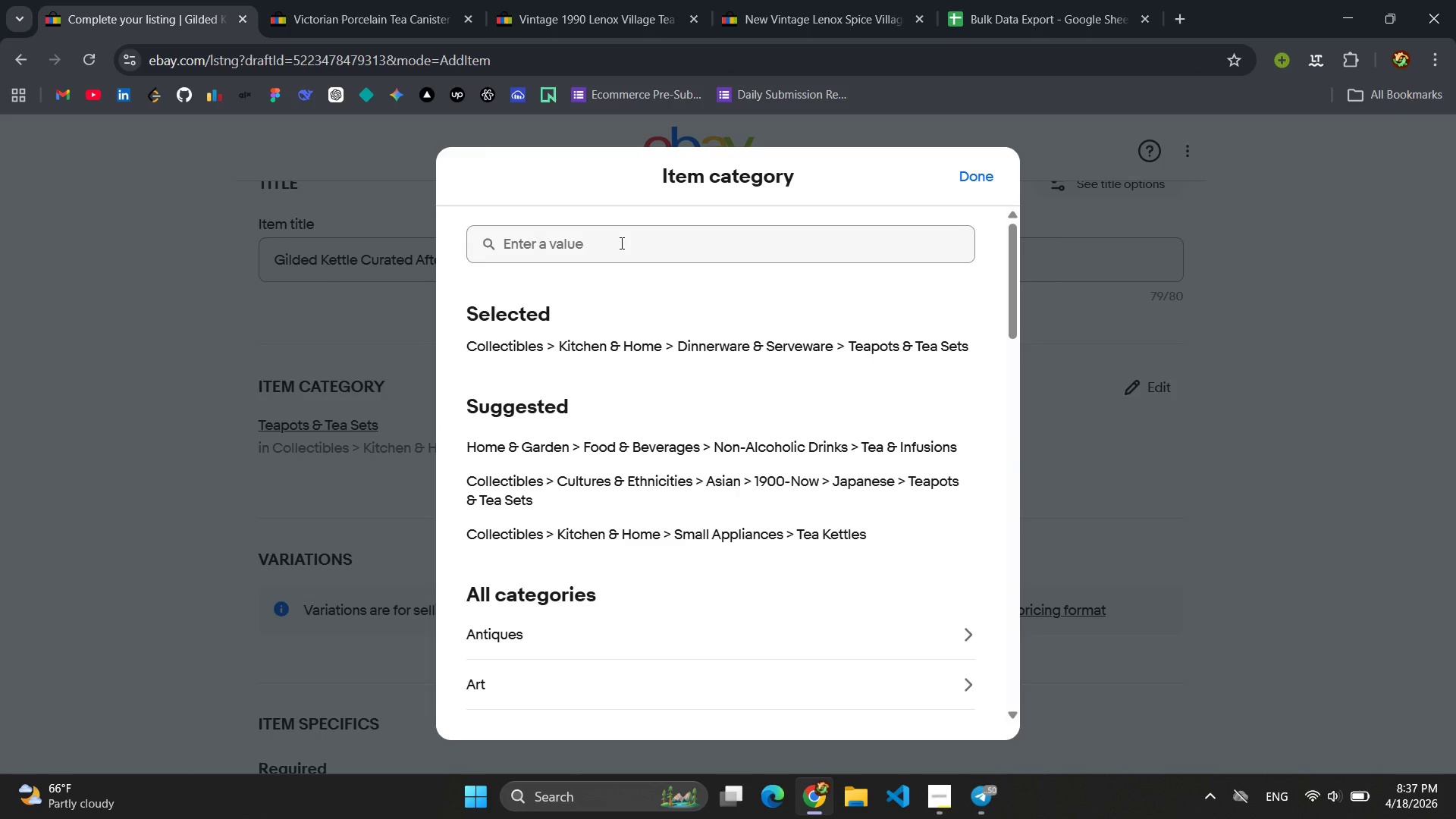 
left_click([620, 243])
 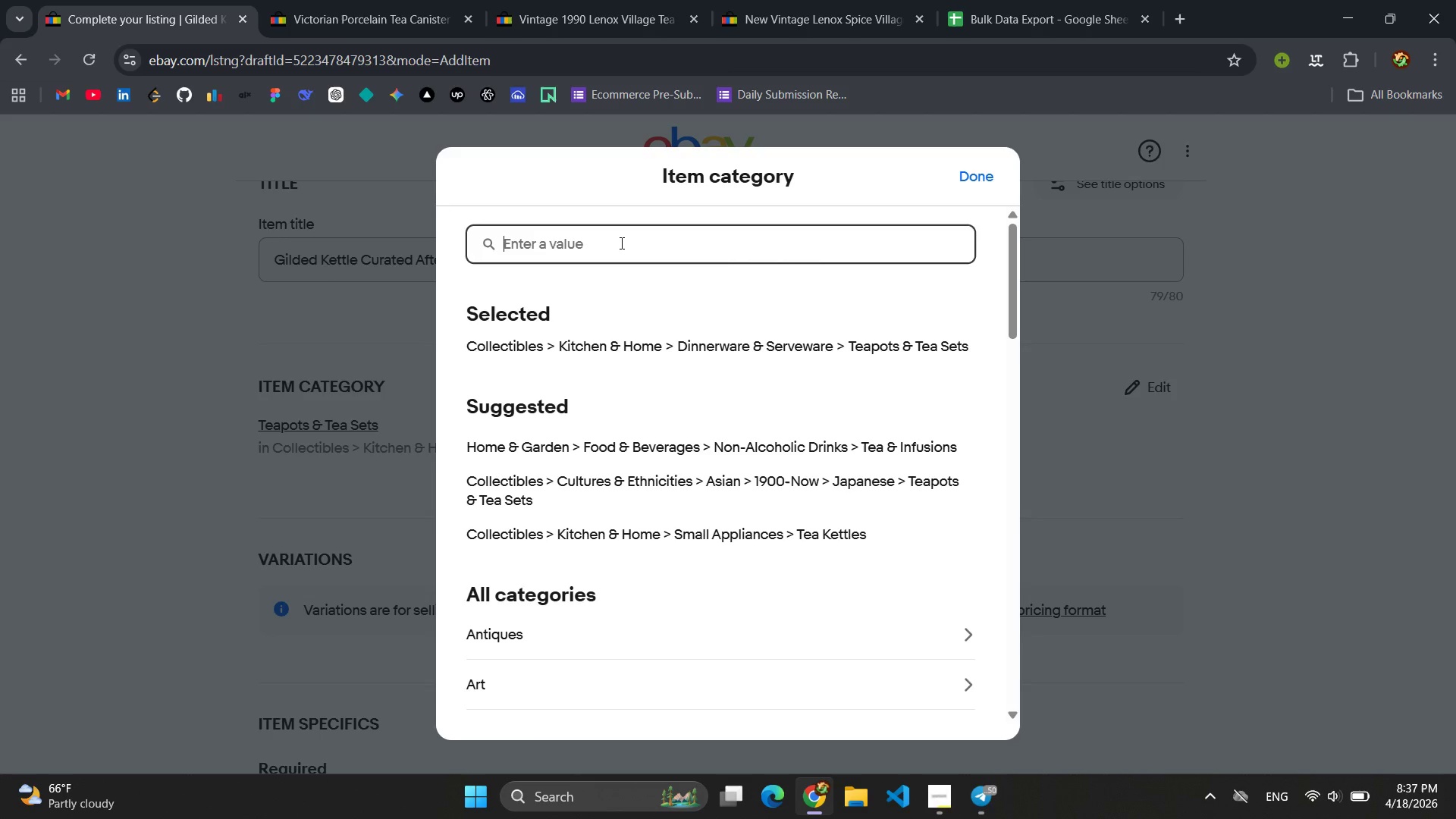 
type(Tea)
 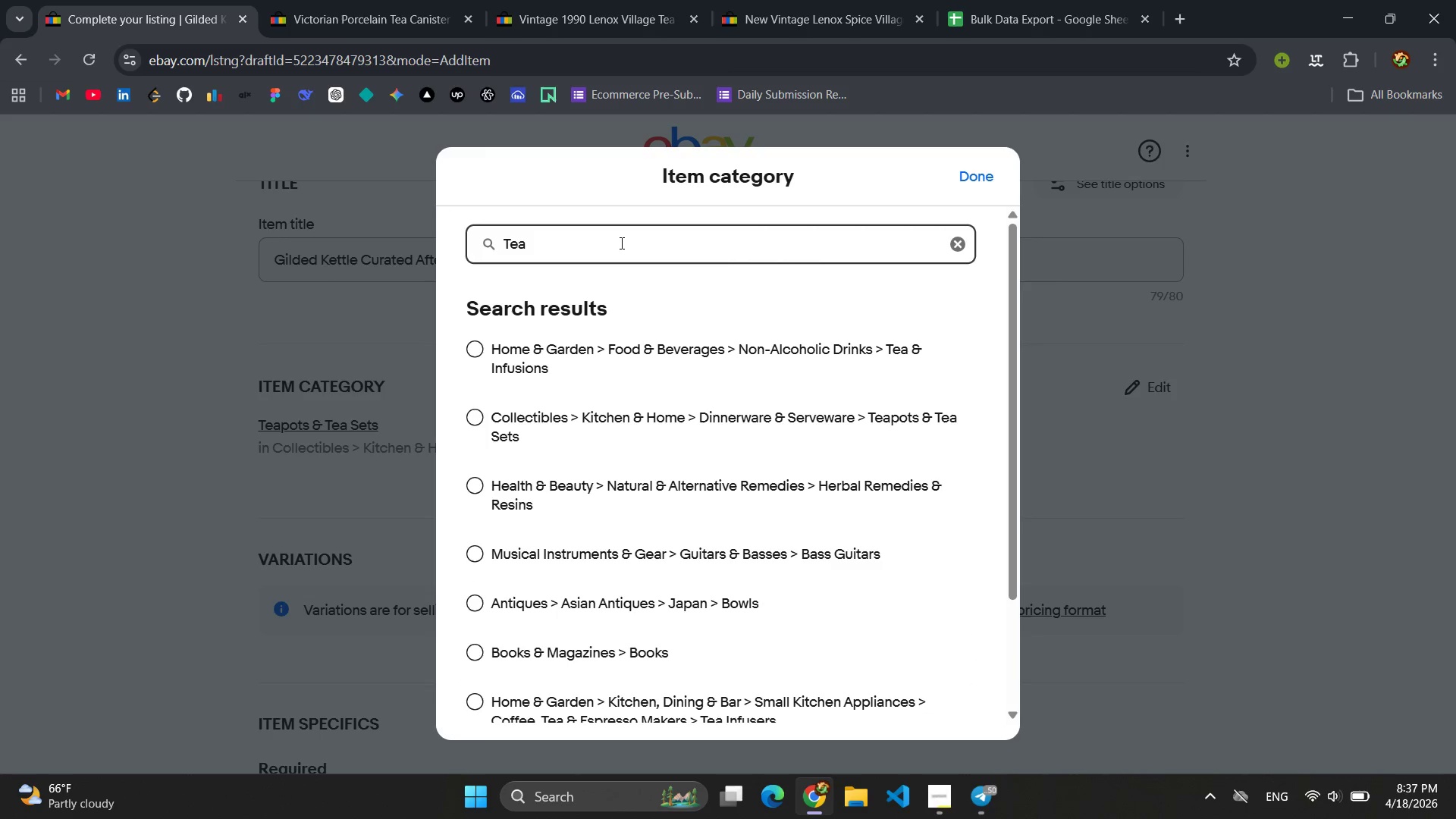 
wait(6.33)
 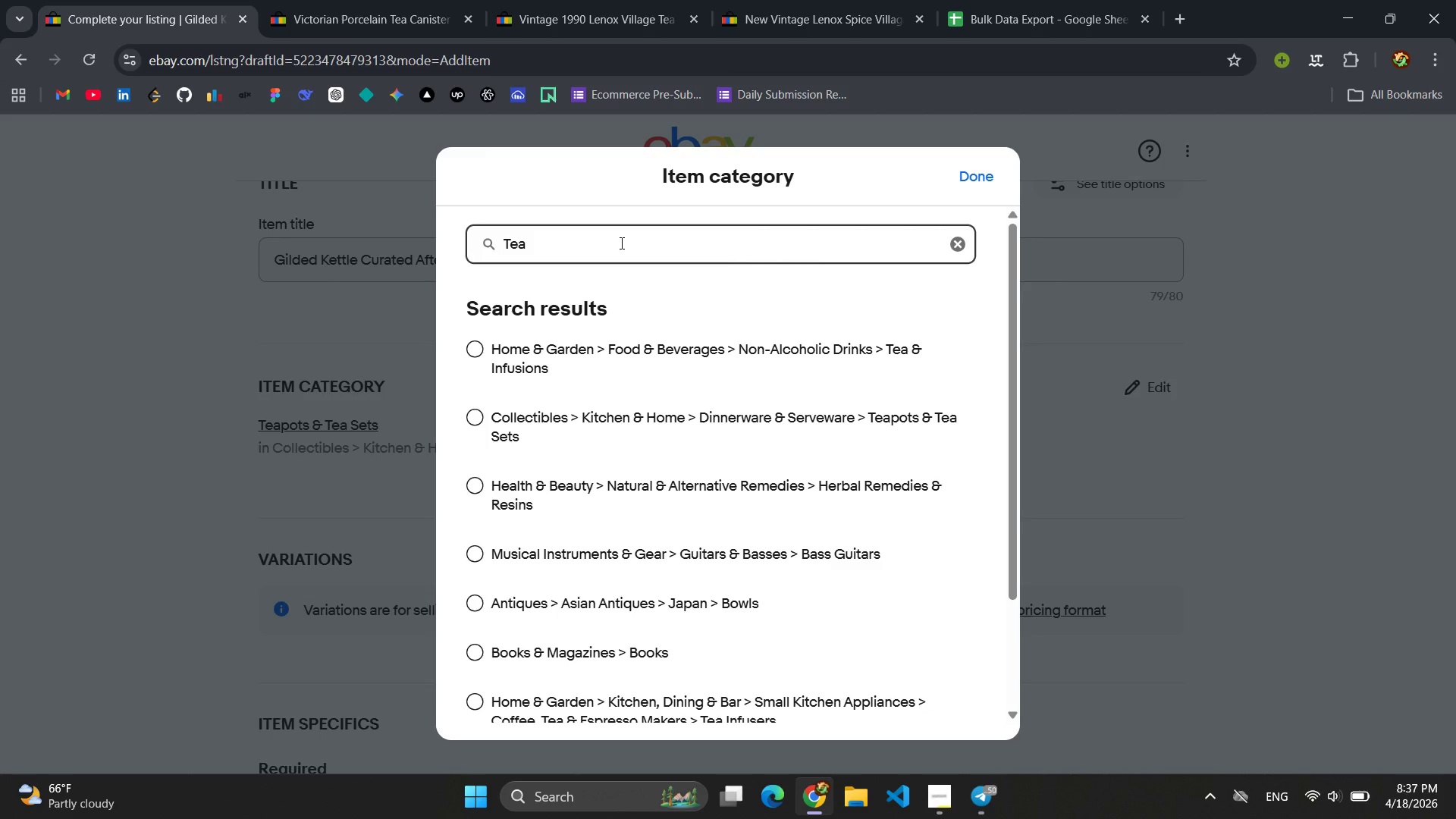 
type( Samplers)
 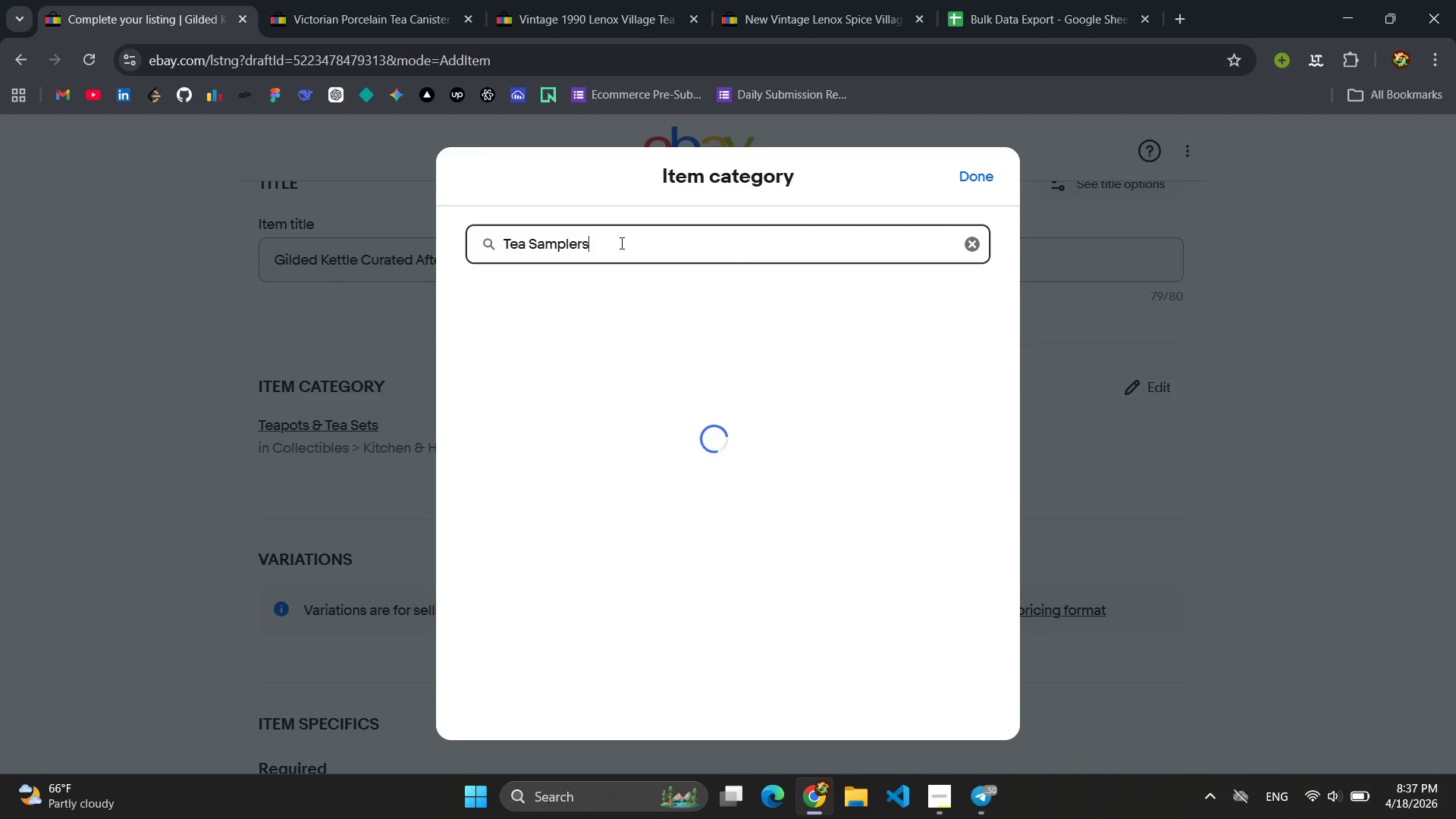 
wait(6.39)
 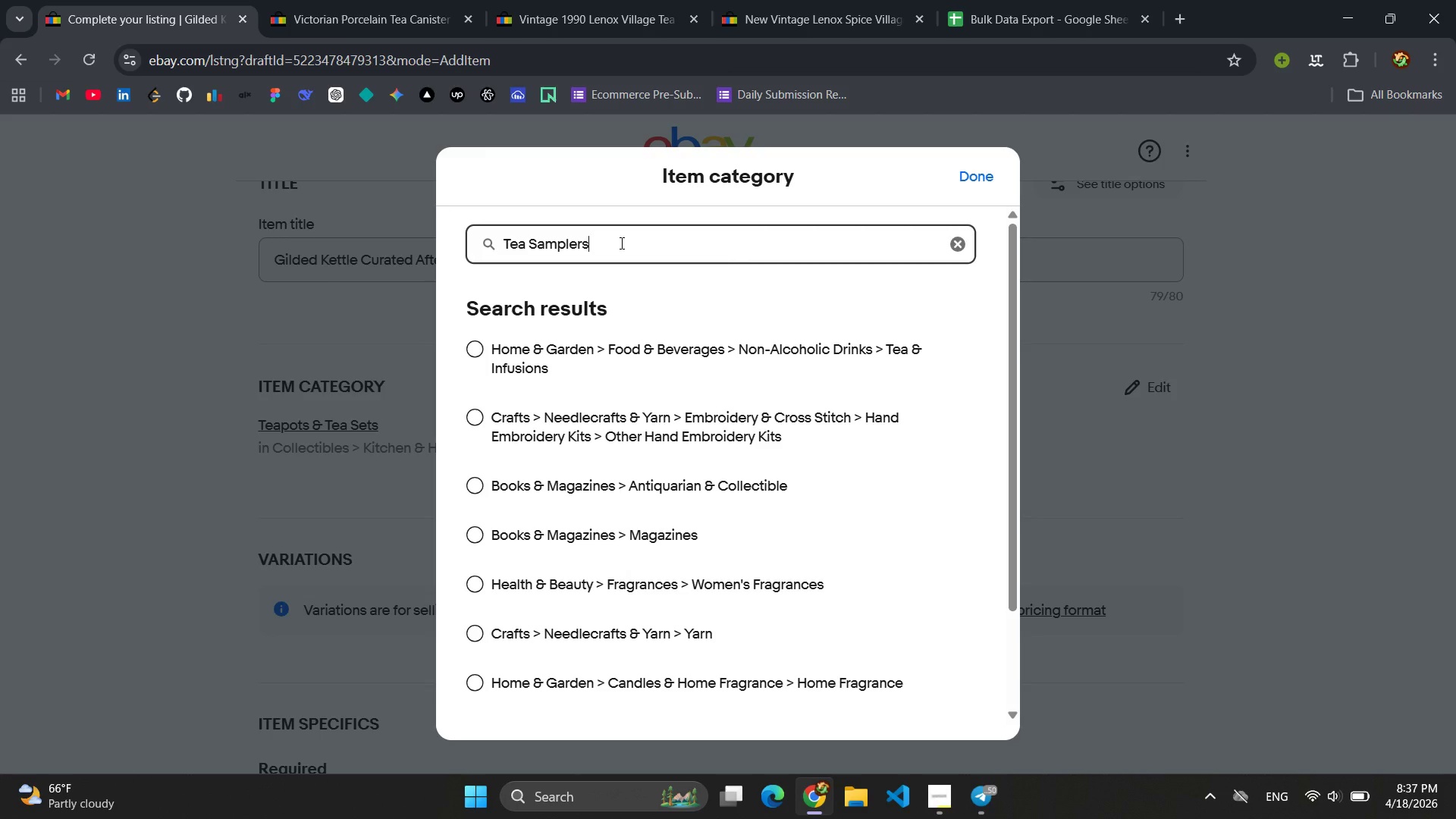 
scroll: coordinate [708, 391], scroll_direction: down, amount: 5.0
 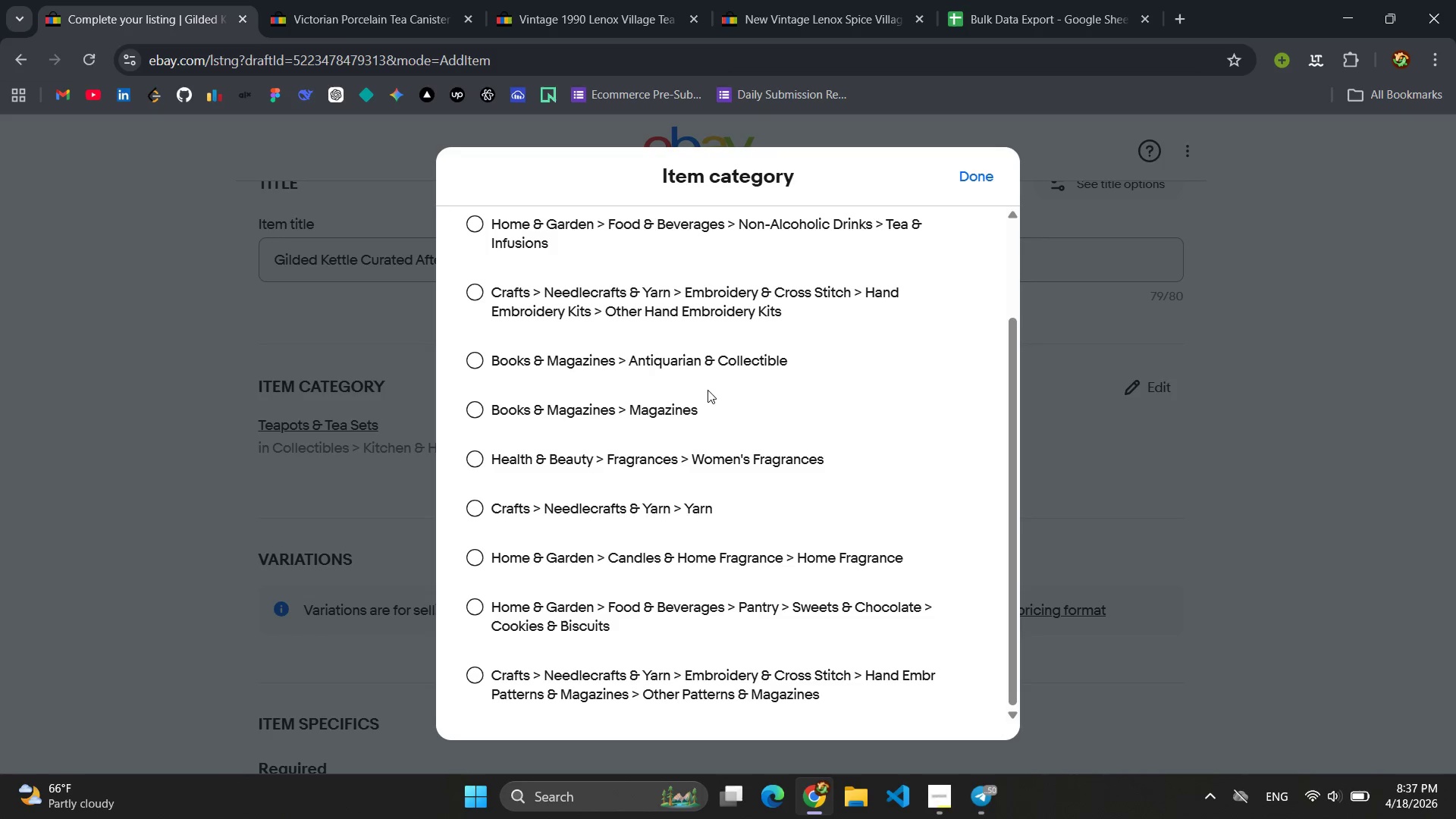 
left_click([958, 172])
 